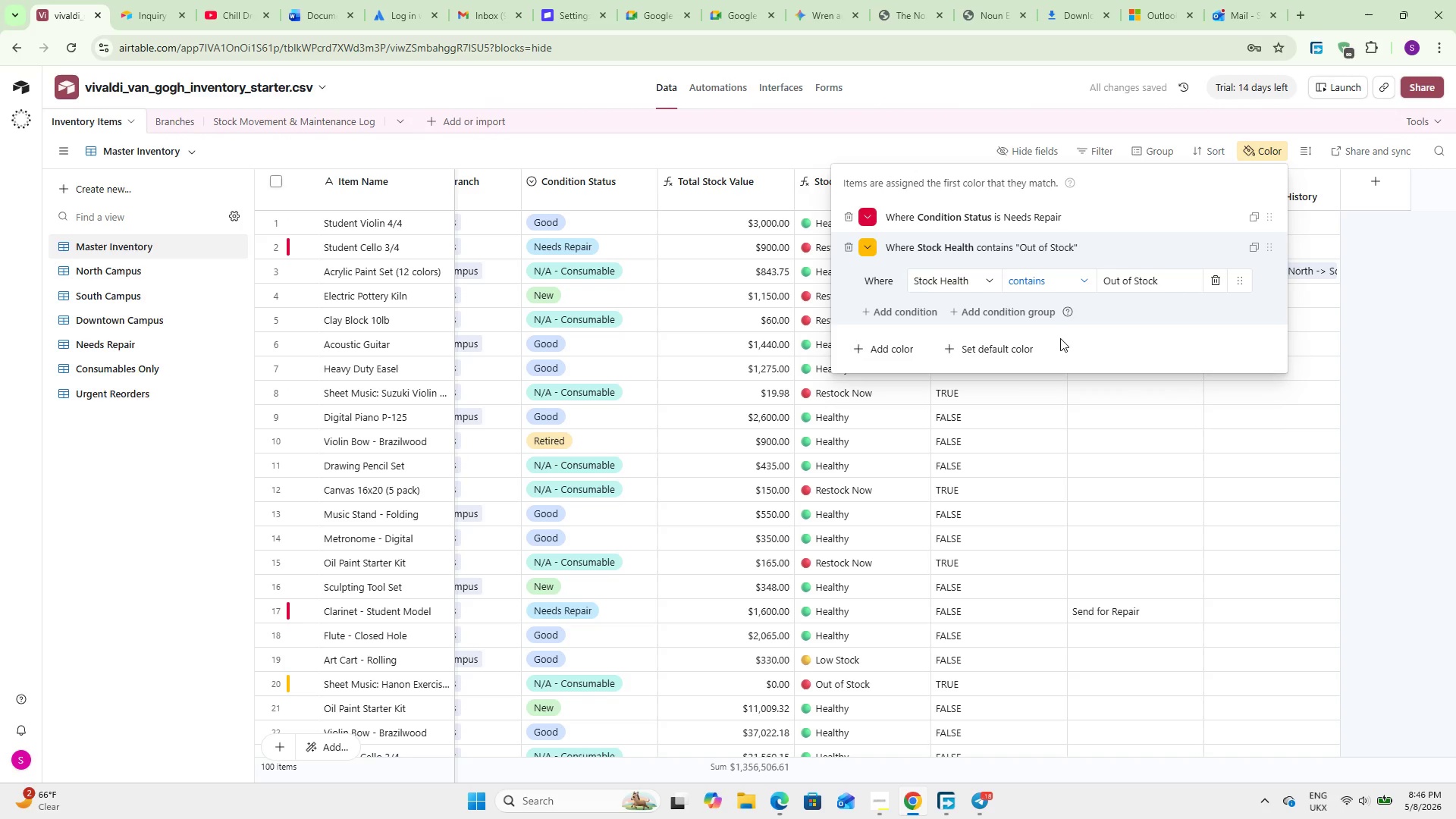 
left_click([865, 240])
 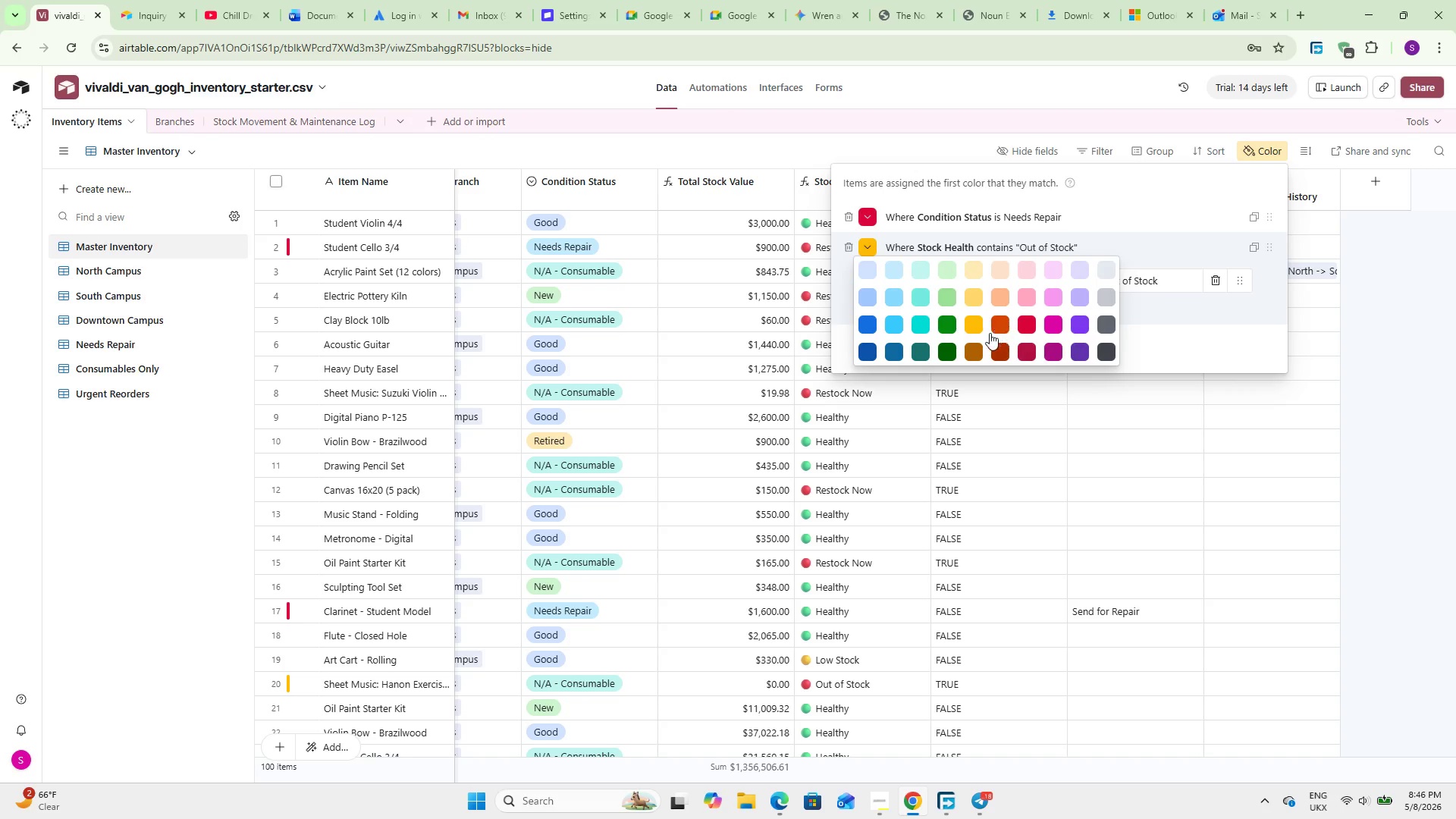 
left_click([976, 340])
 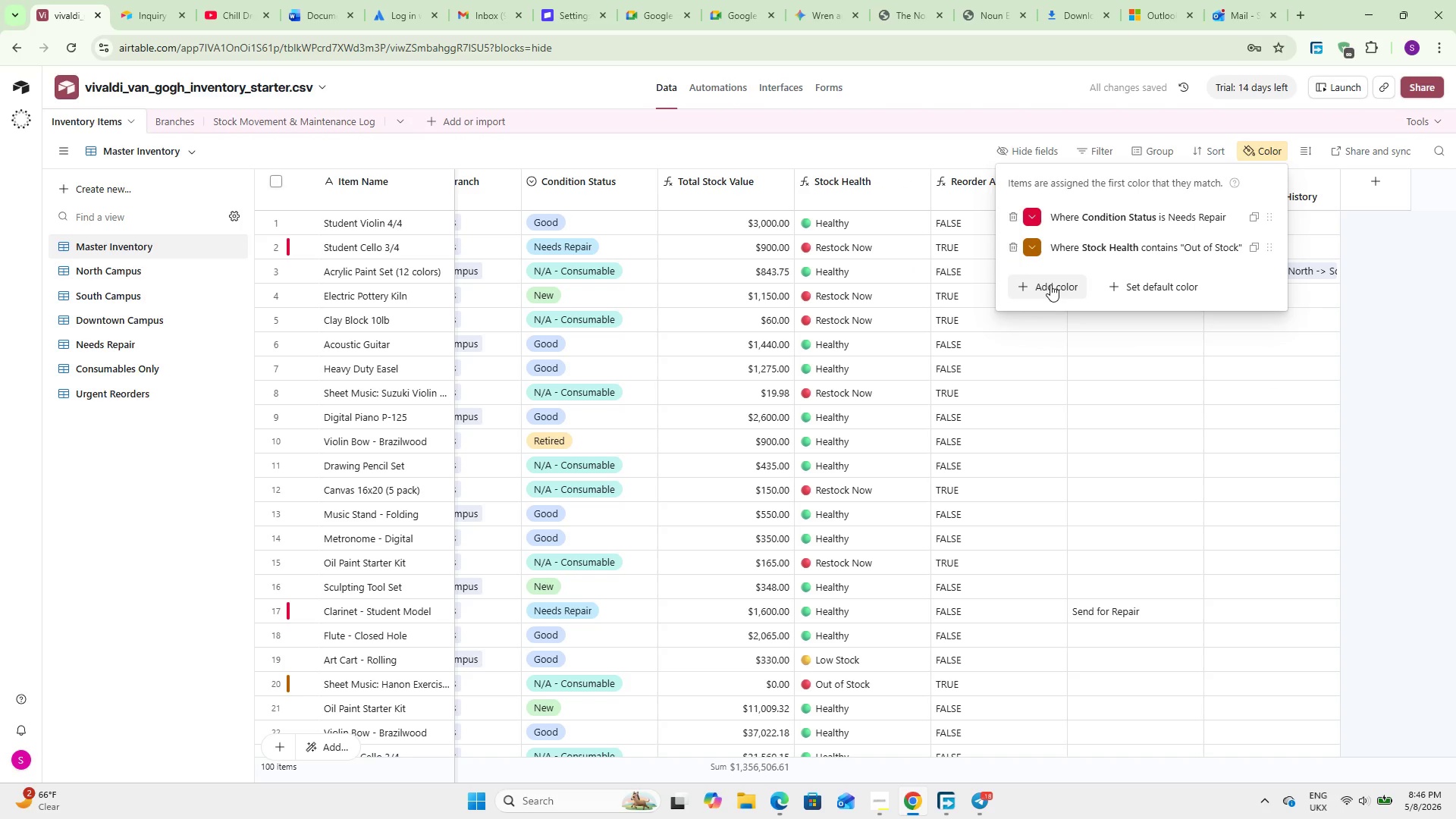 
left_click([1050, 284])
 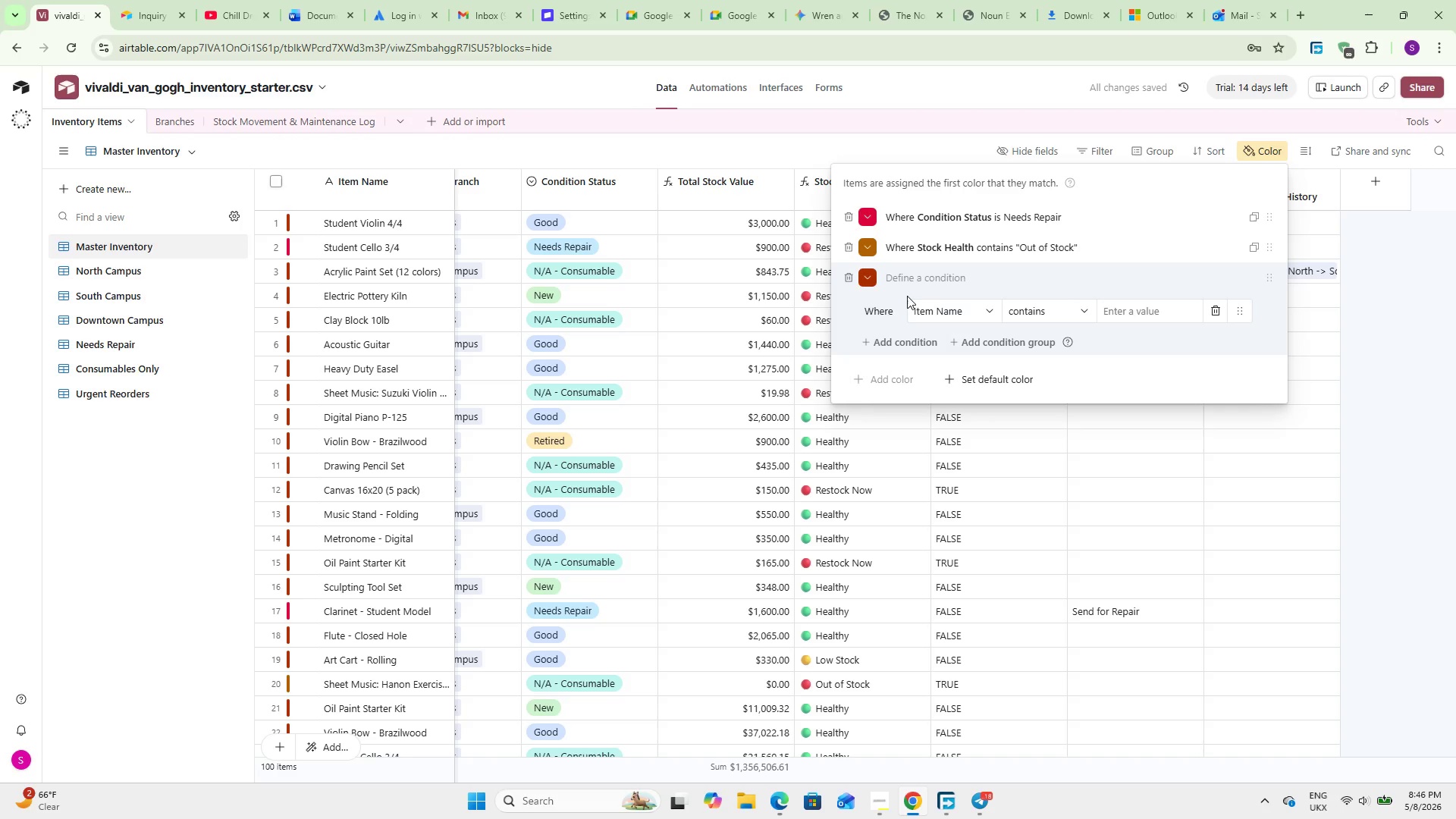 
left_click([871, 281])
 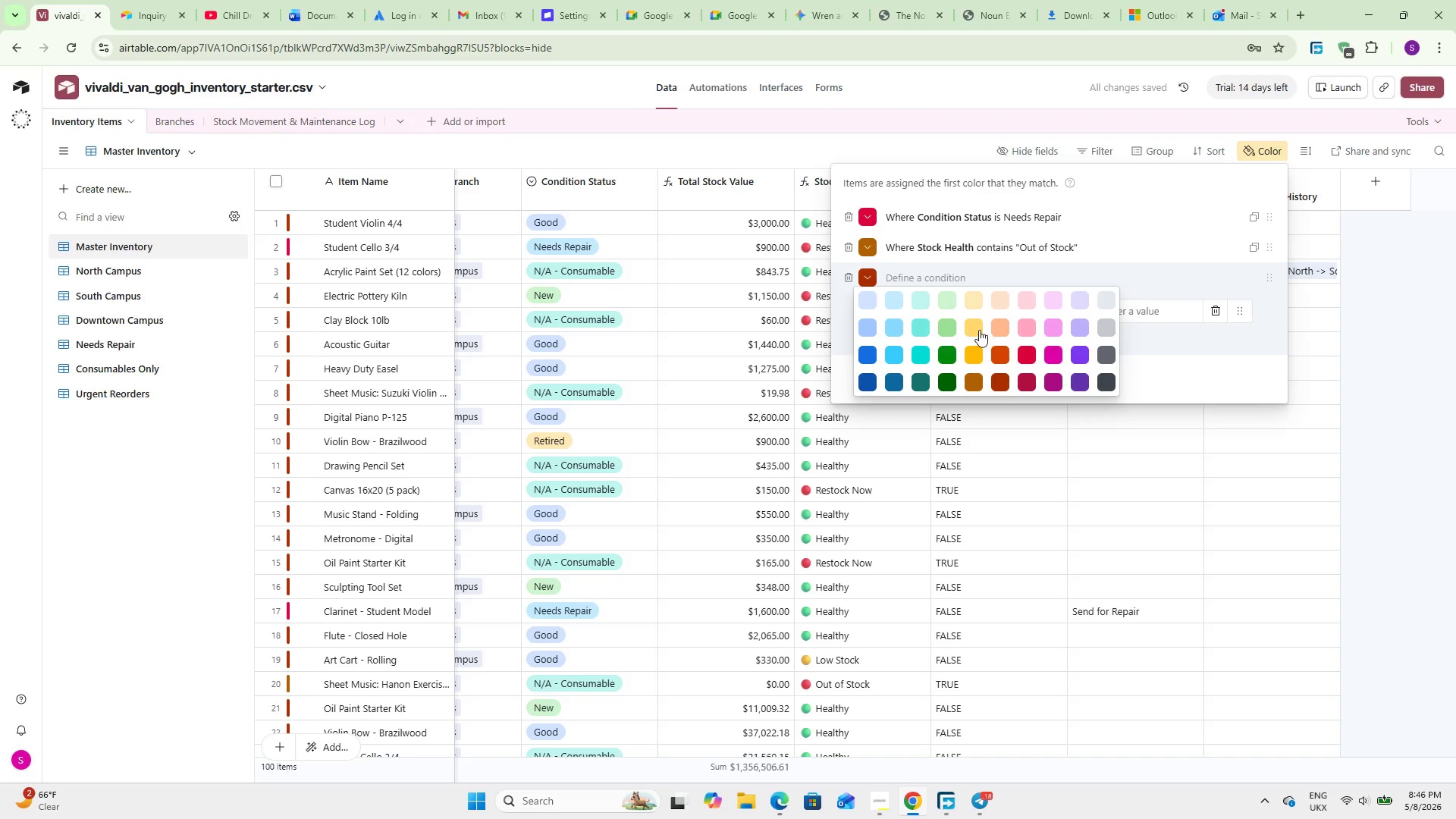 
left_click([977, 328])
 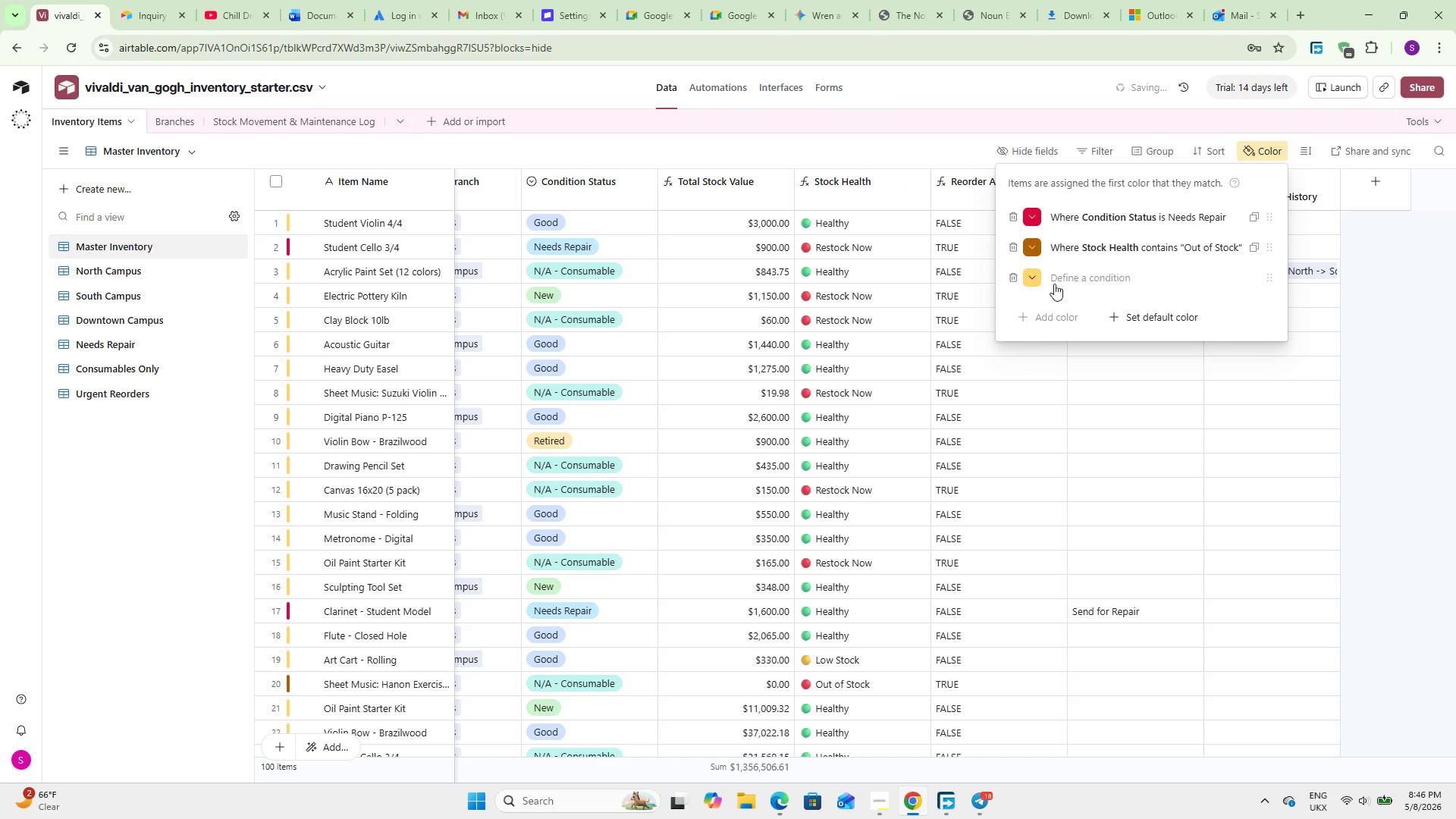 
mouse_move([1075, 297])
 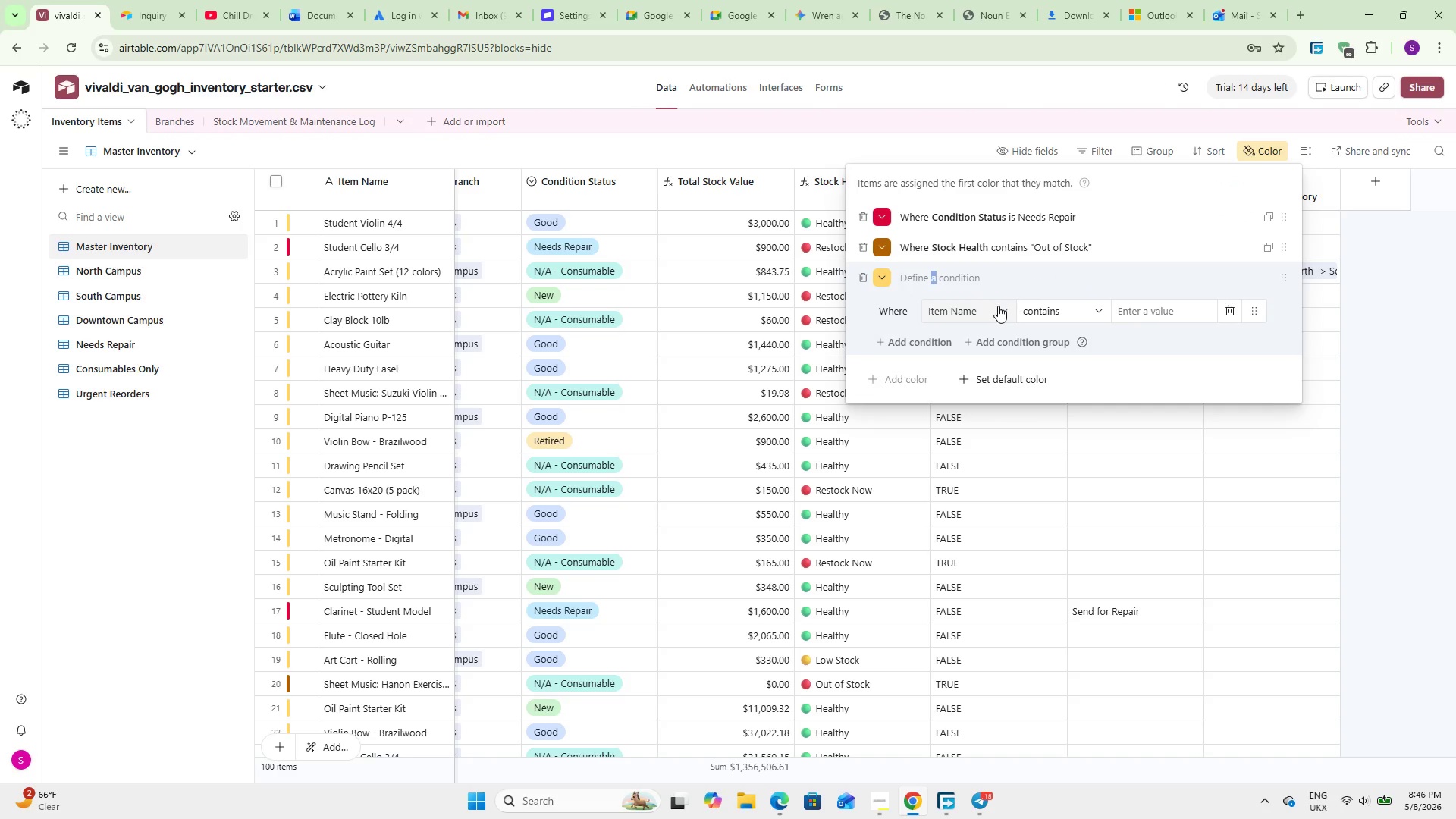 
left_click([998, 306])
 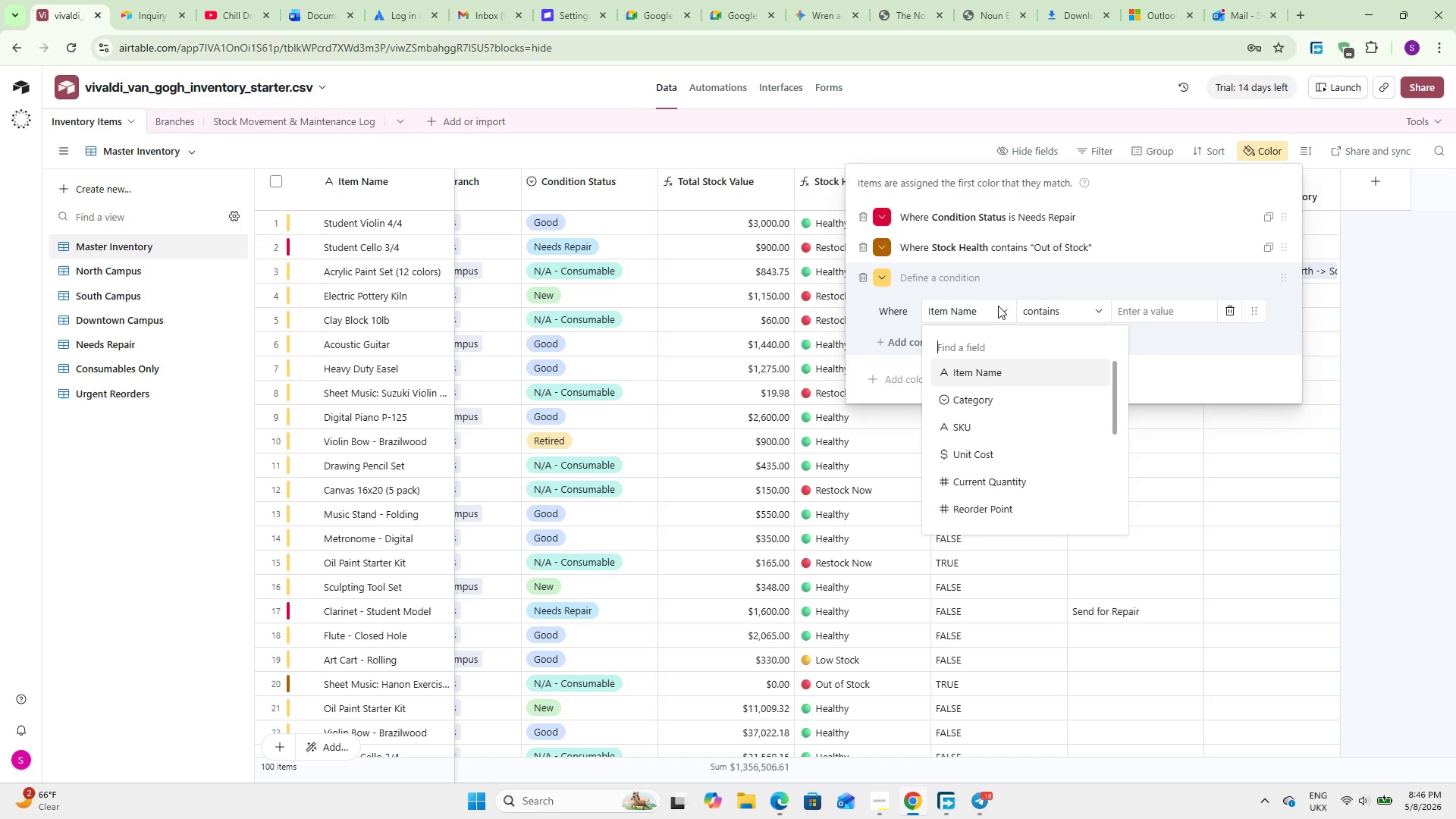 
type(sto)
 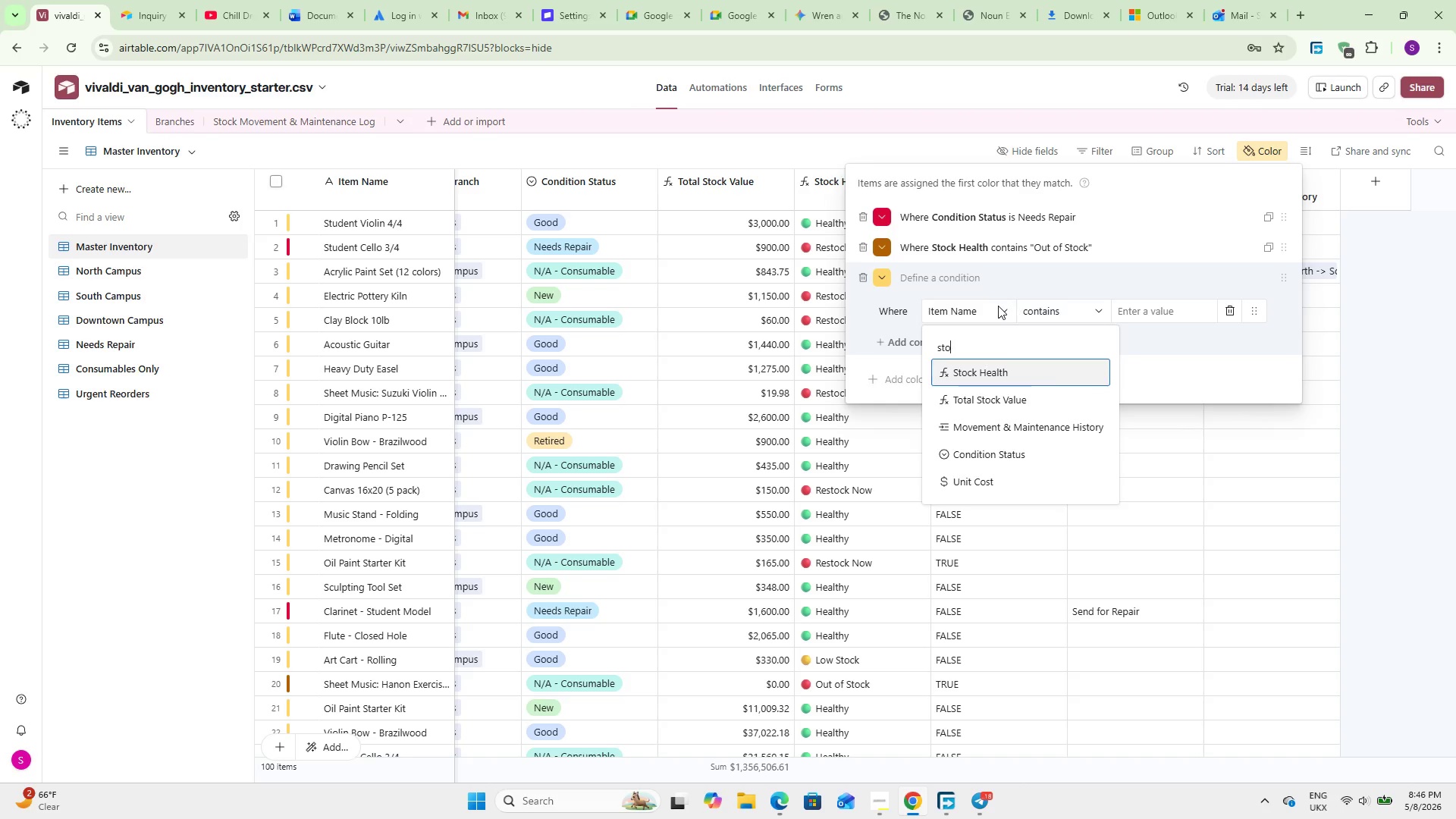 
key(Enter)
 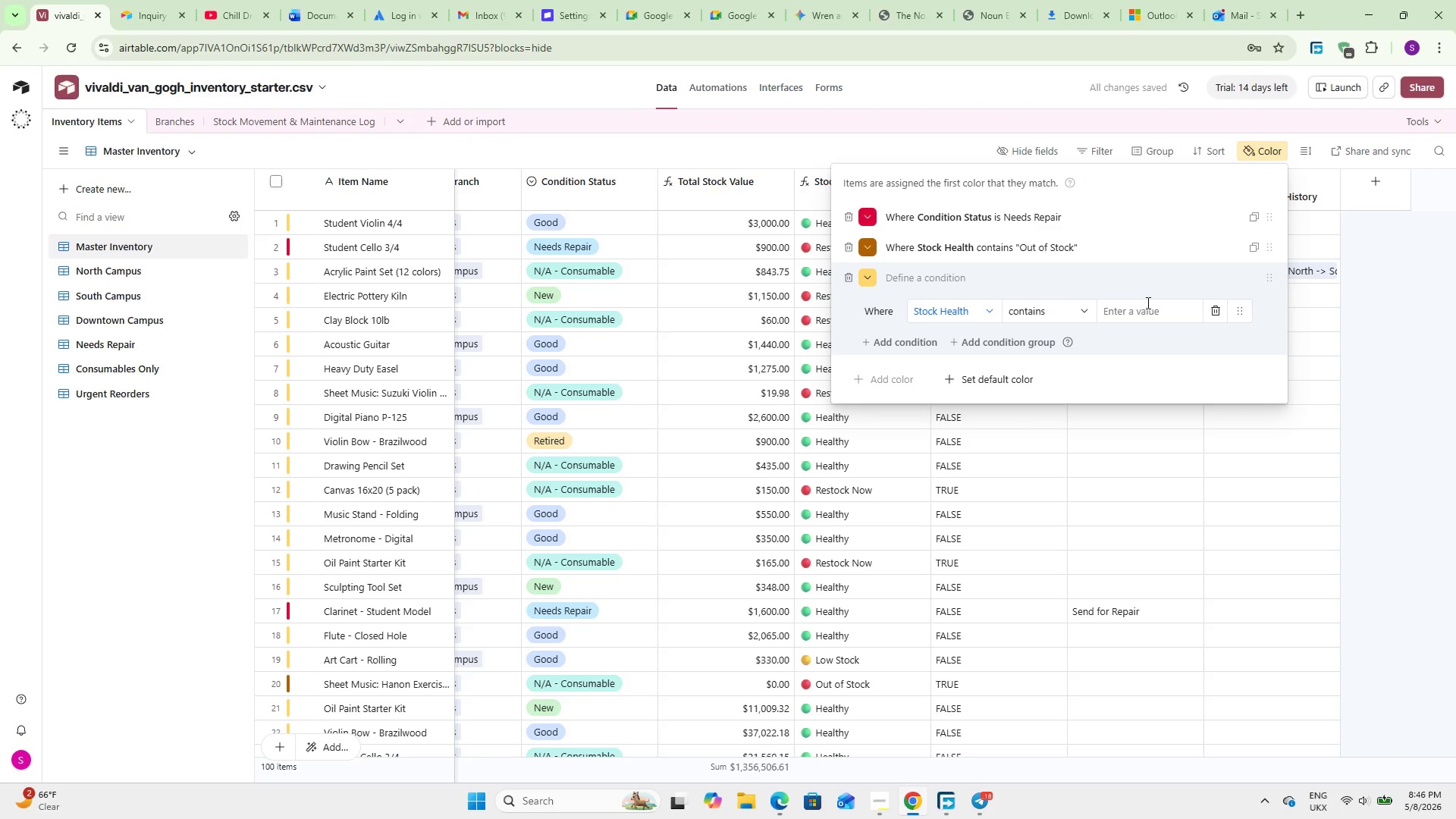 
left_click([1147, 303])
 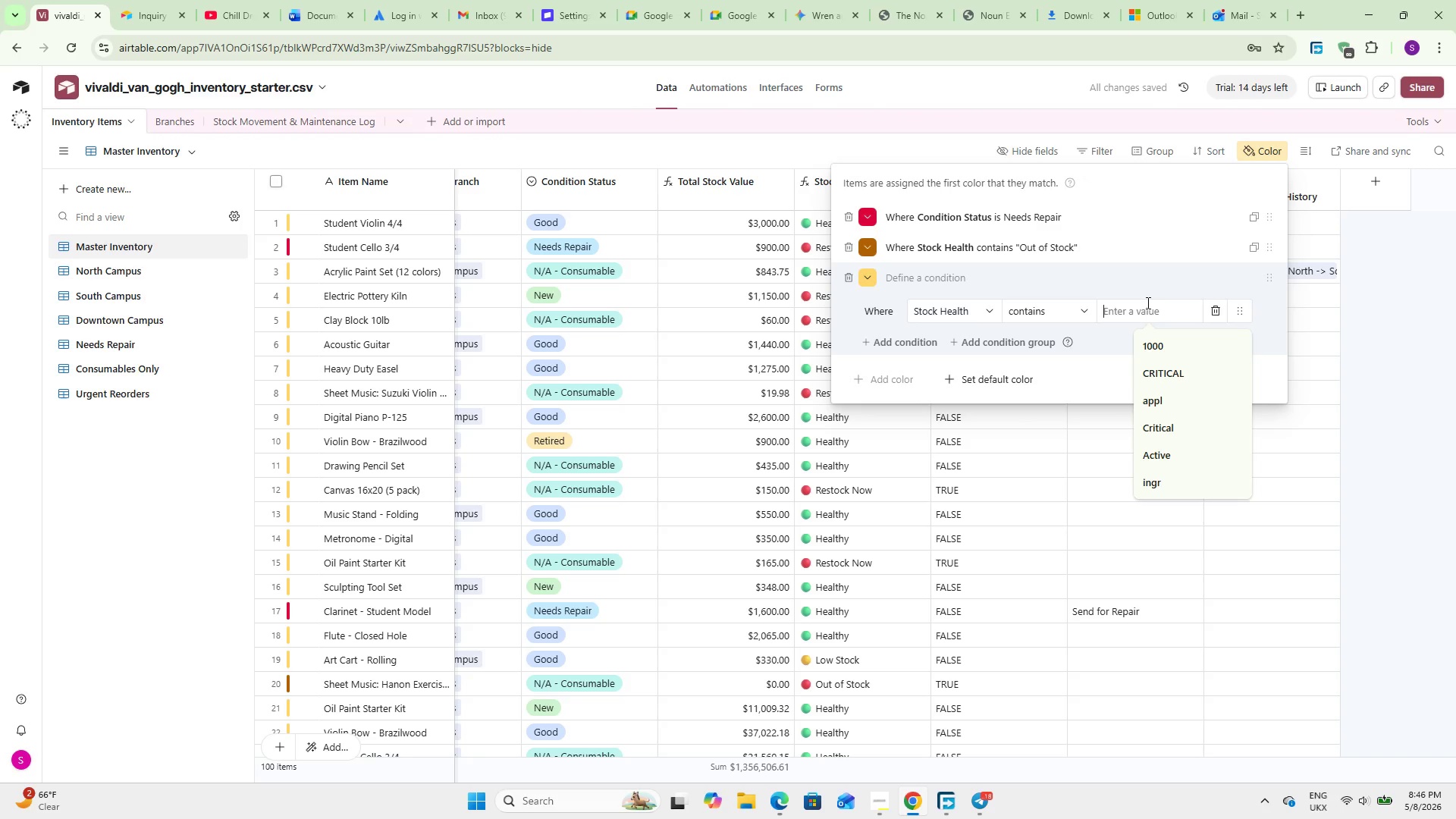 
type(Restock now)
 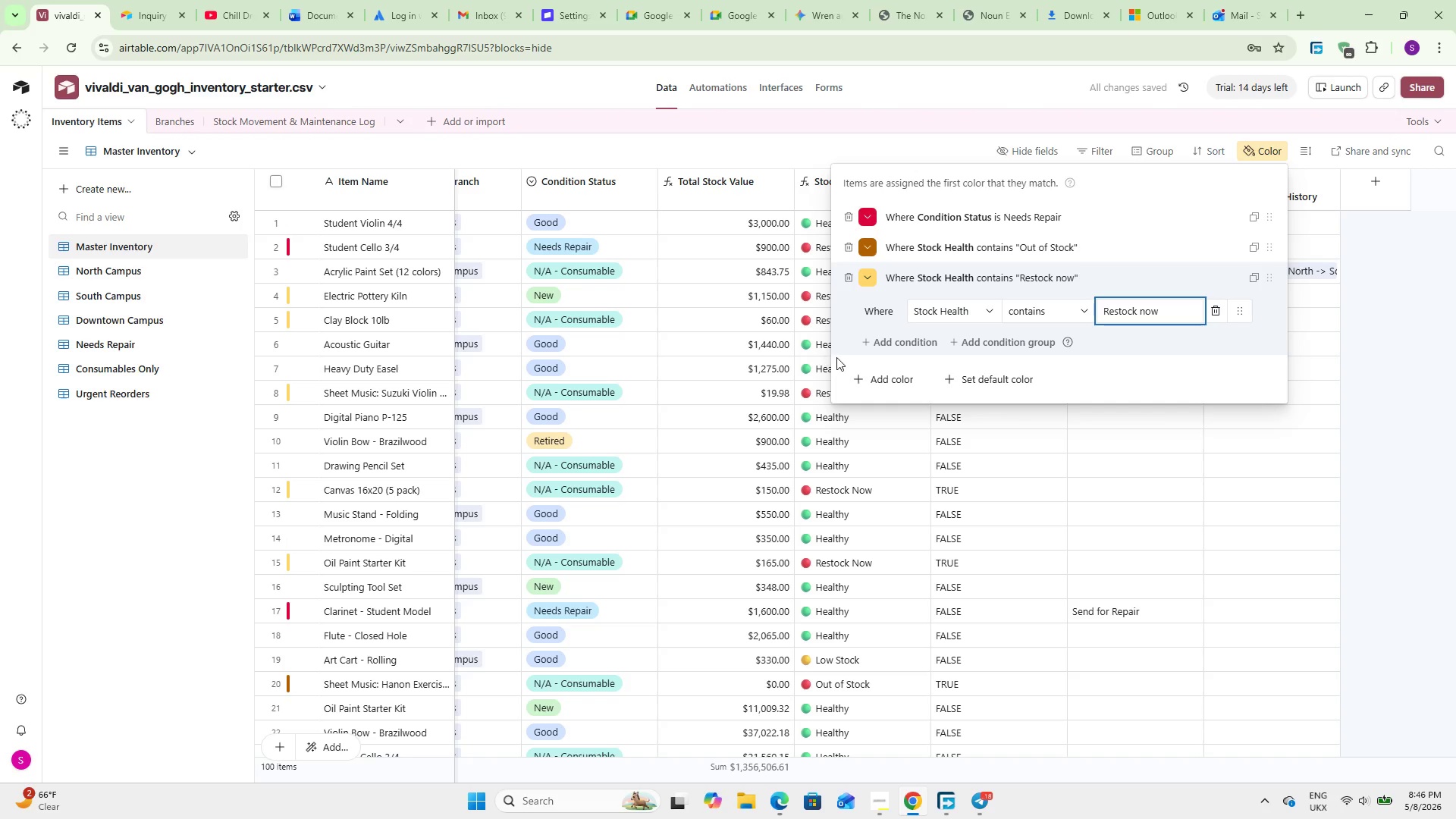 
wait(8.12)
 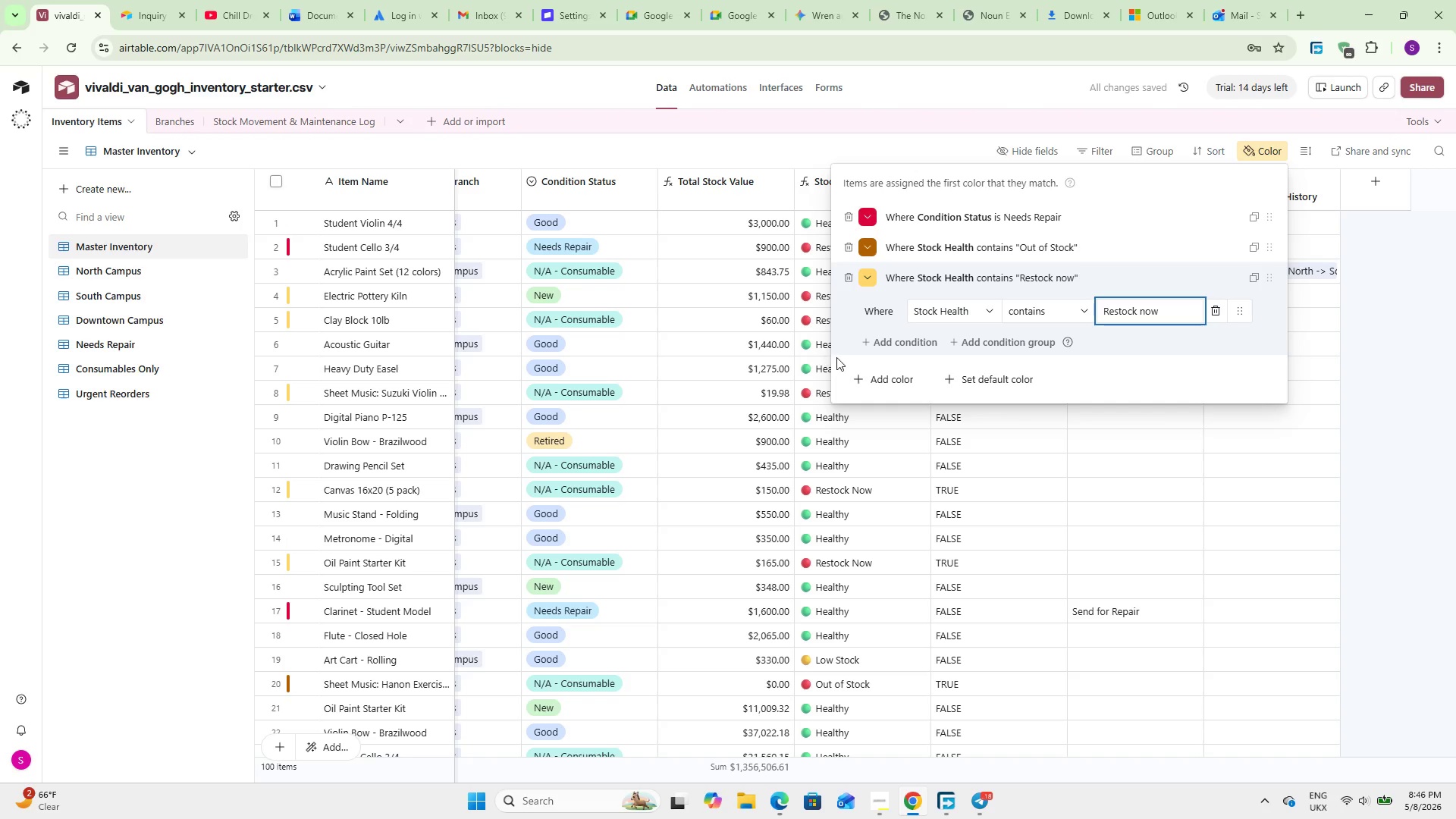 
left_click([899, 336])
 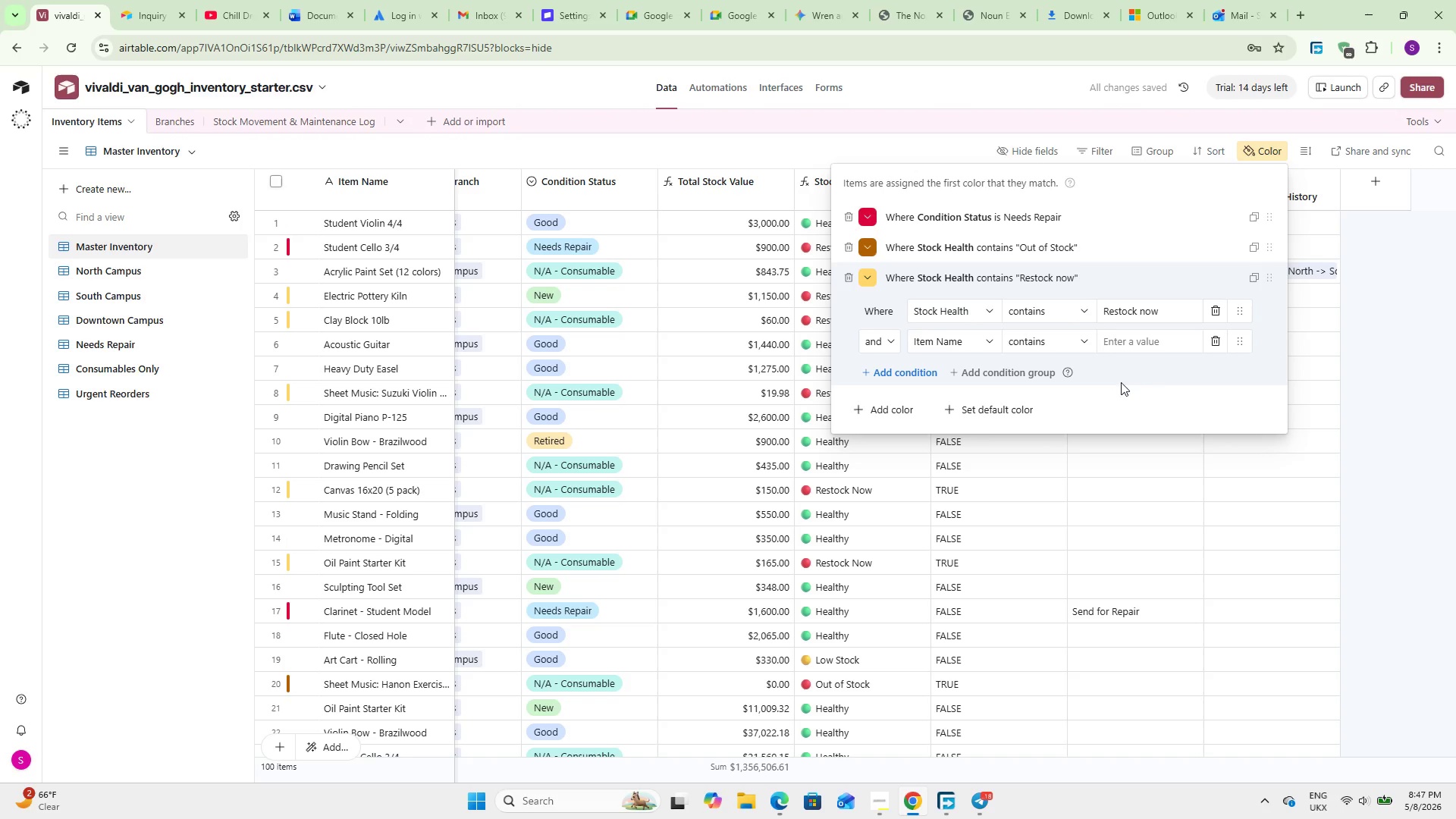 
left_click([1216, 344])
 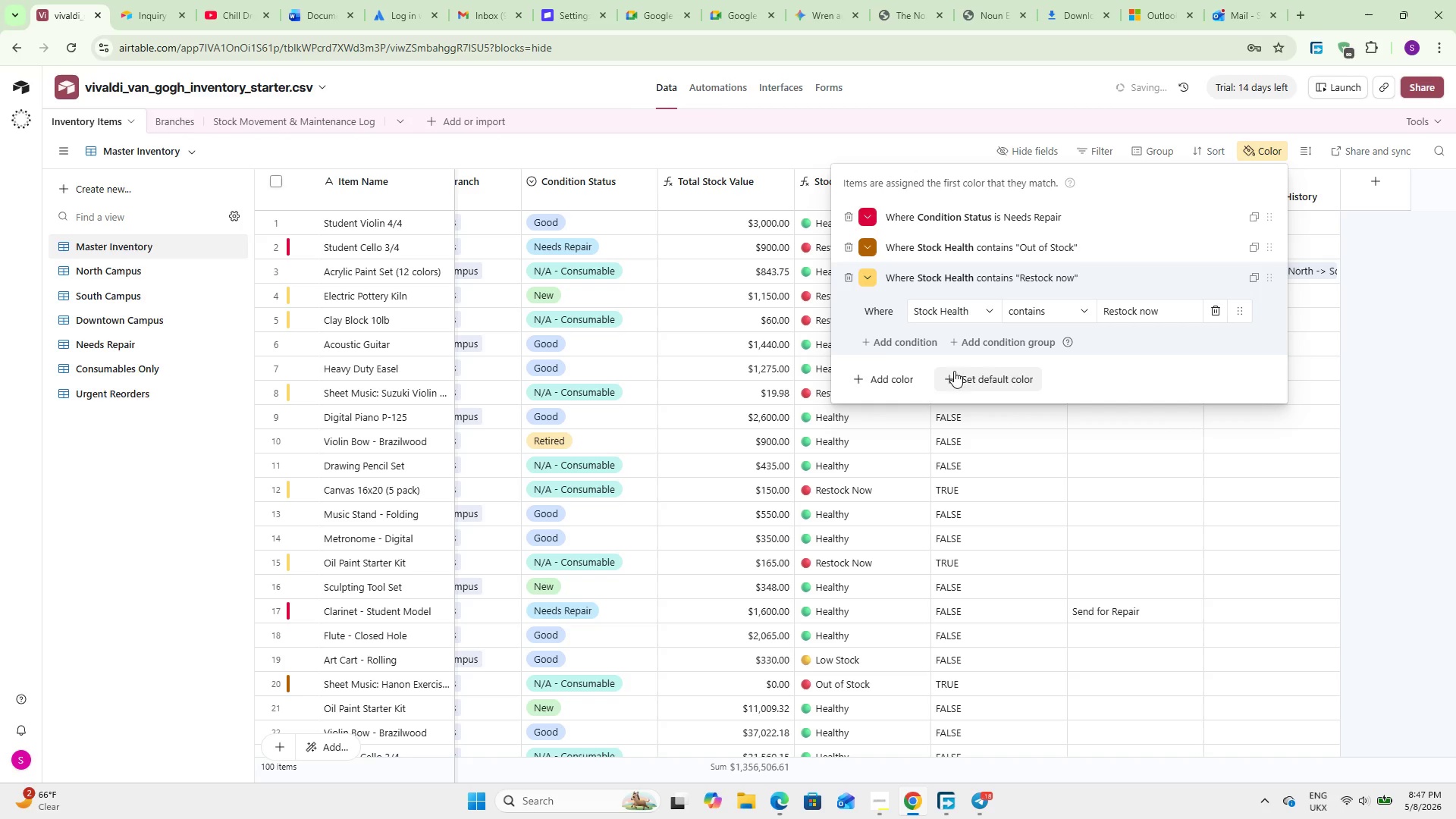 
mouse_move([900, 378])
 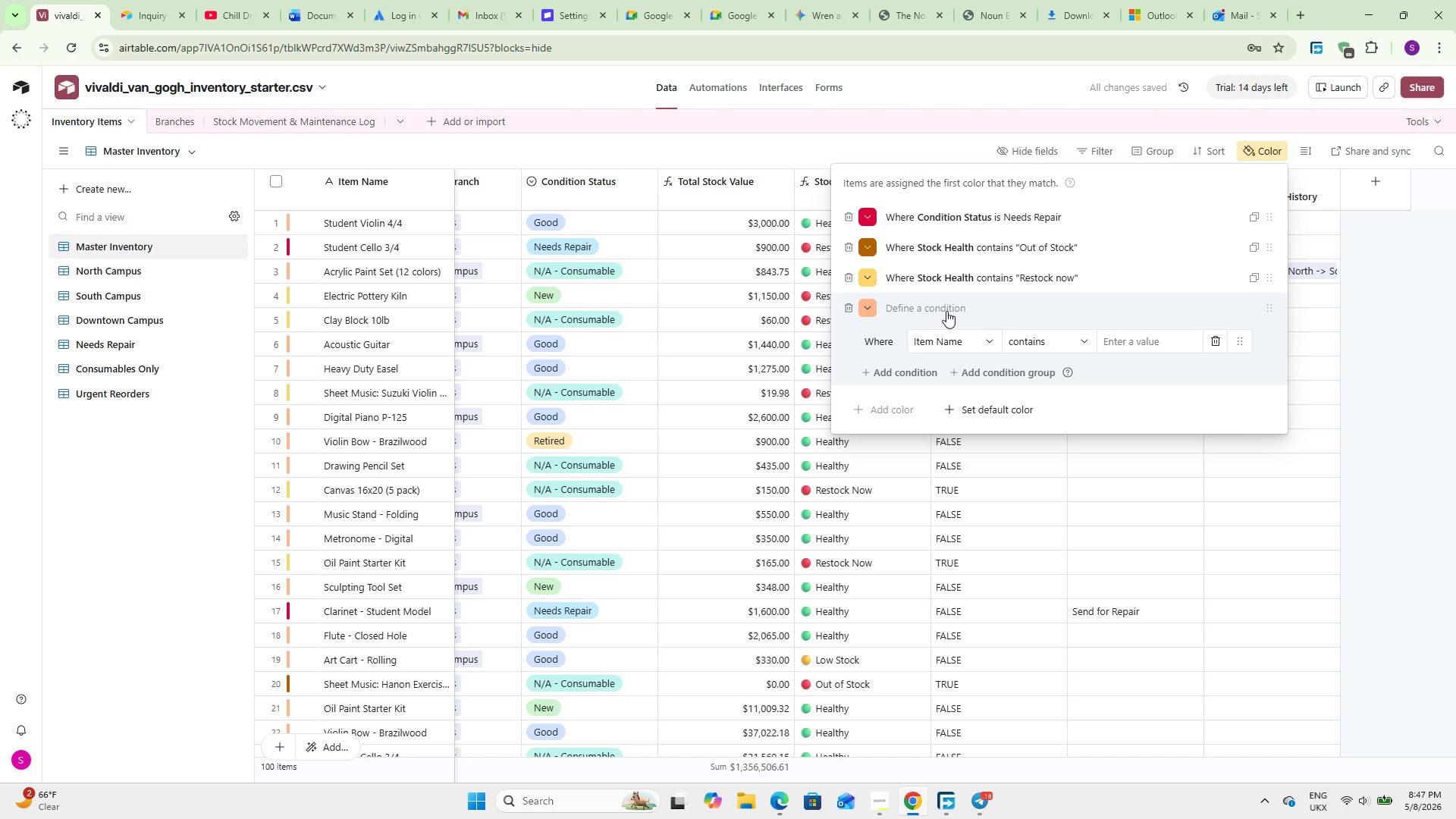 
left_click([952, 340])
 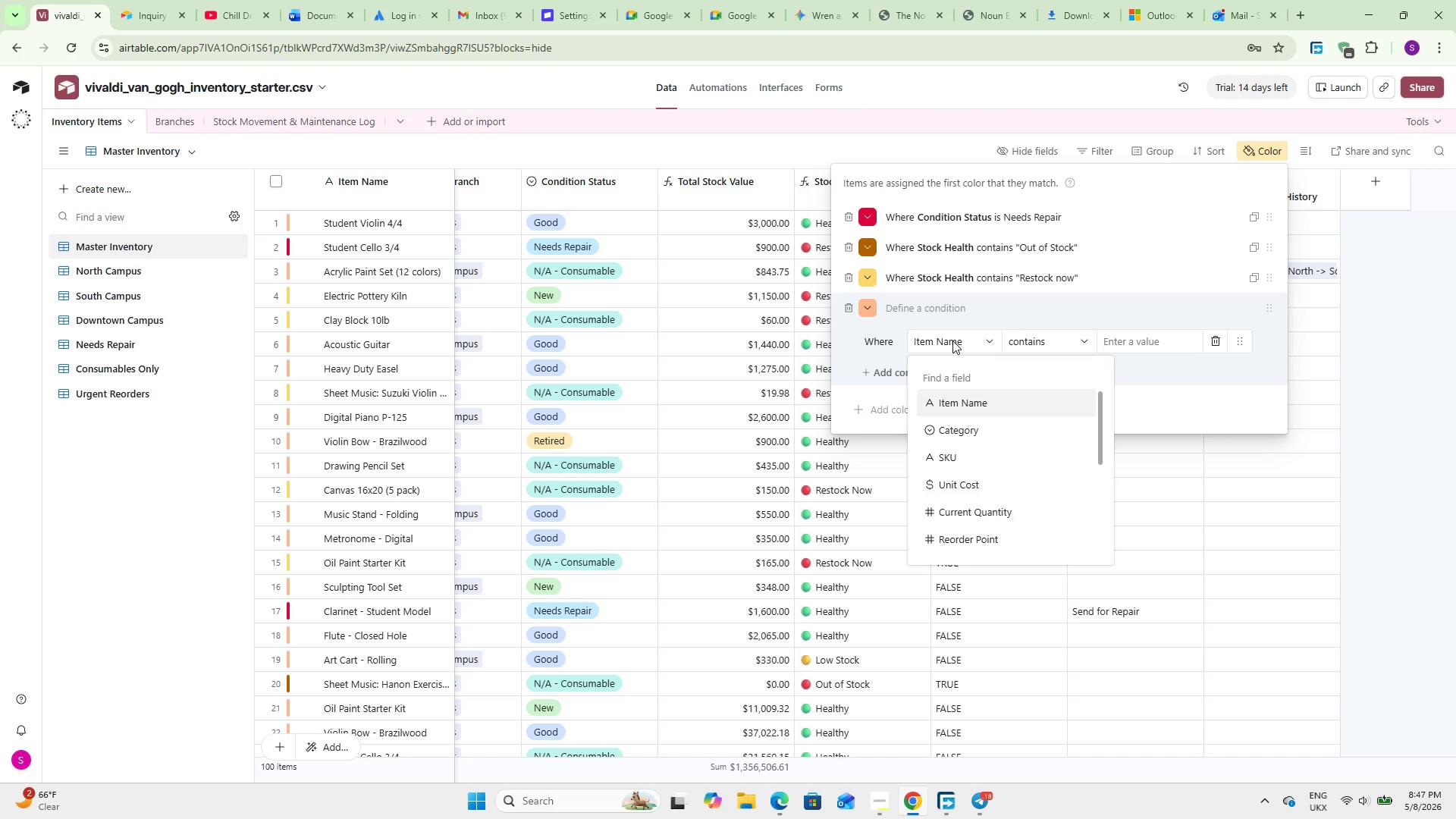 
type(Stoc)
 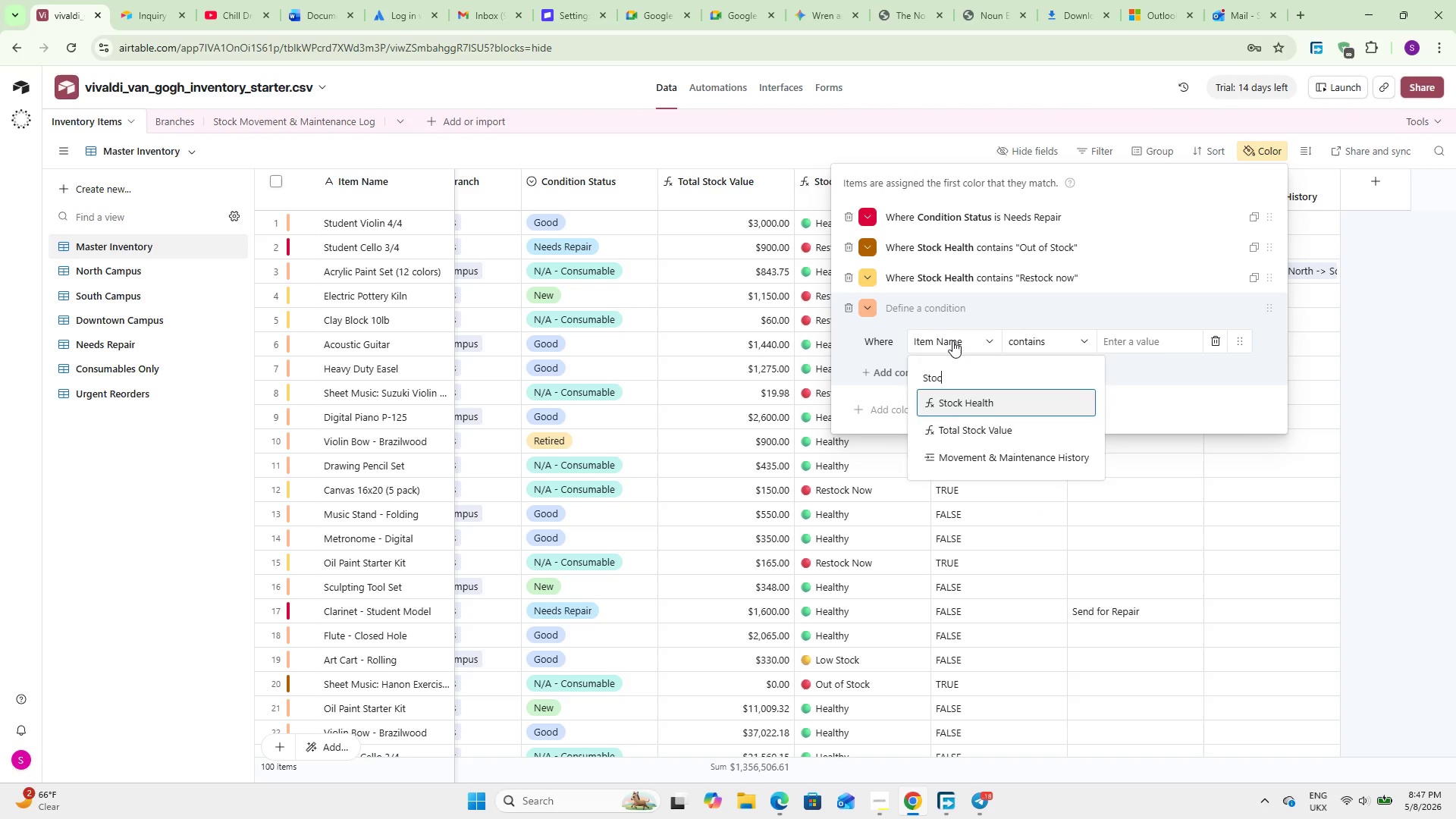 
key(Enter)
 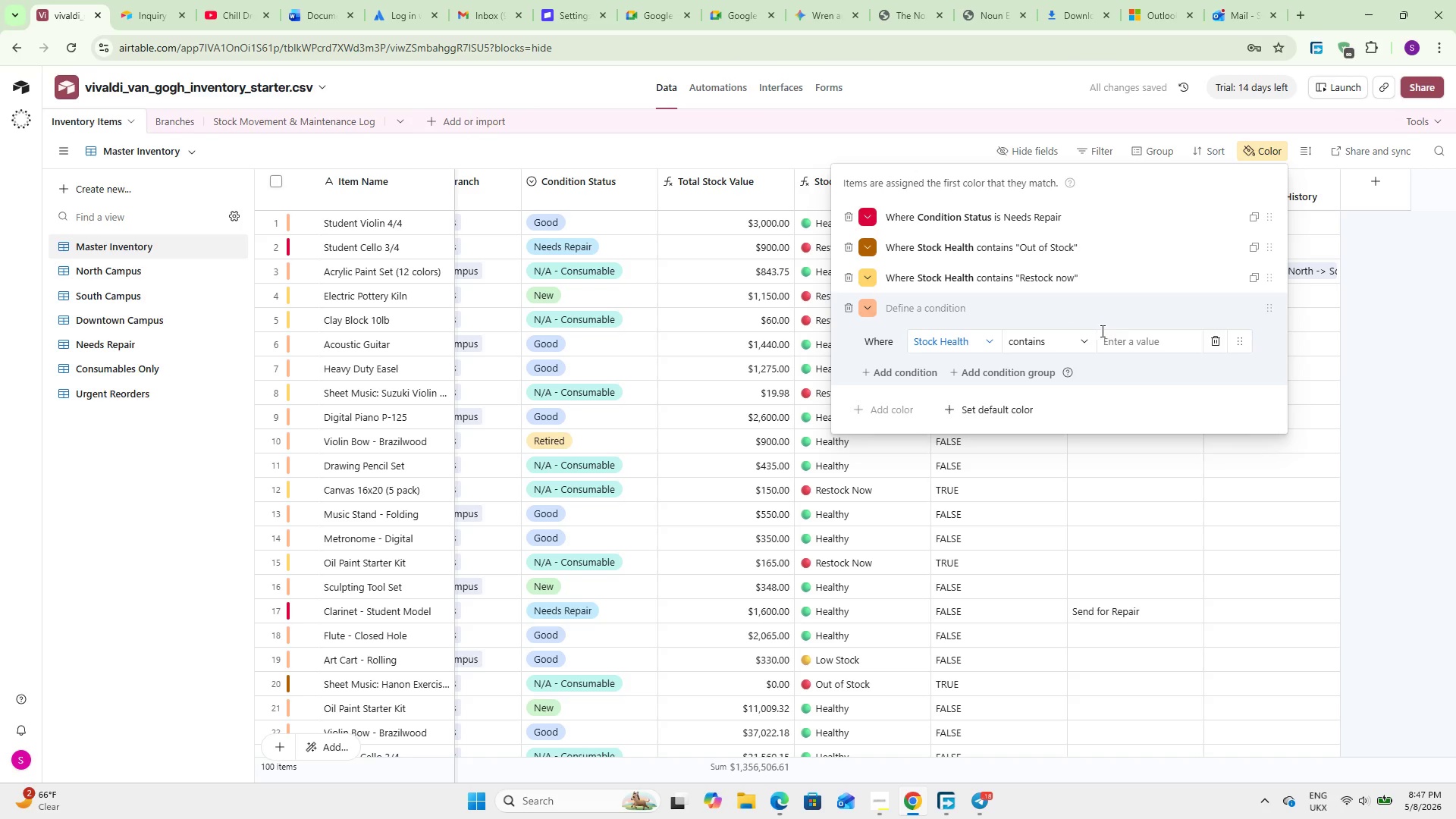 
left_click([1132, 345])
 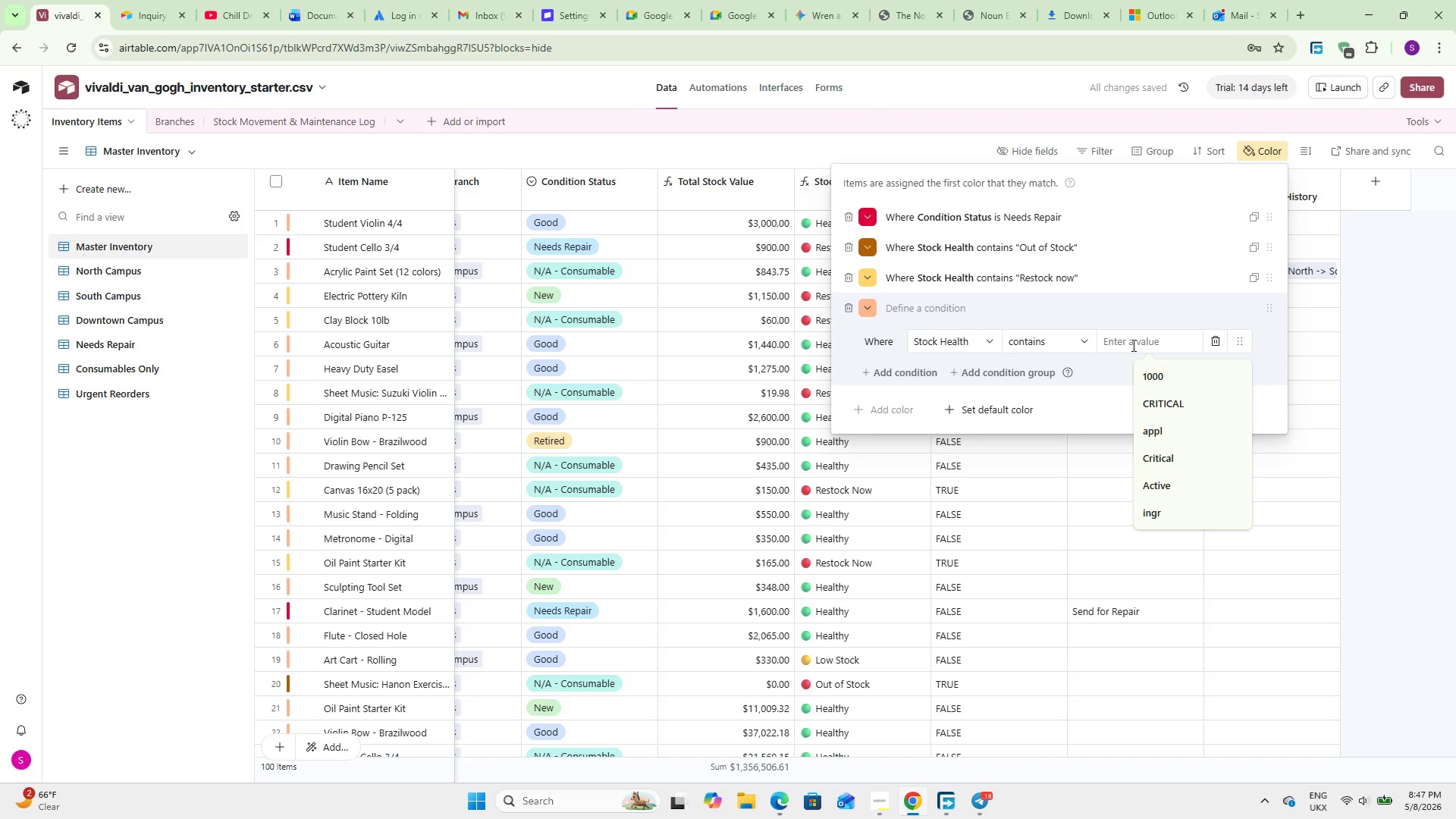 
type(Low Stock)
 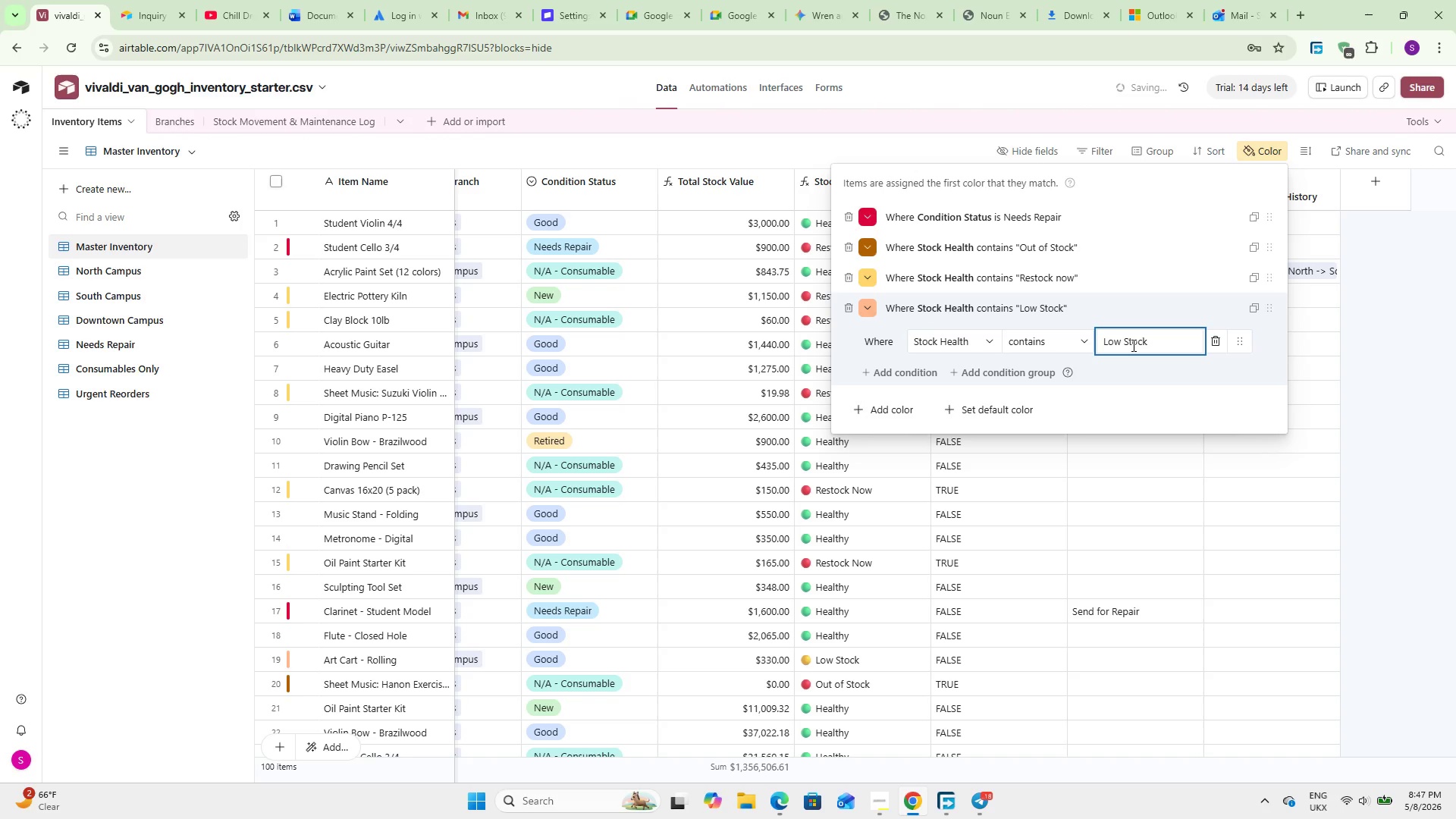 
left_click([864, 312])
 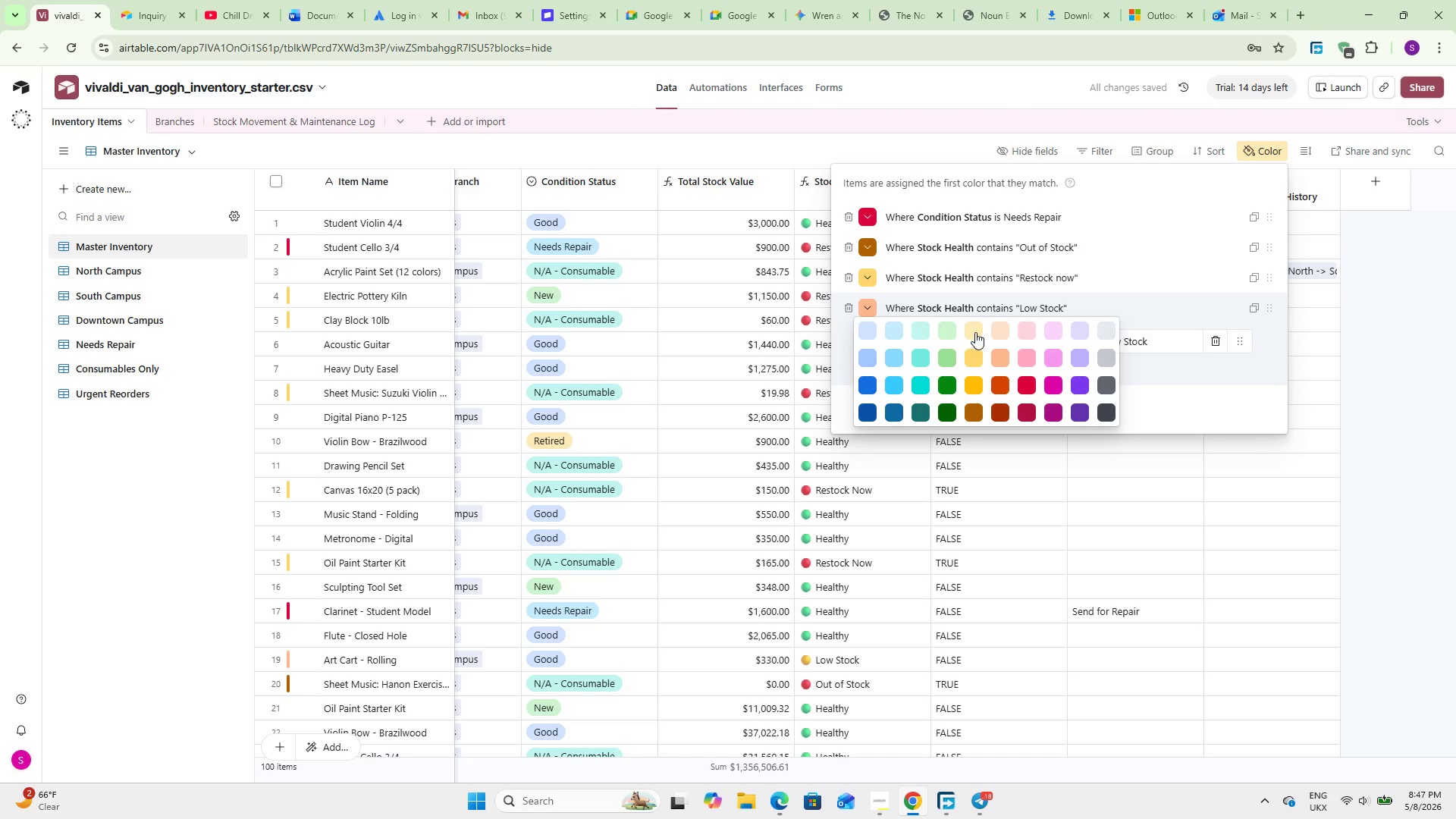 
left_click([978, 350])
 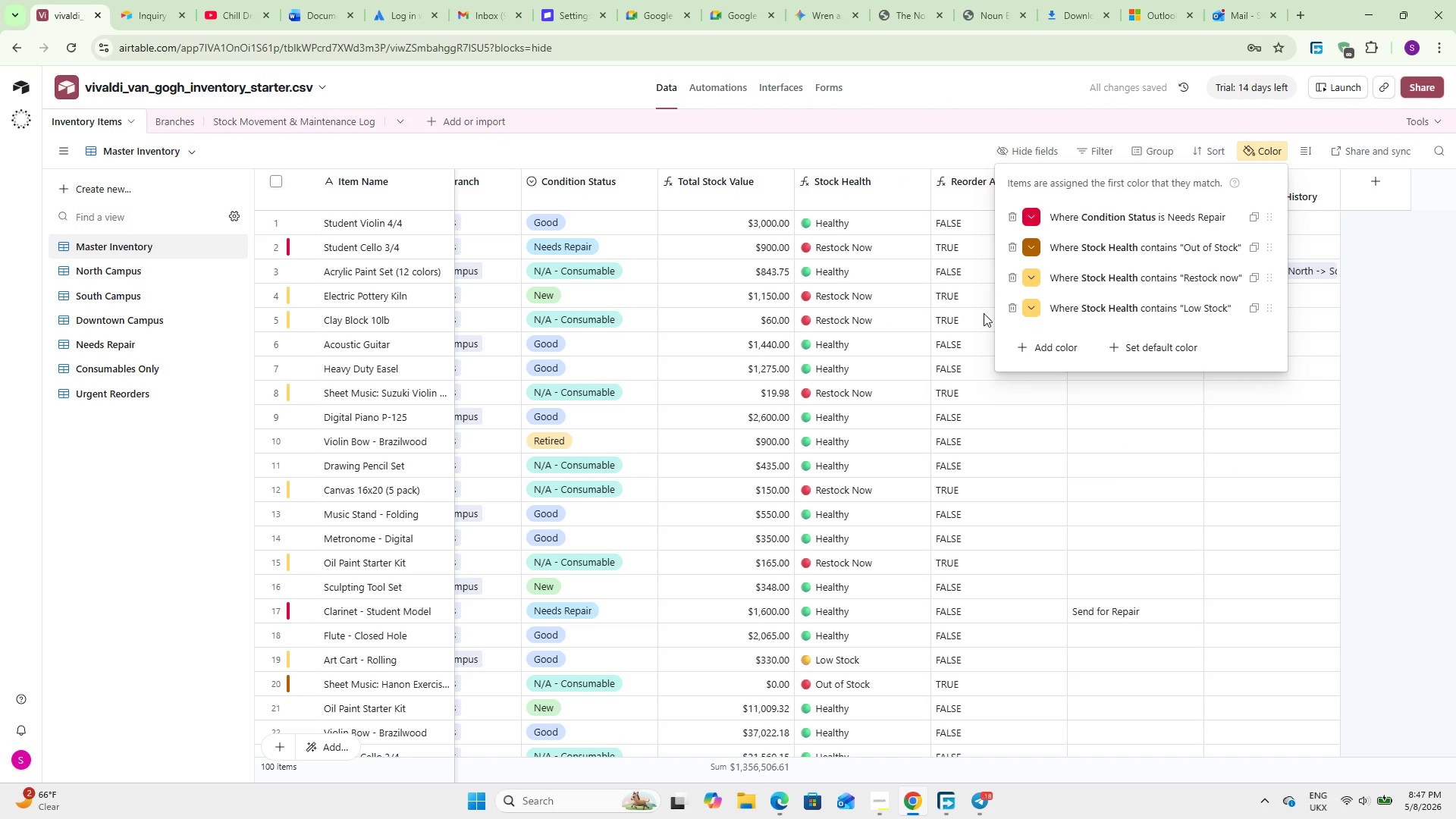 
left_click([1031, 272])
 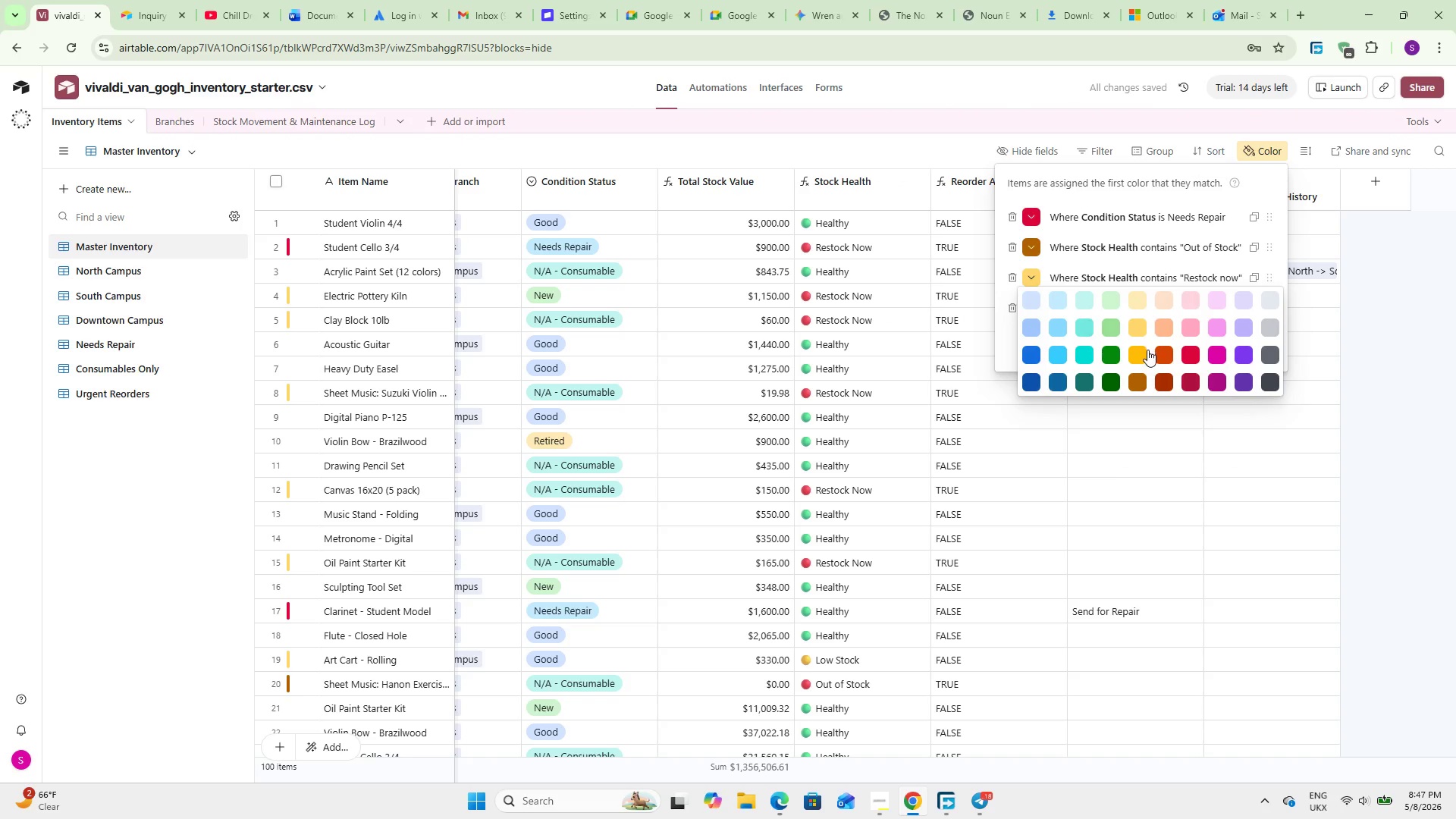 
left_click([1146, 350])
 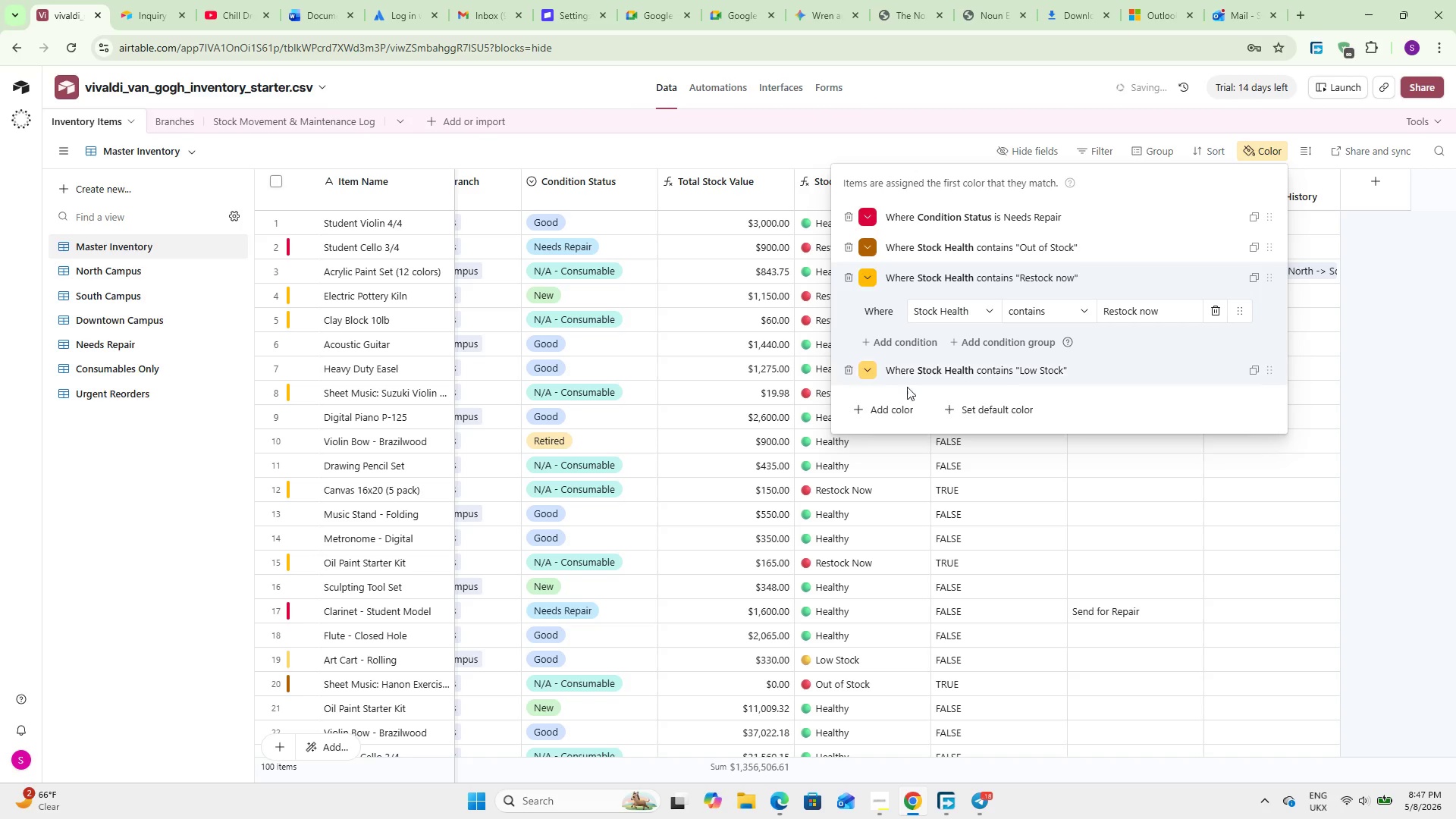 
left_click([873, 373])
 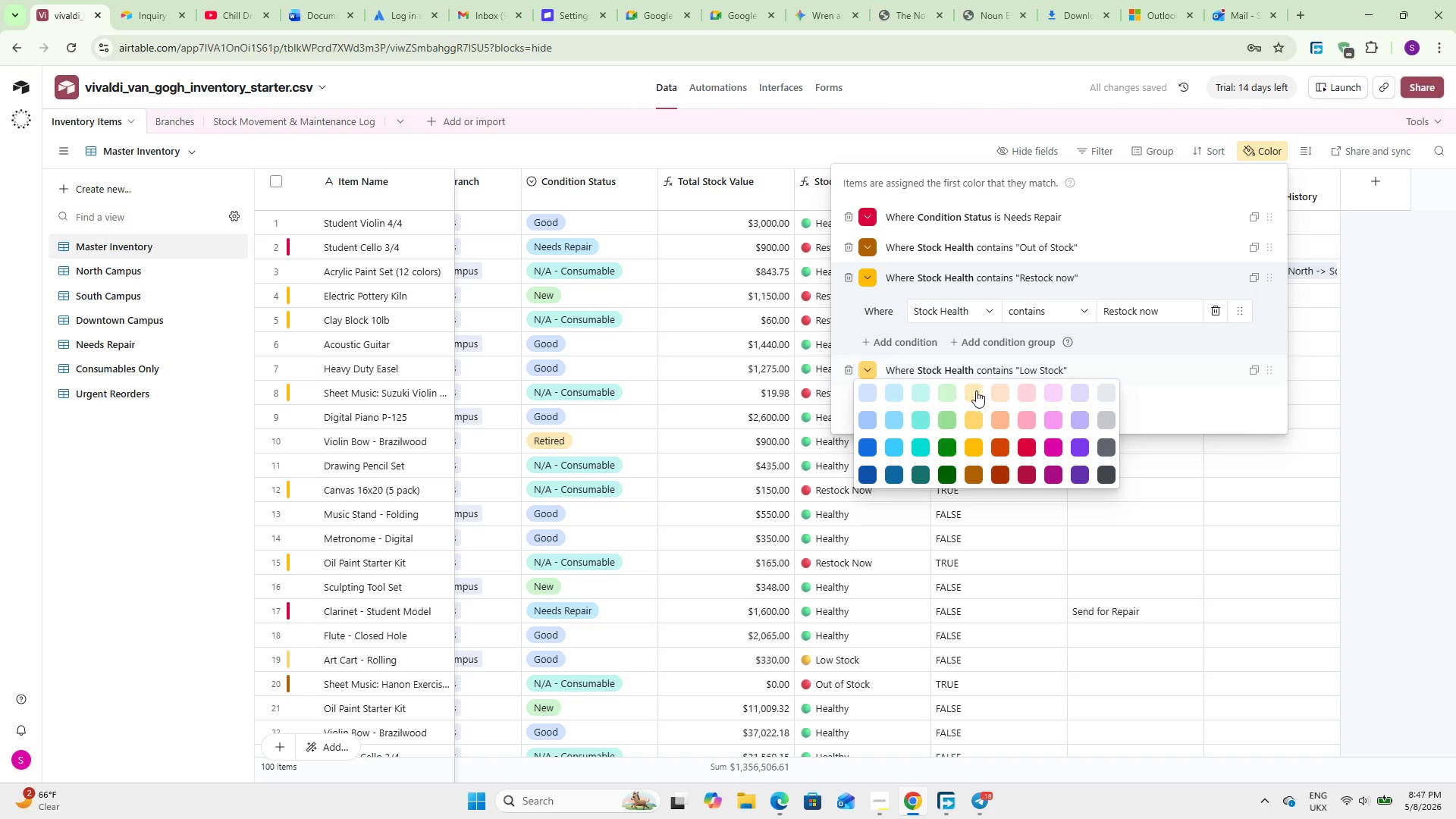 
left_click([967, 389])
 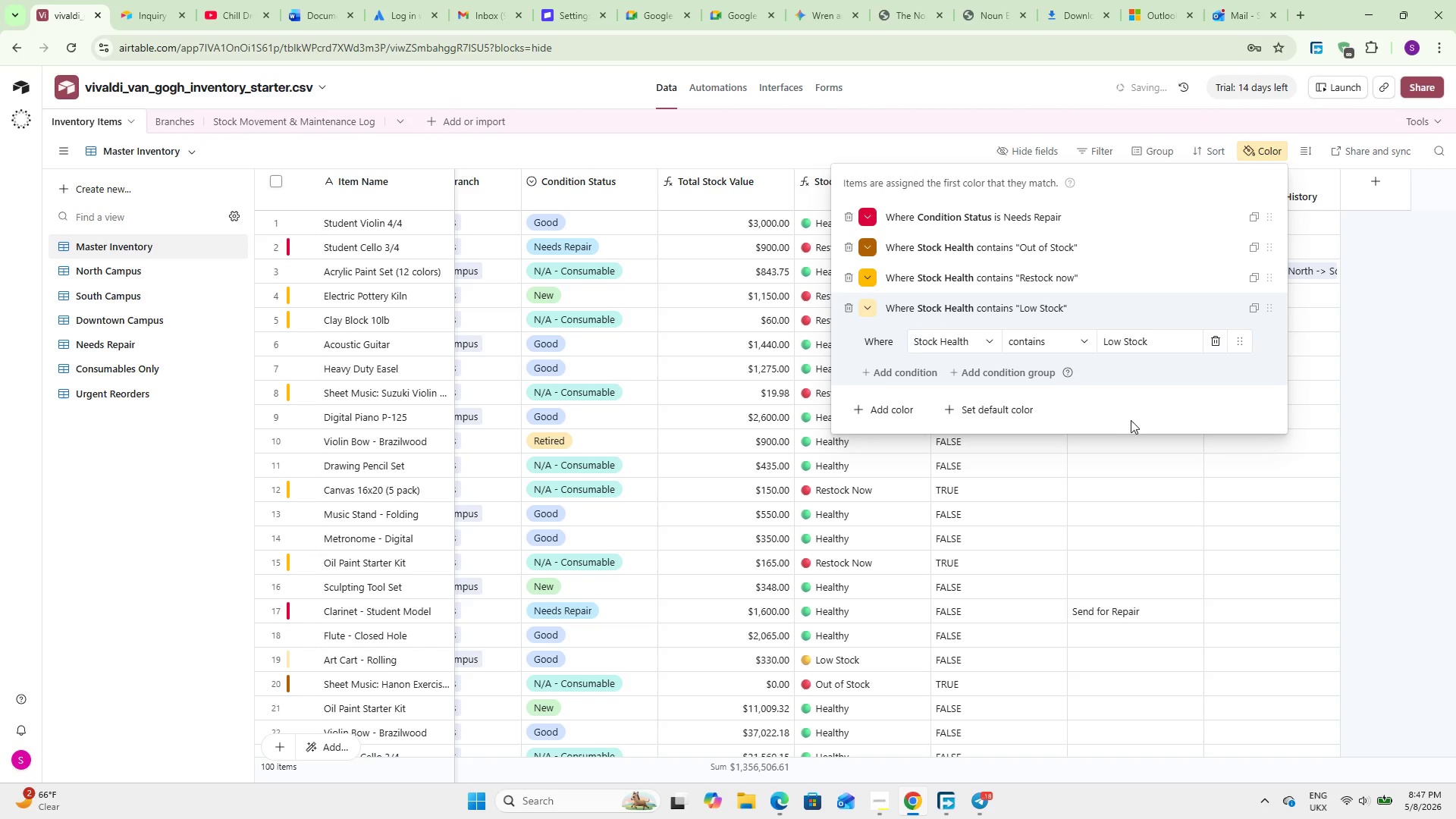 
left_click([1135, 420])
 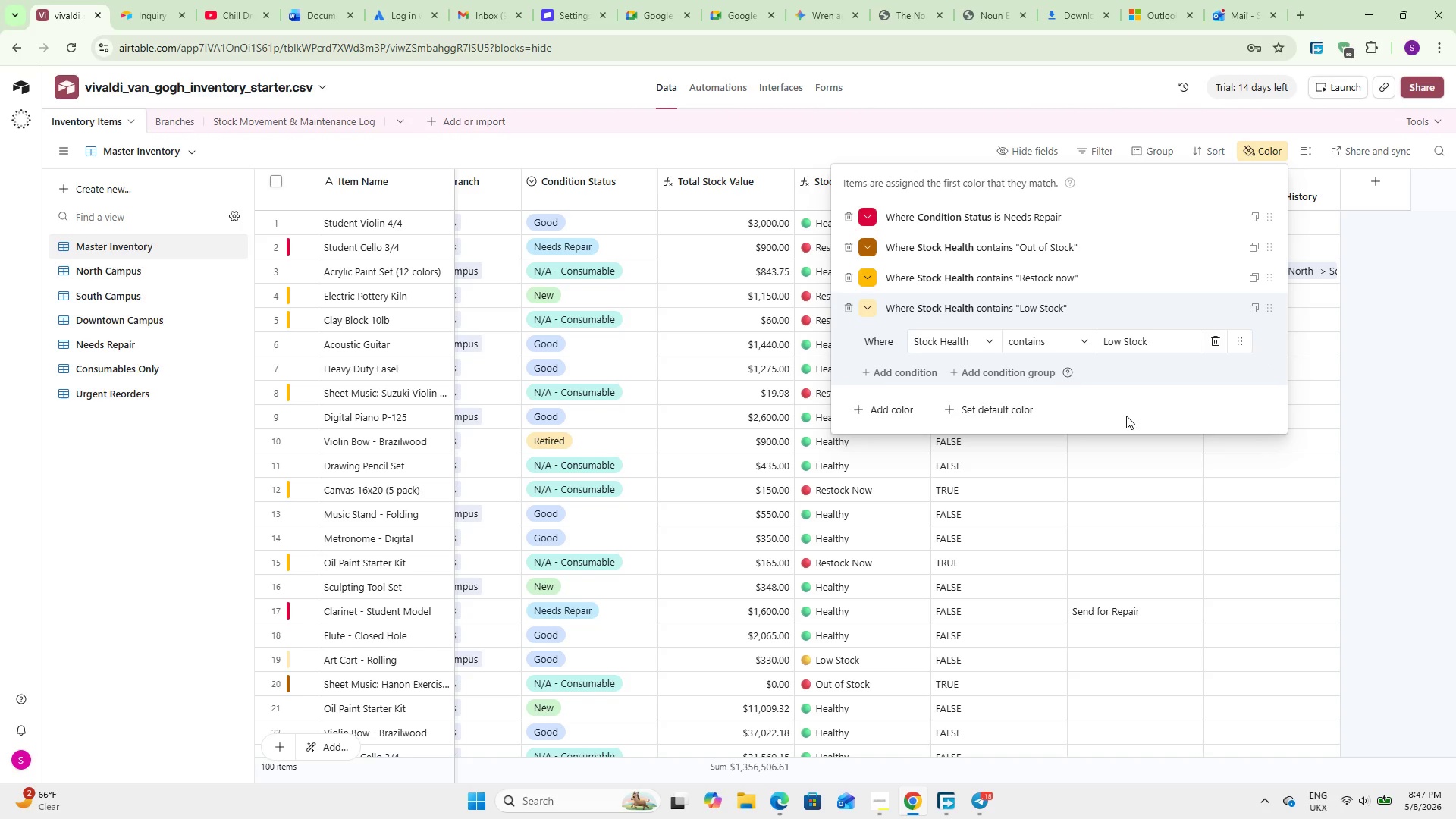 
wait(6.88)
 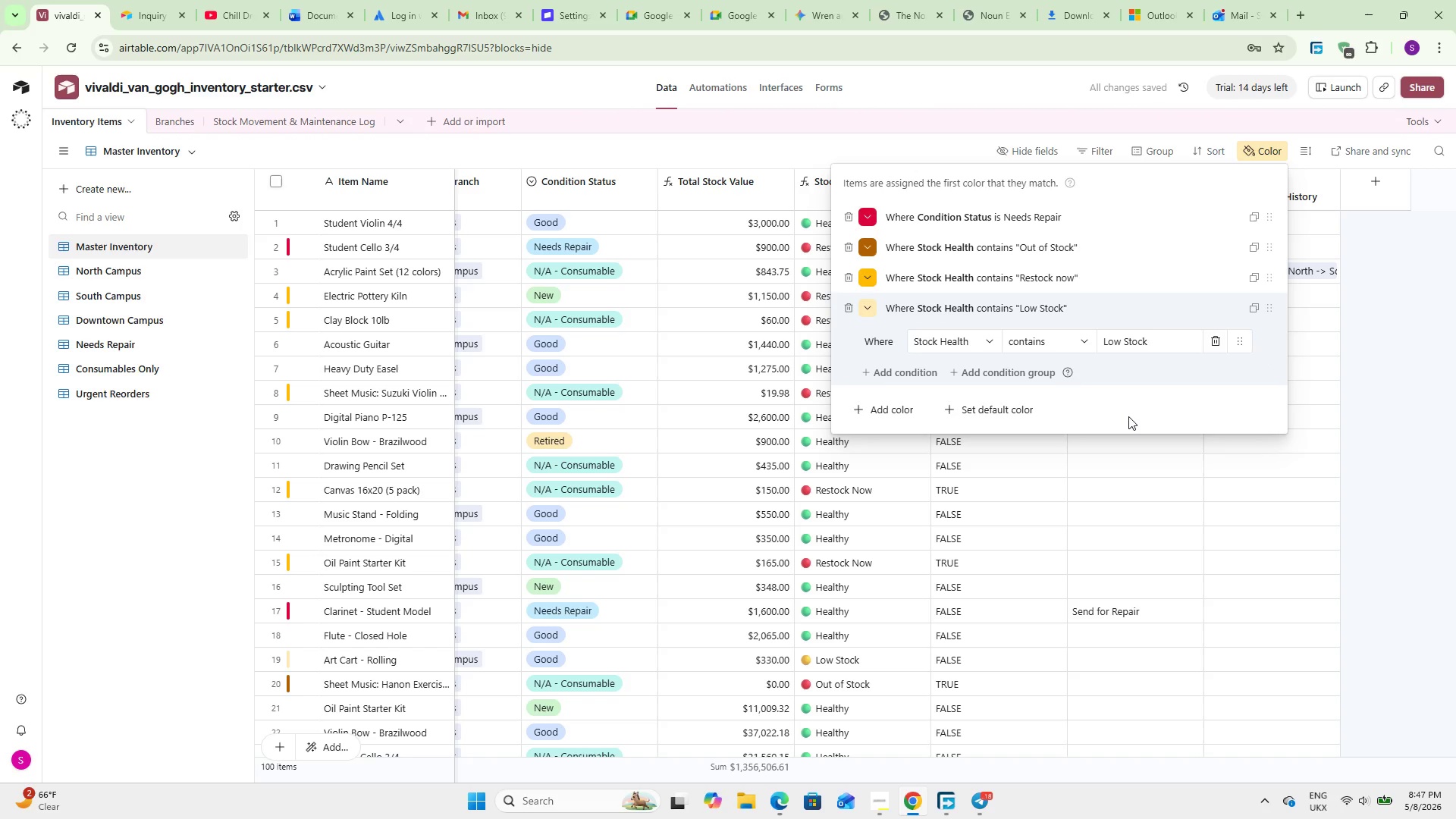 
left_click([900, 408])
 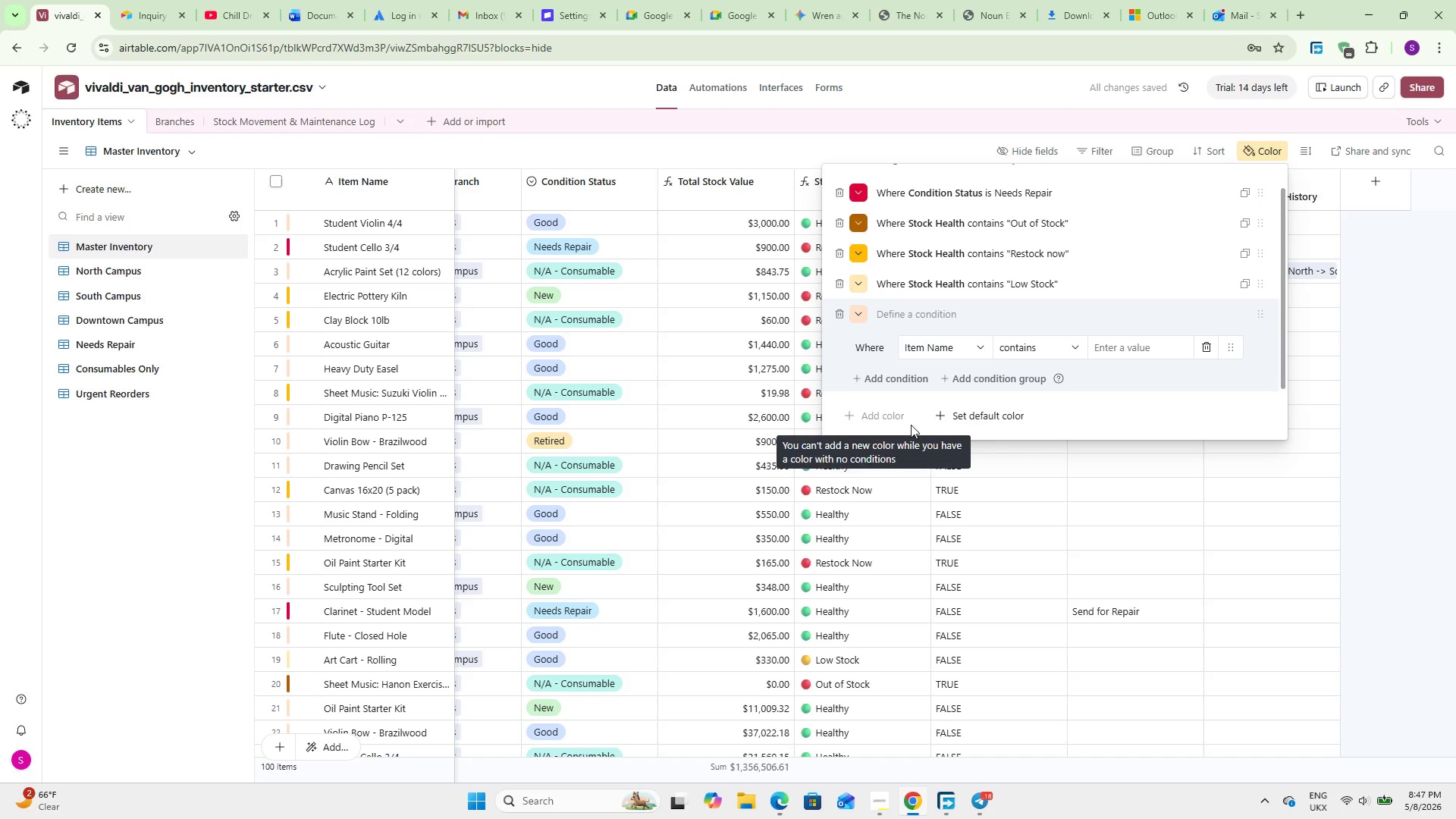 
left_click([963, 353])
 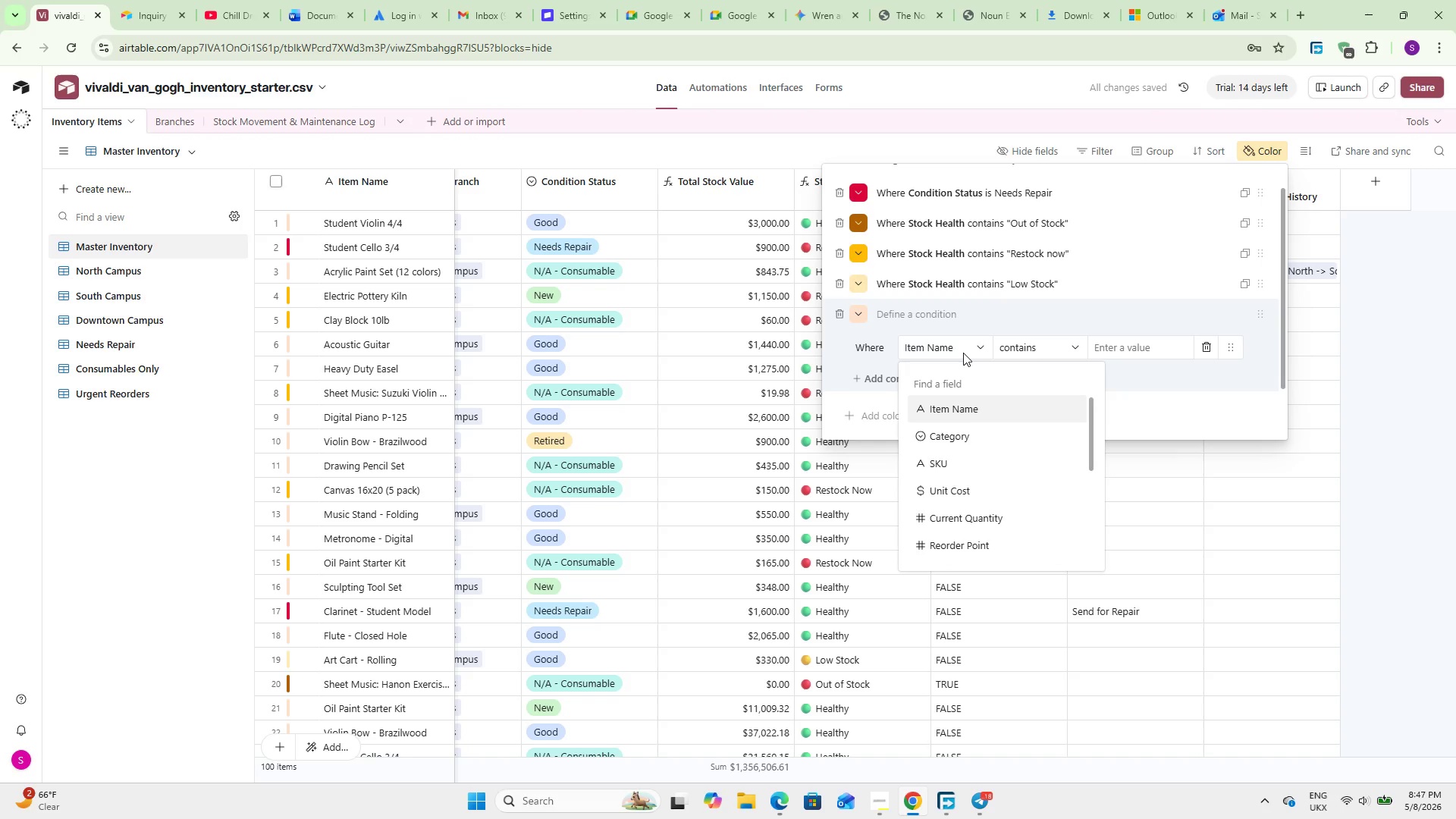 
key(C)
 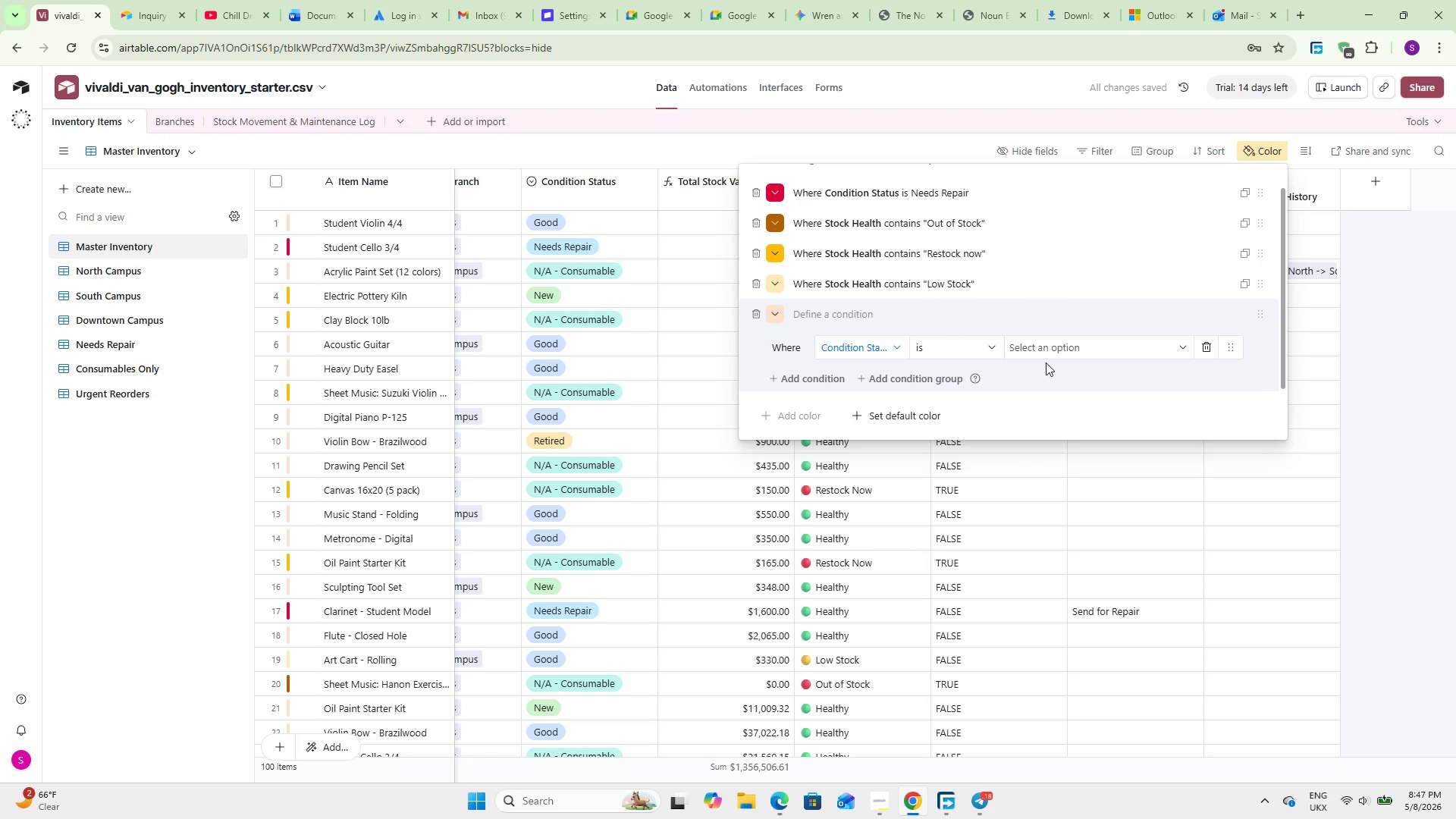 
double_click([1056, 343])
 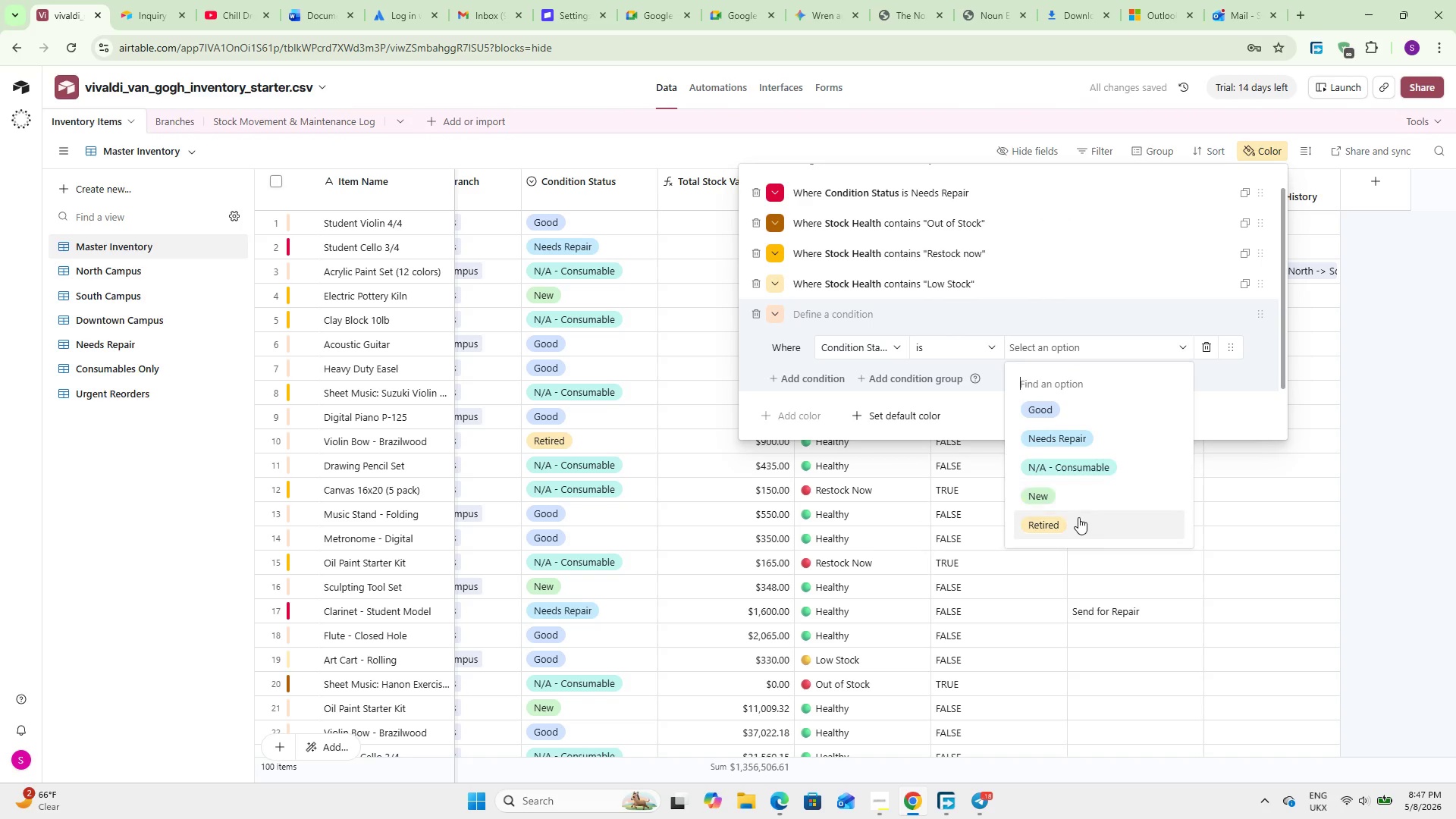 
left_click([1078, 517])
 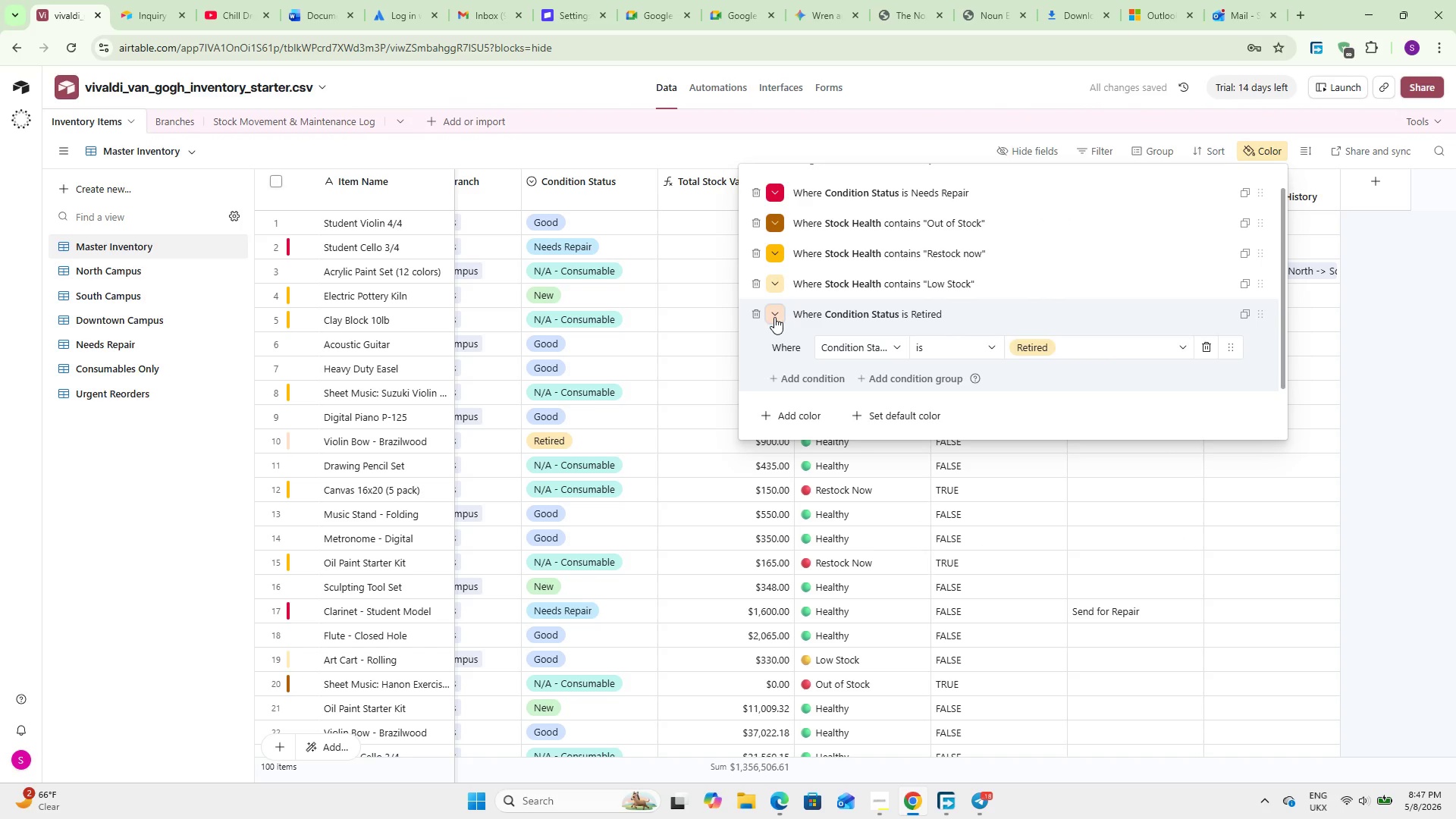 
left_click([774, 317])
 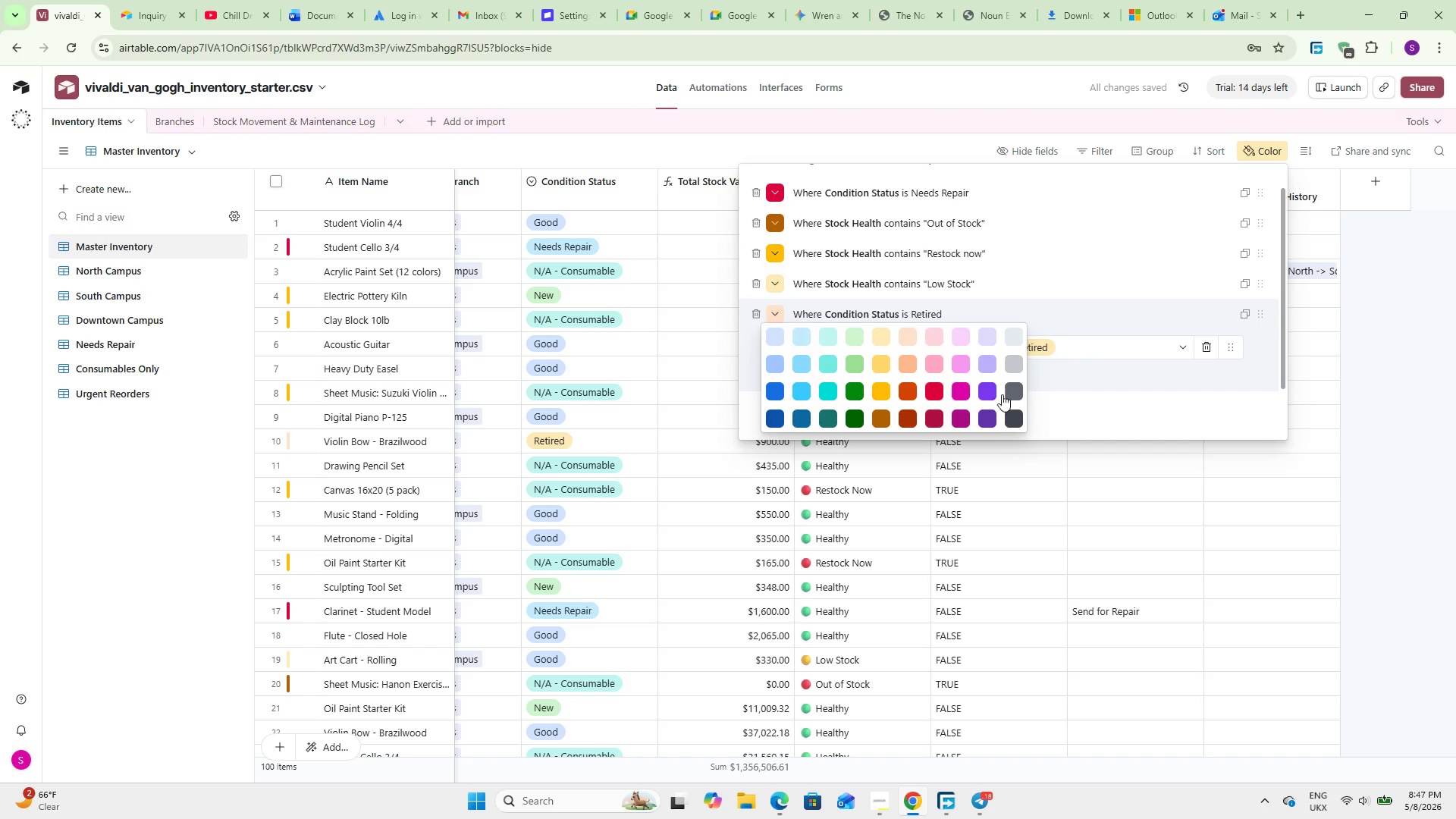 
left_click([1009, 387])
 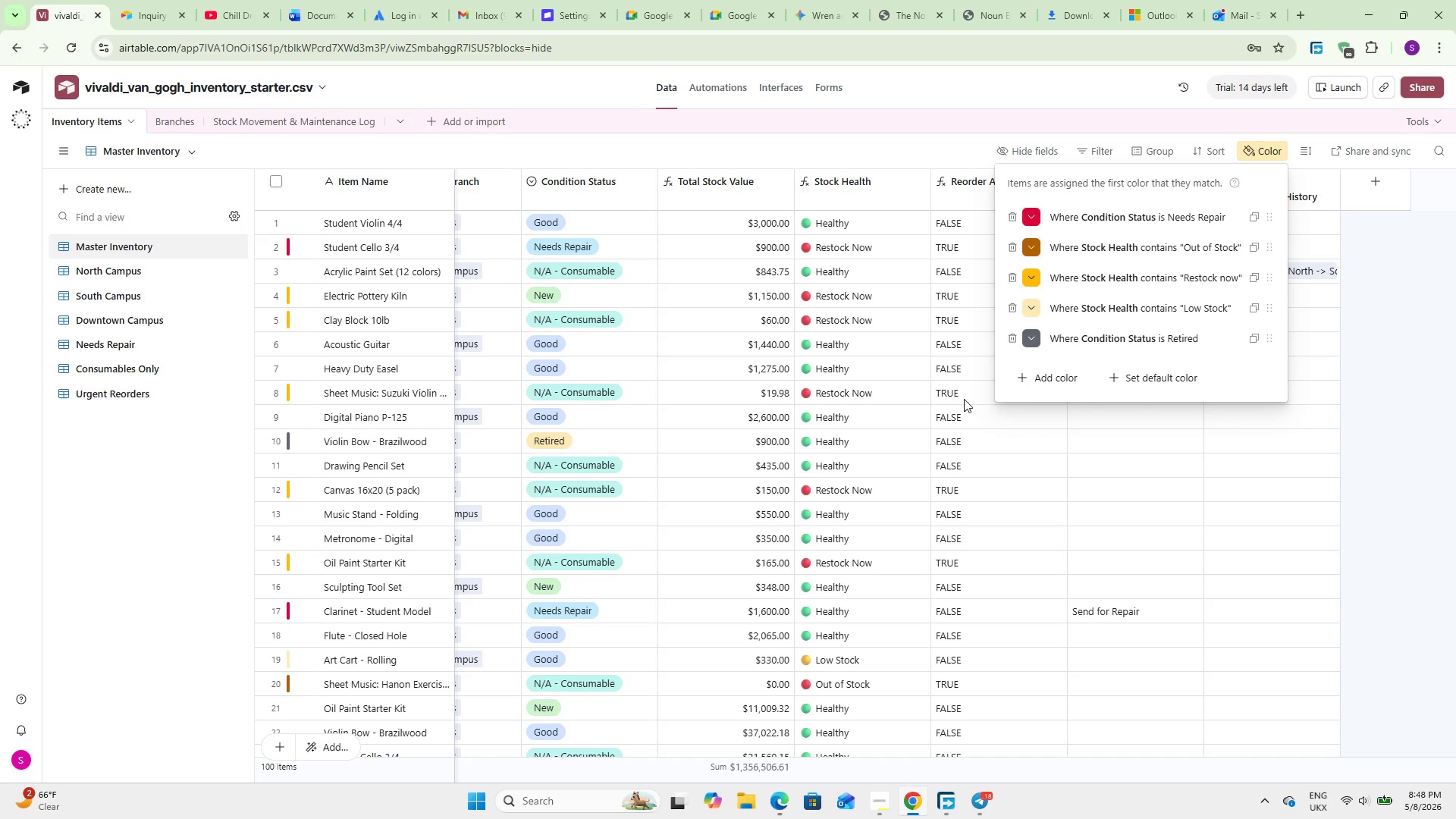 
wait(21.2)
 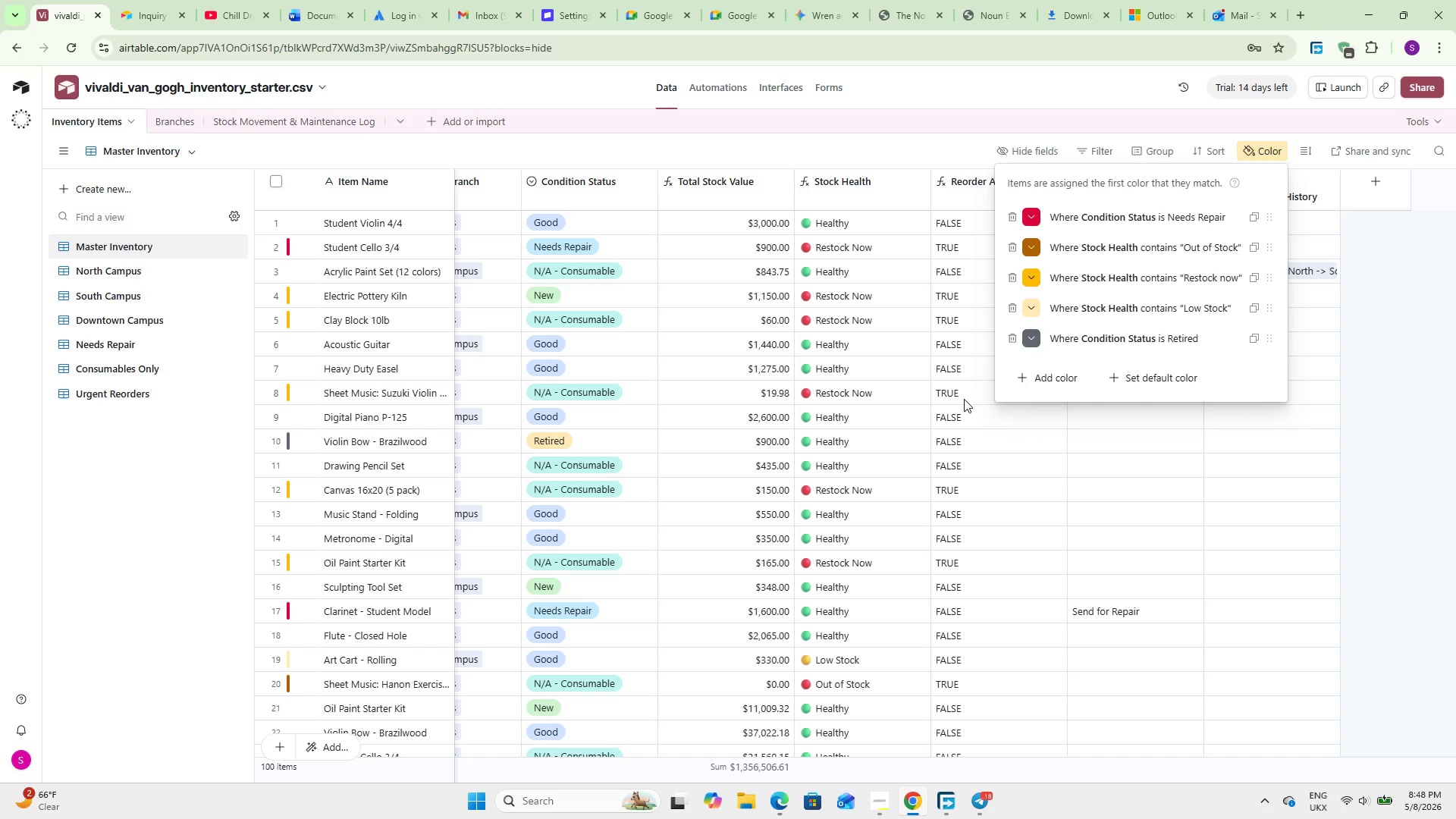 
left_click([1377, 450])
 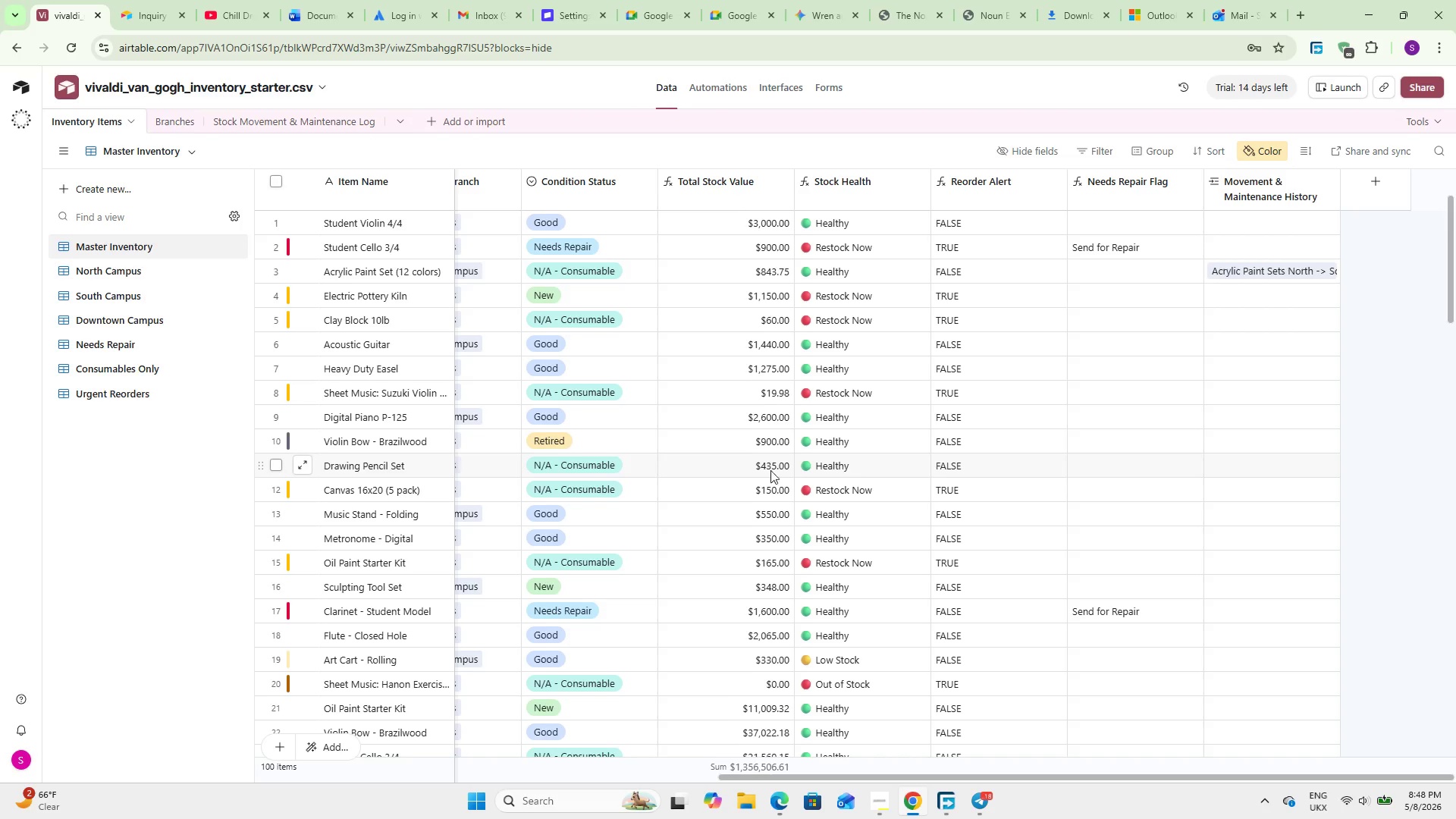 
scroll: coordinate [696, 460], scroll_direction: up, amount: 12.0
 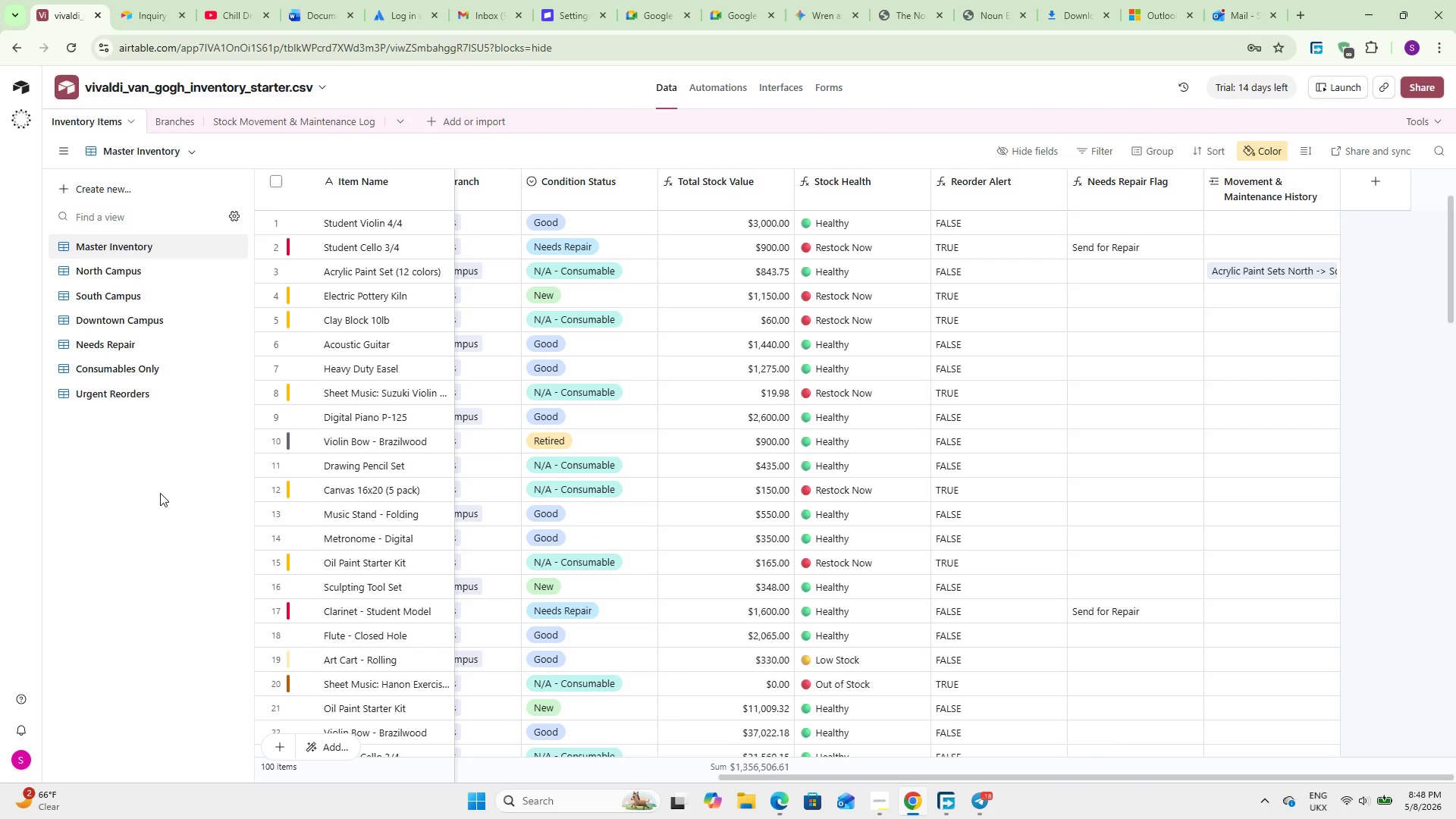 
wait(7.01)
 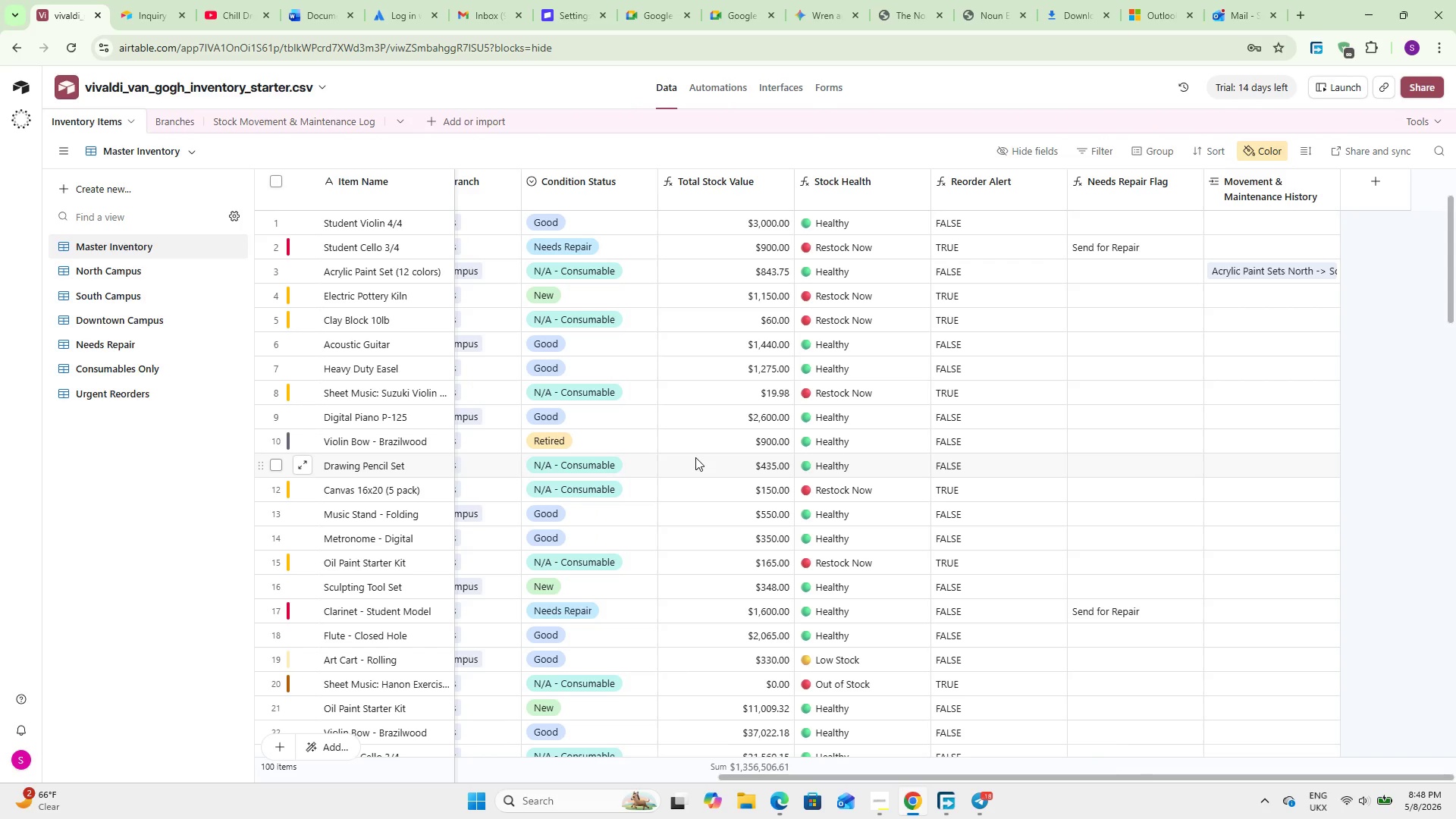 
left_click([152, 337])
 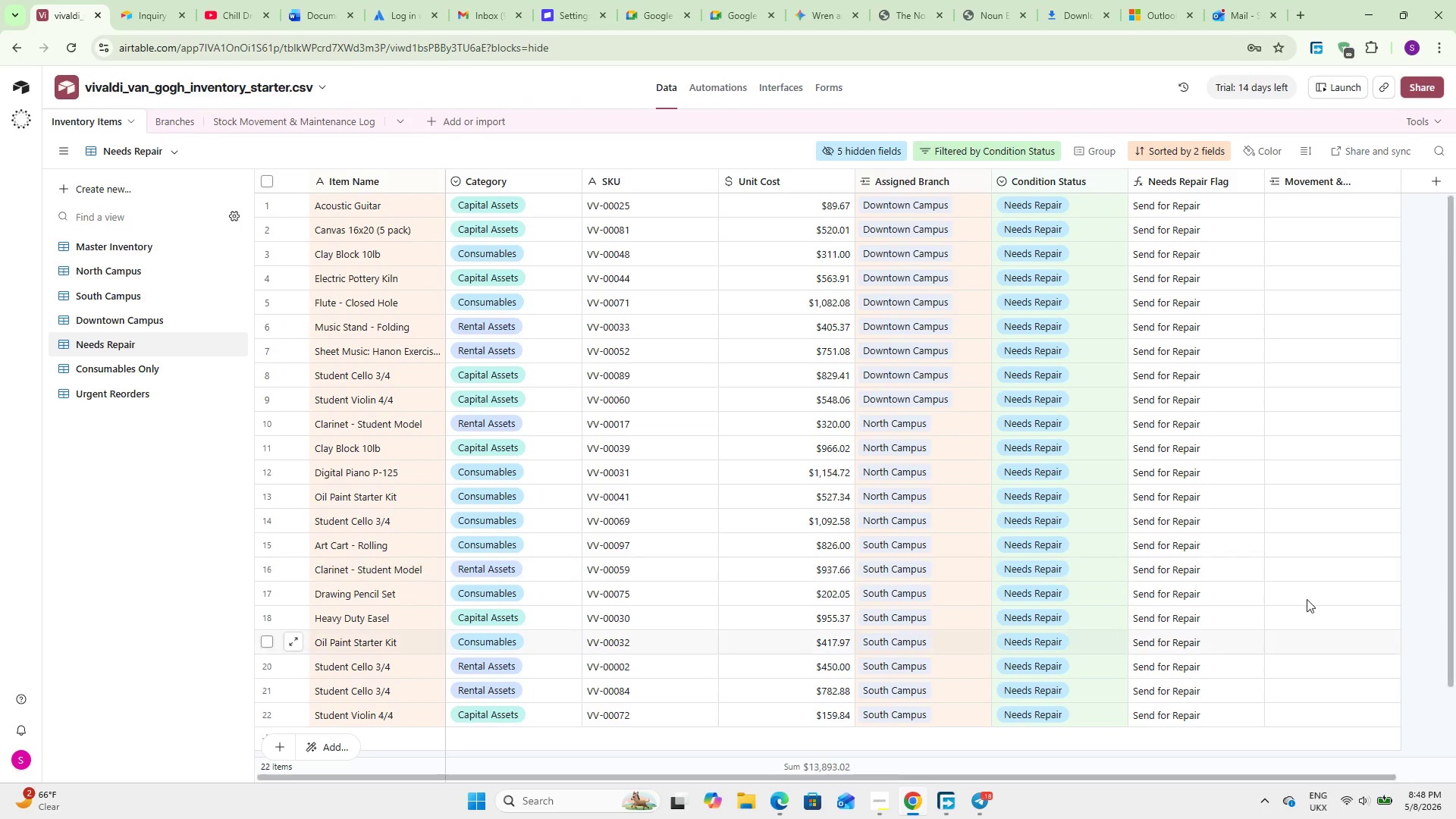 
left_click([1256, 145])
 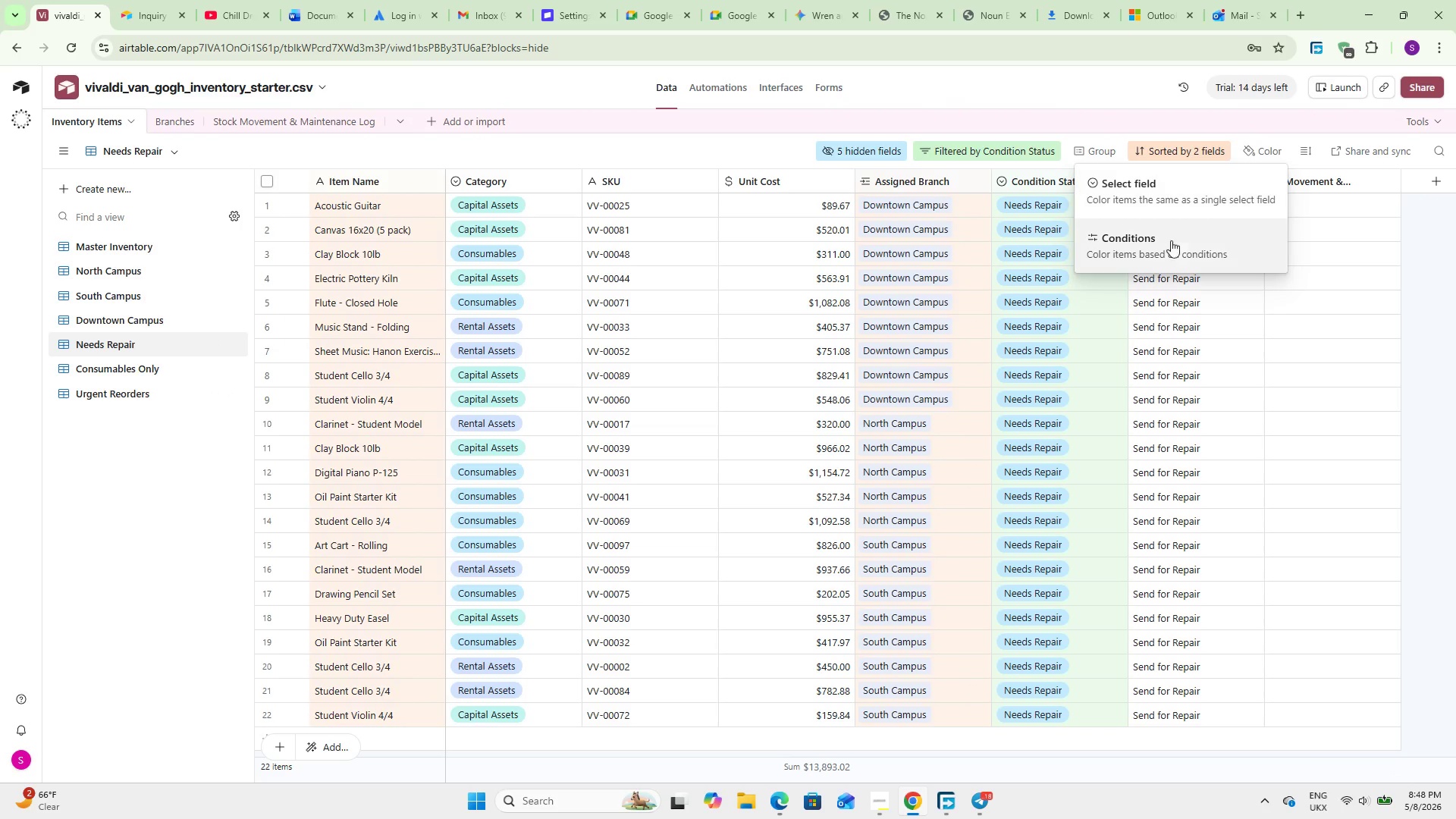 
left_click([1140, 253])
 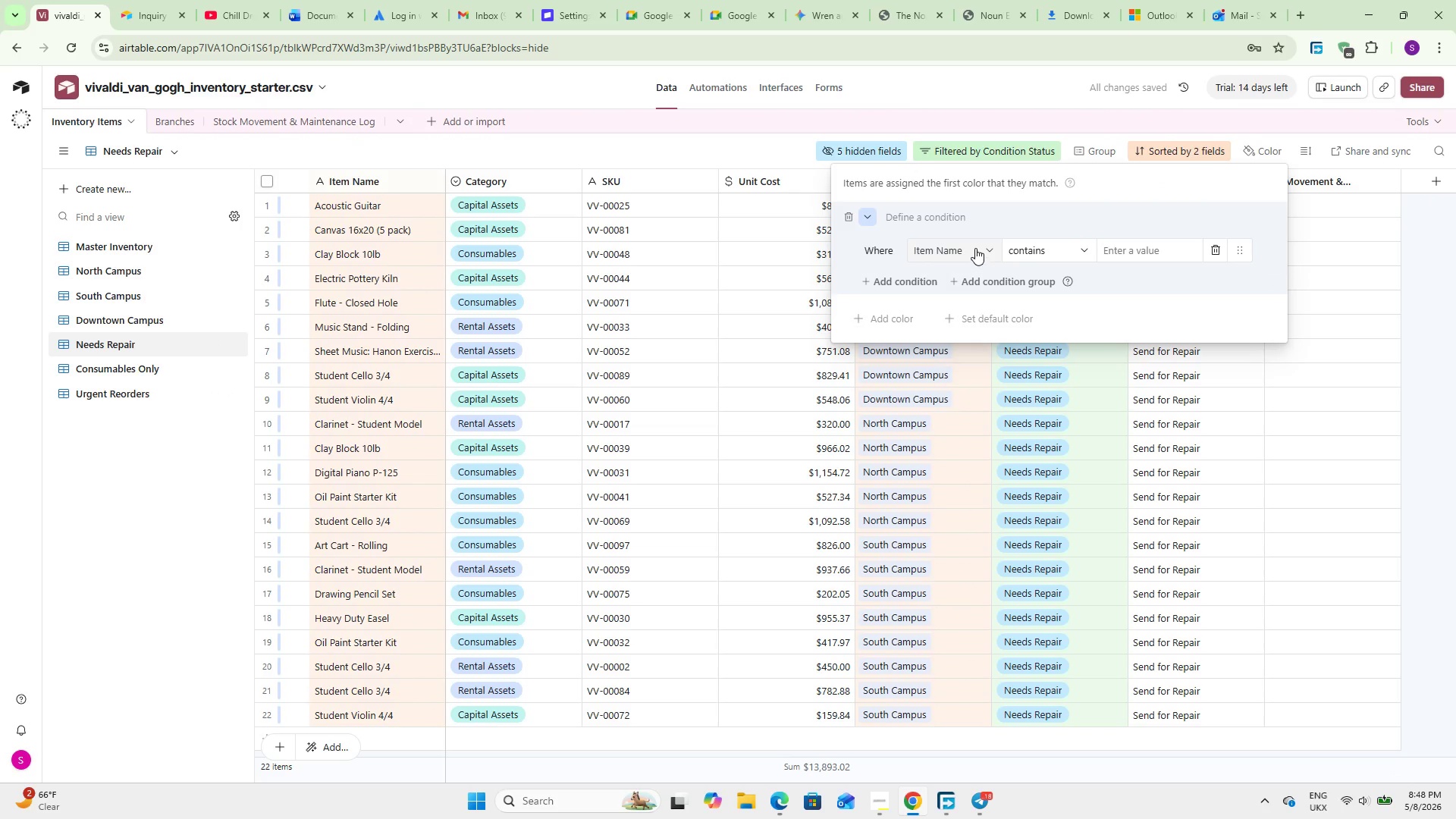 
left_click([975, 248])
 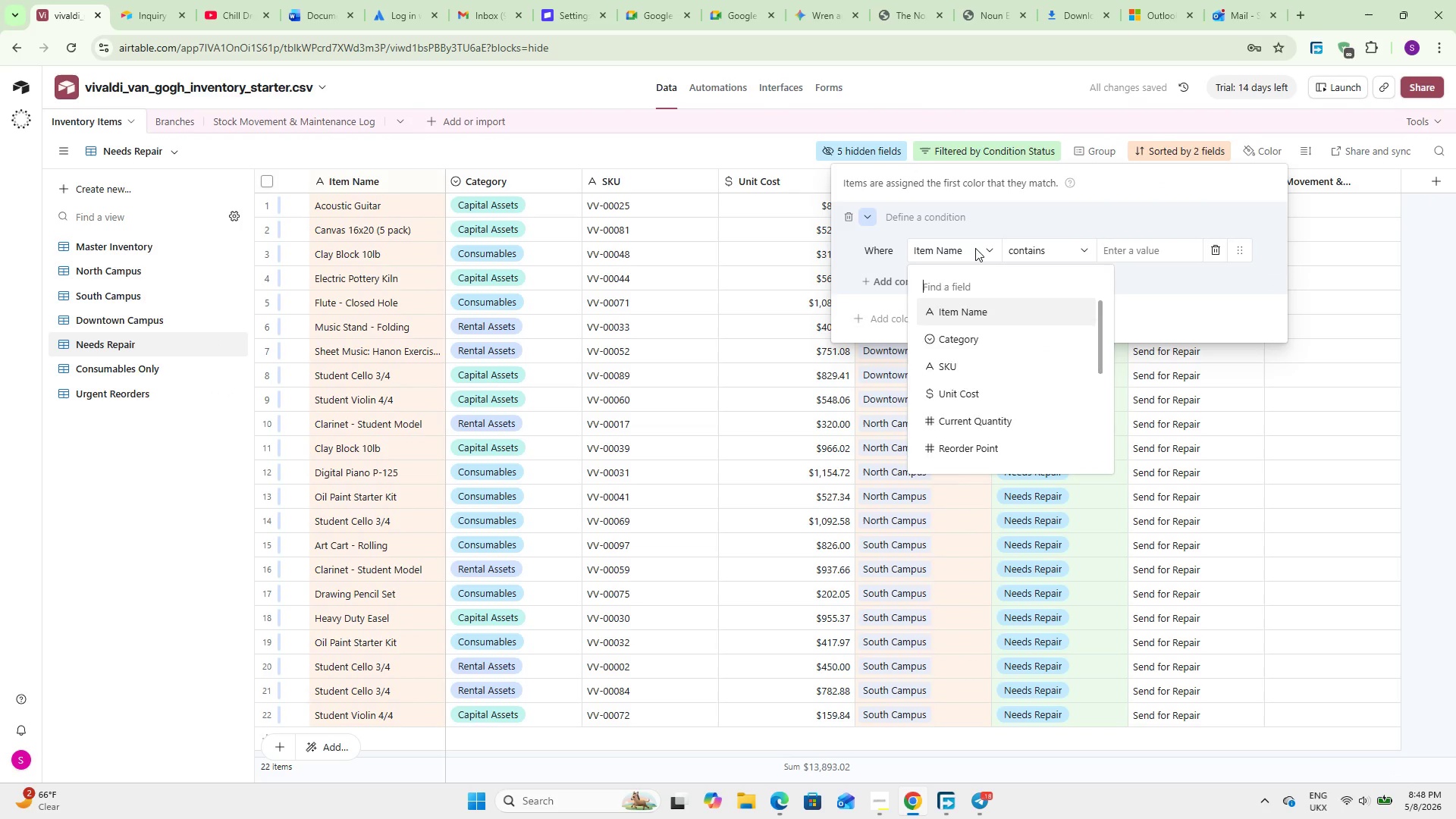 
type(ass)
 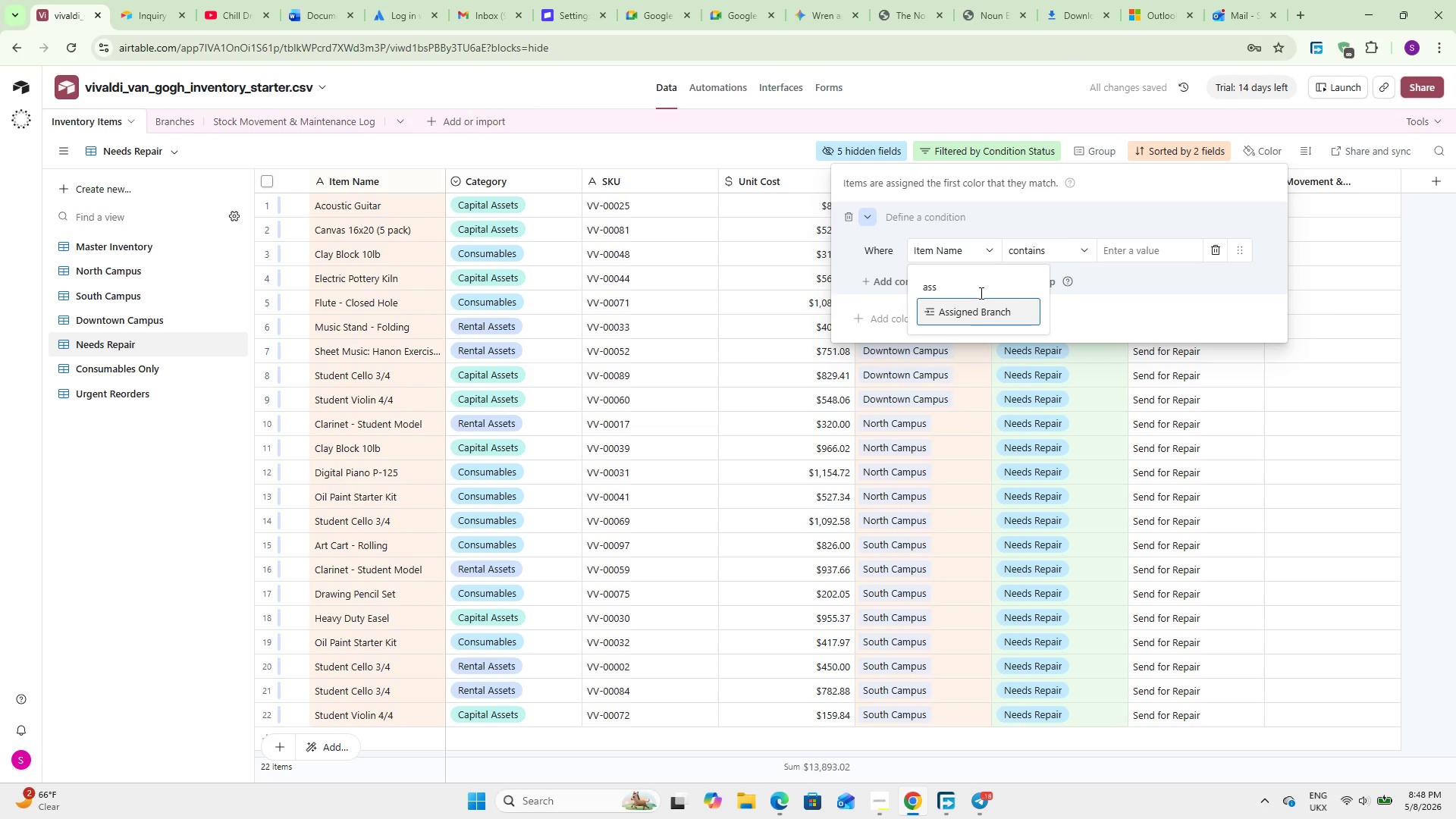 
left_click([971, 312])
 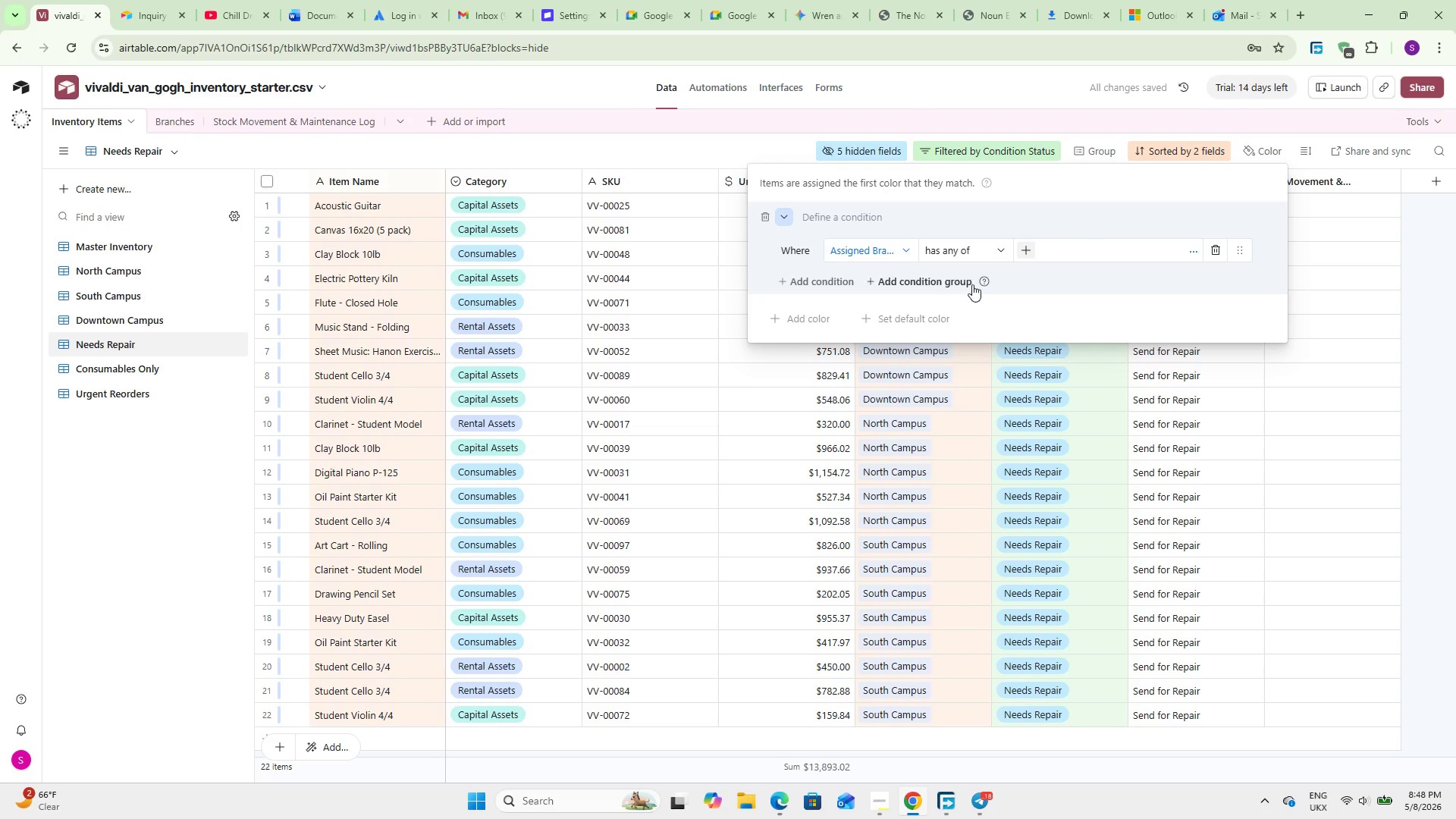 
left_click([980, 252])
 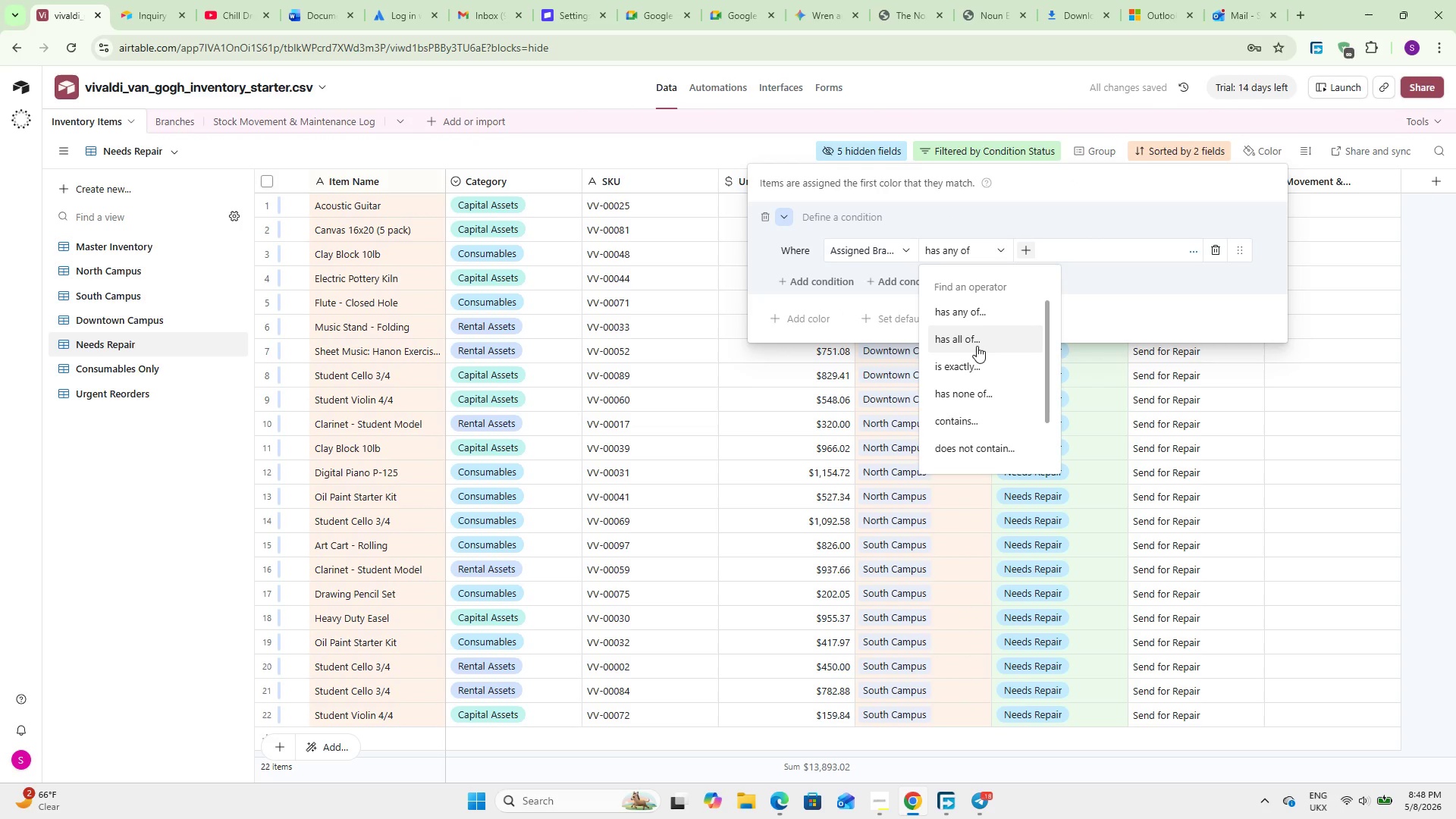 
left_click([974, 353])
 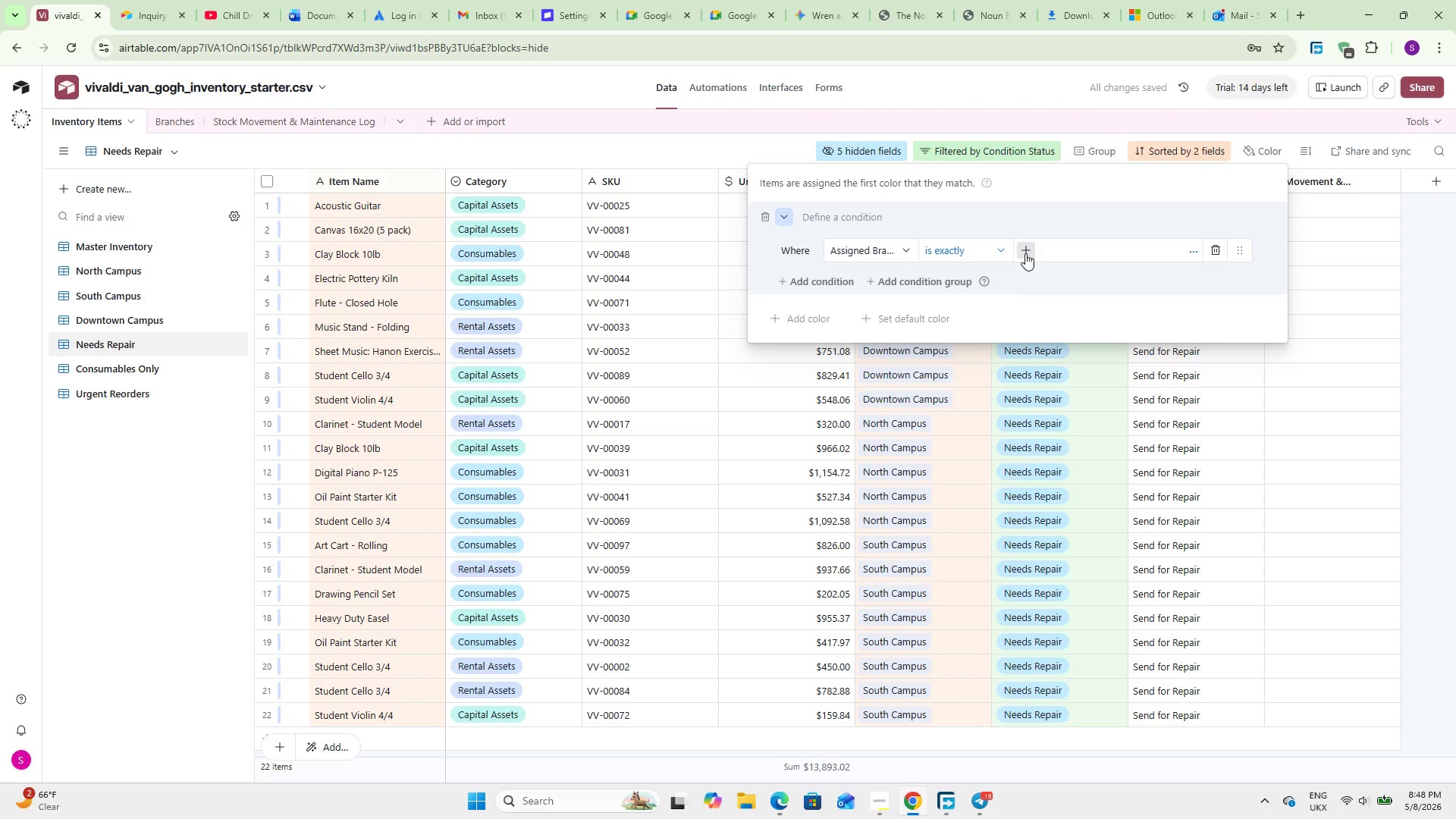 
left_click([1025, 253])
 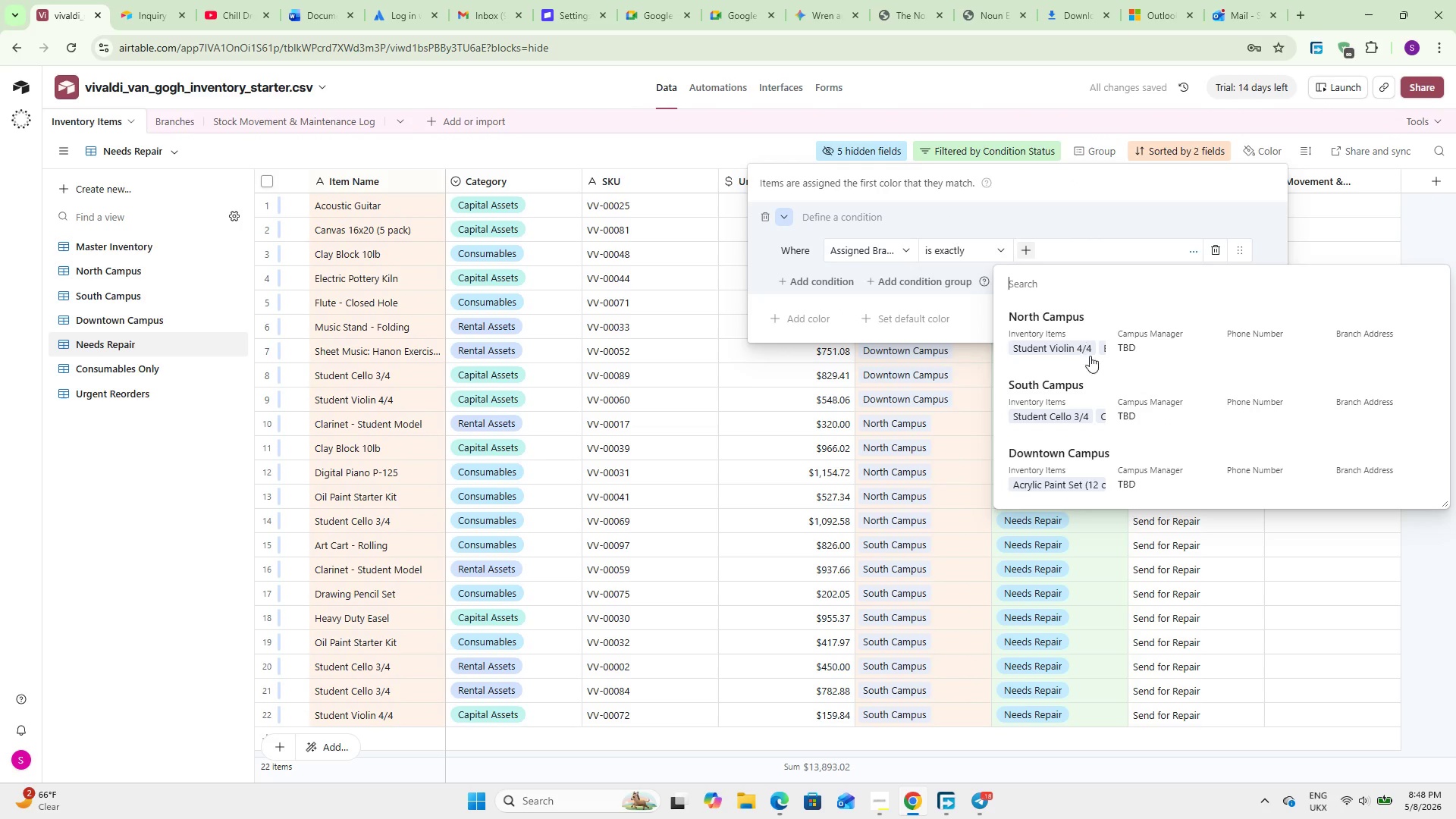 
left_click([1046, 322])
 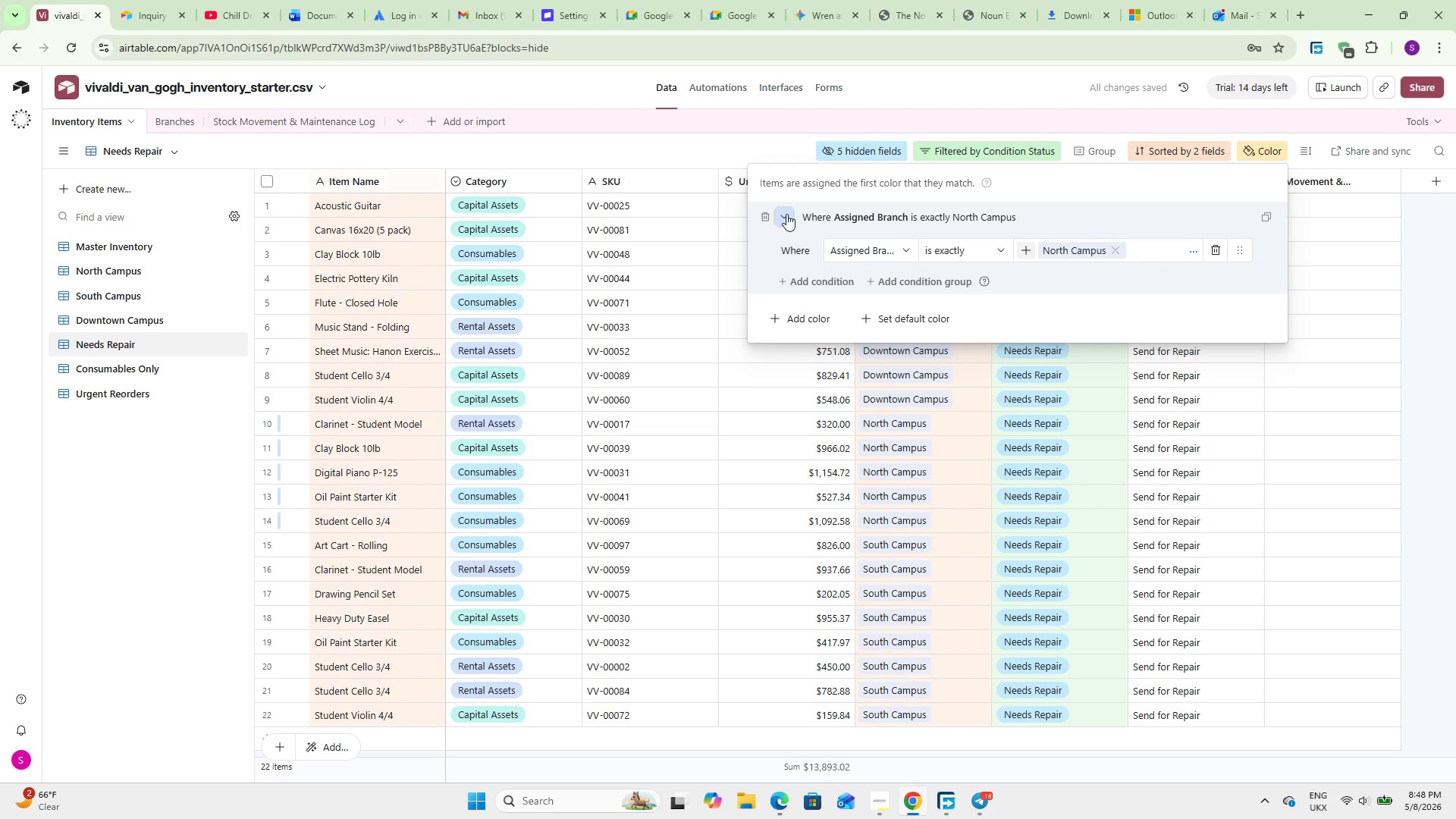 
left_click([784, 293])
 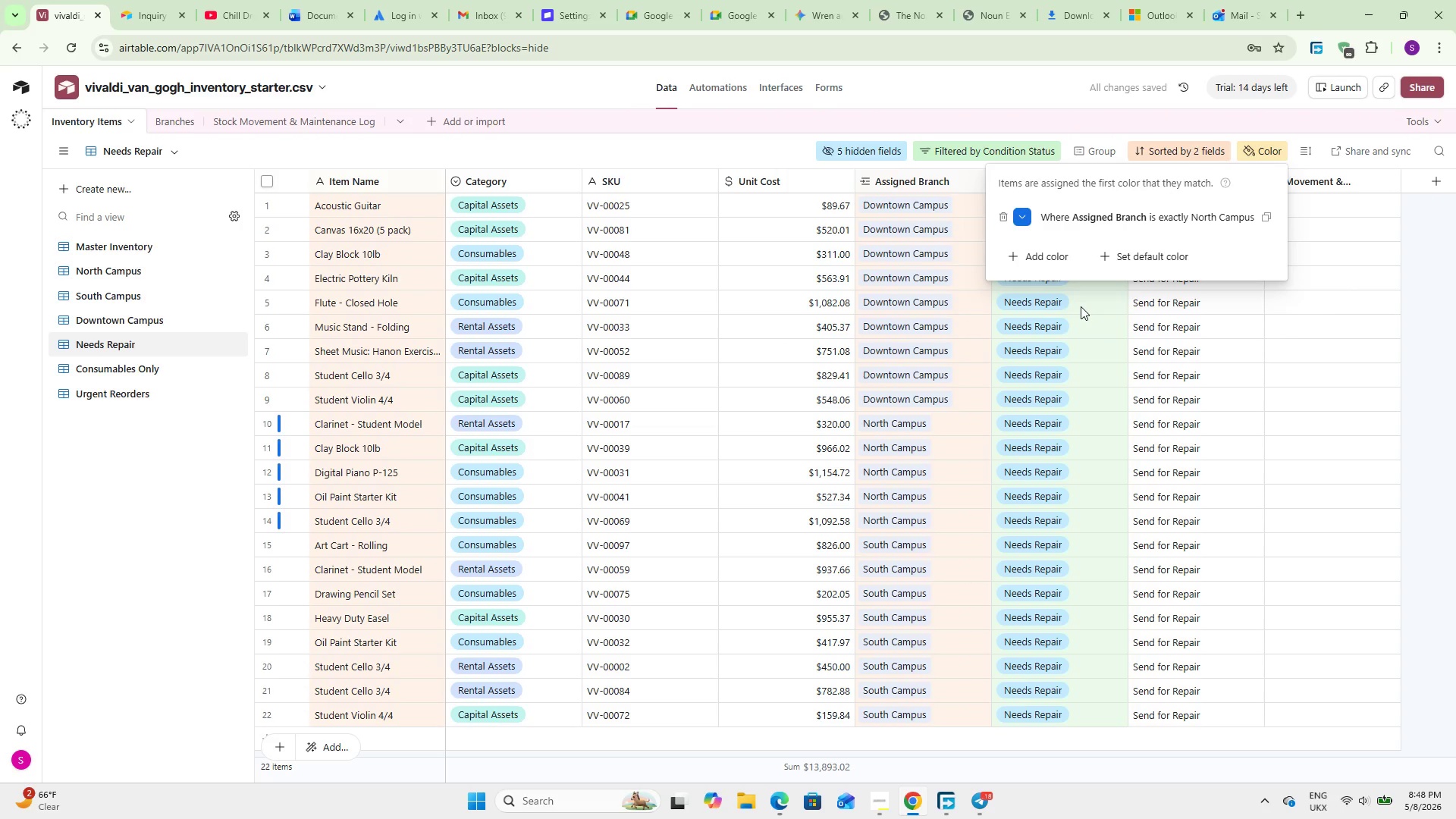 
left_click([1040, 260])
 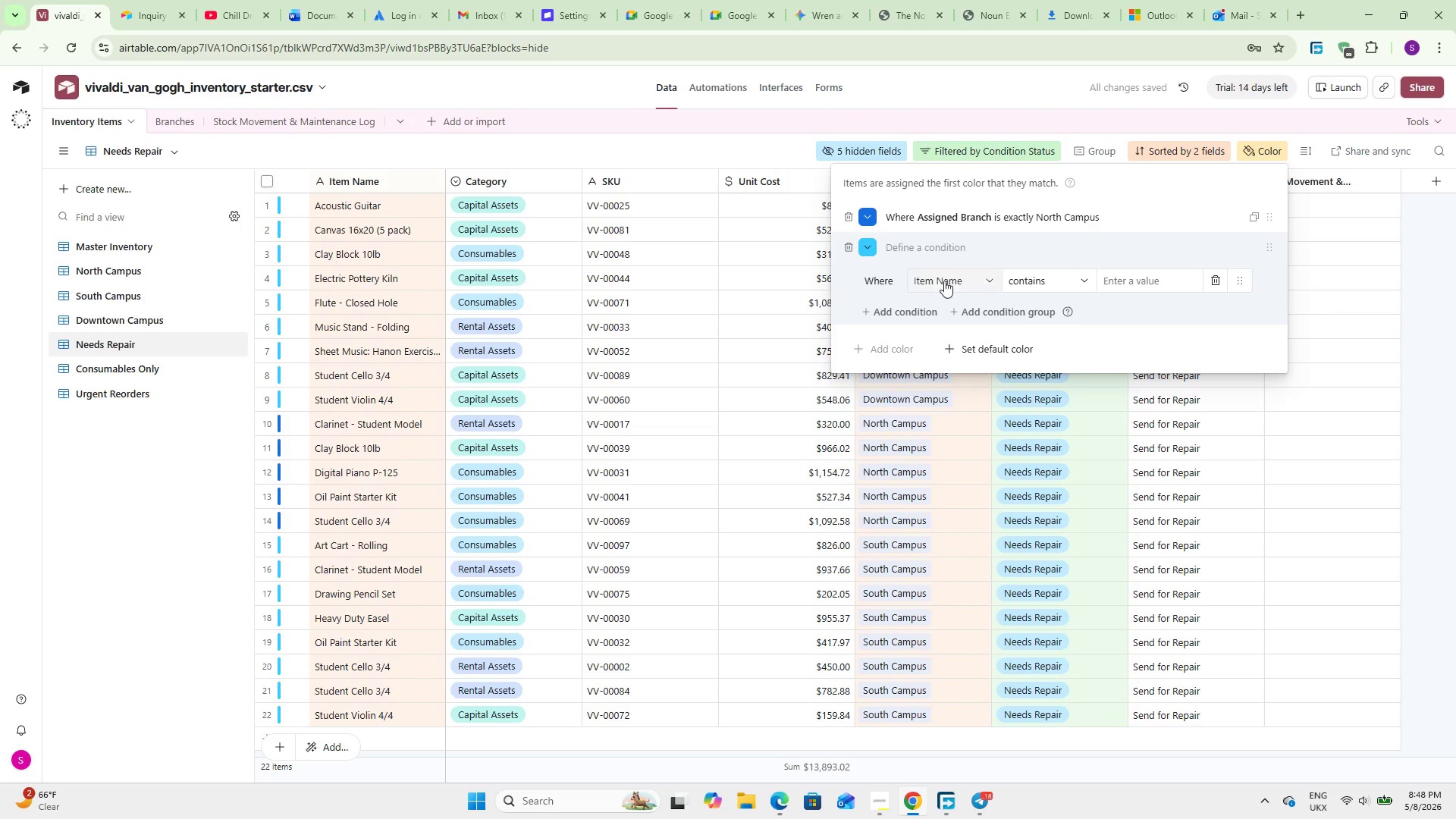 
left_click_drag(start_coordinate=[945, 273], to_coordinate=[946, 277])
 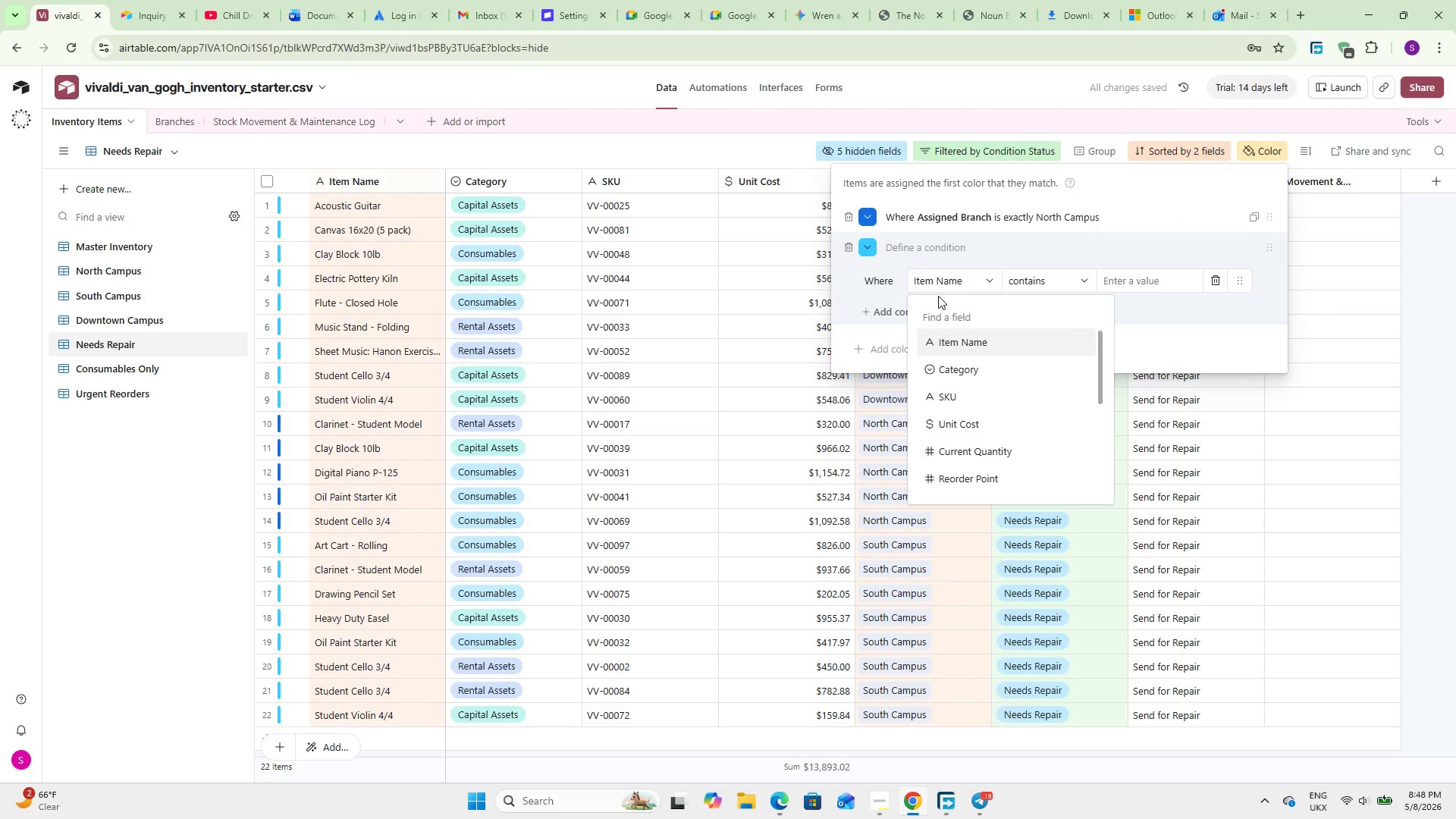 
type(ass)
 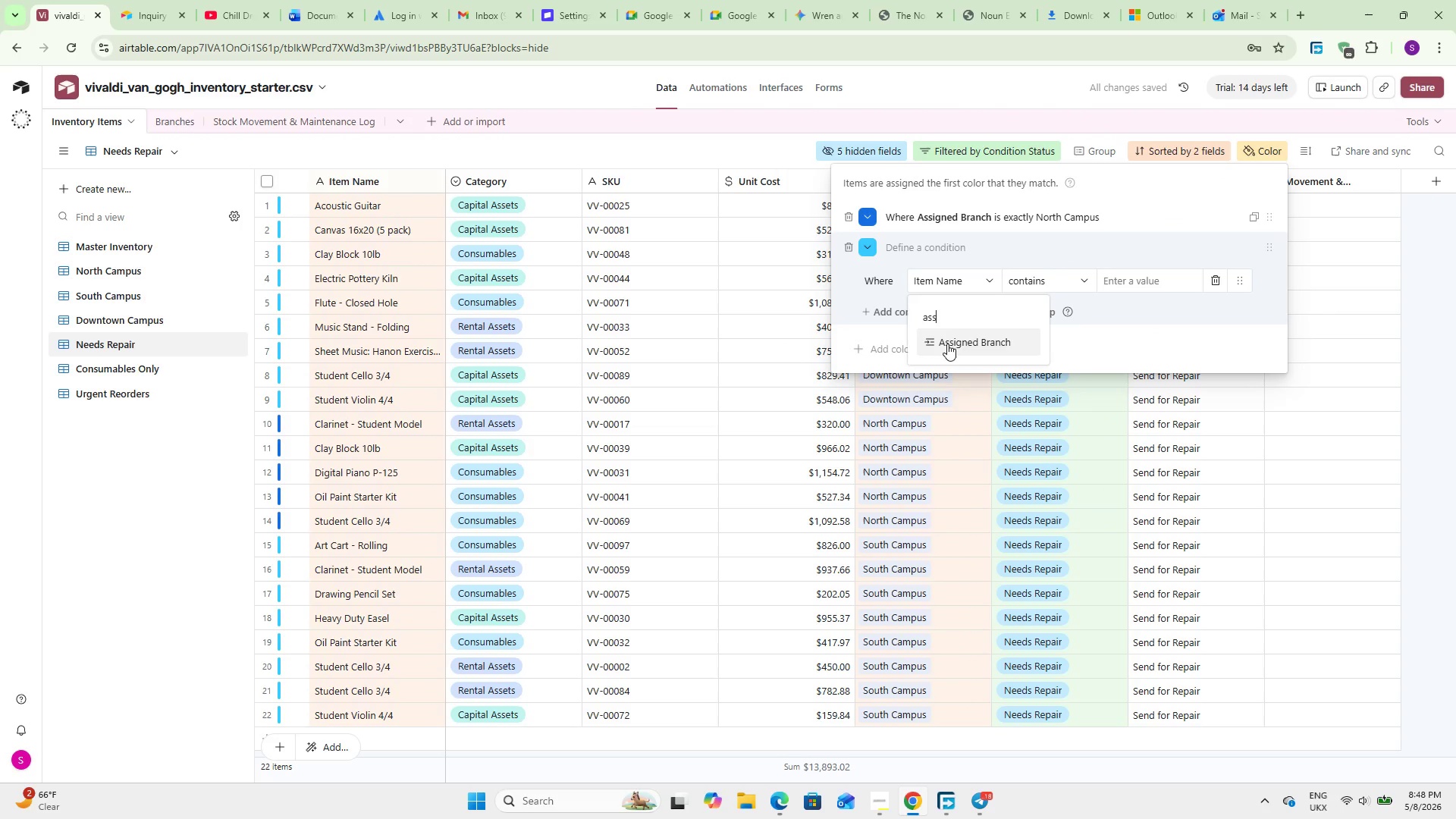 
left_click([947, 344])
 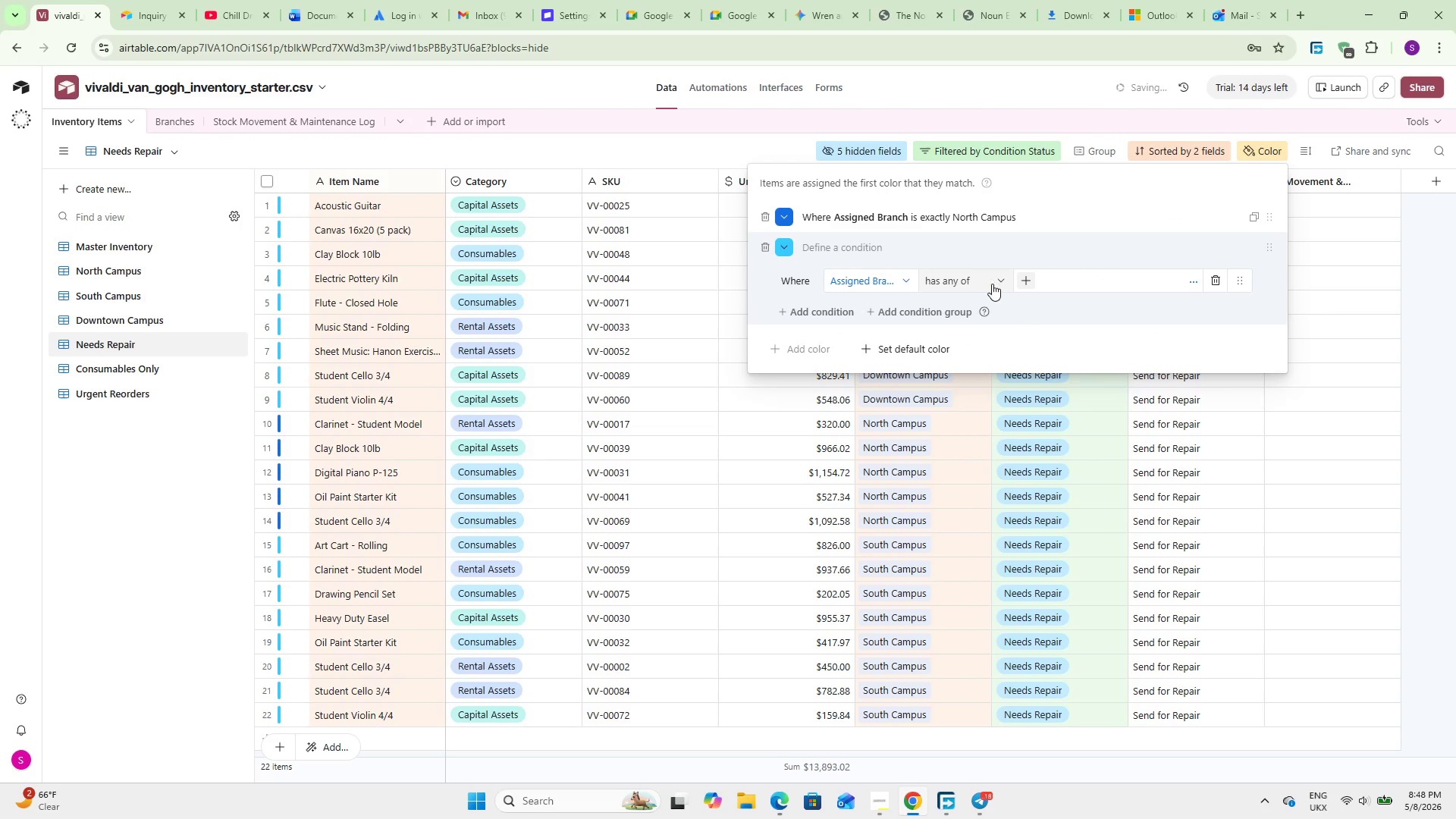 
left_click([987, 282])
 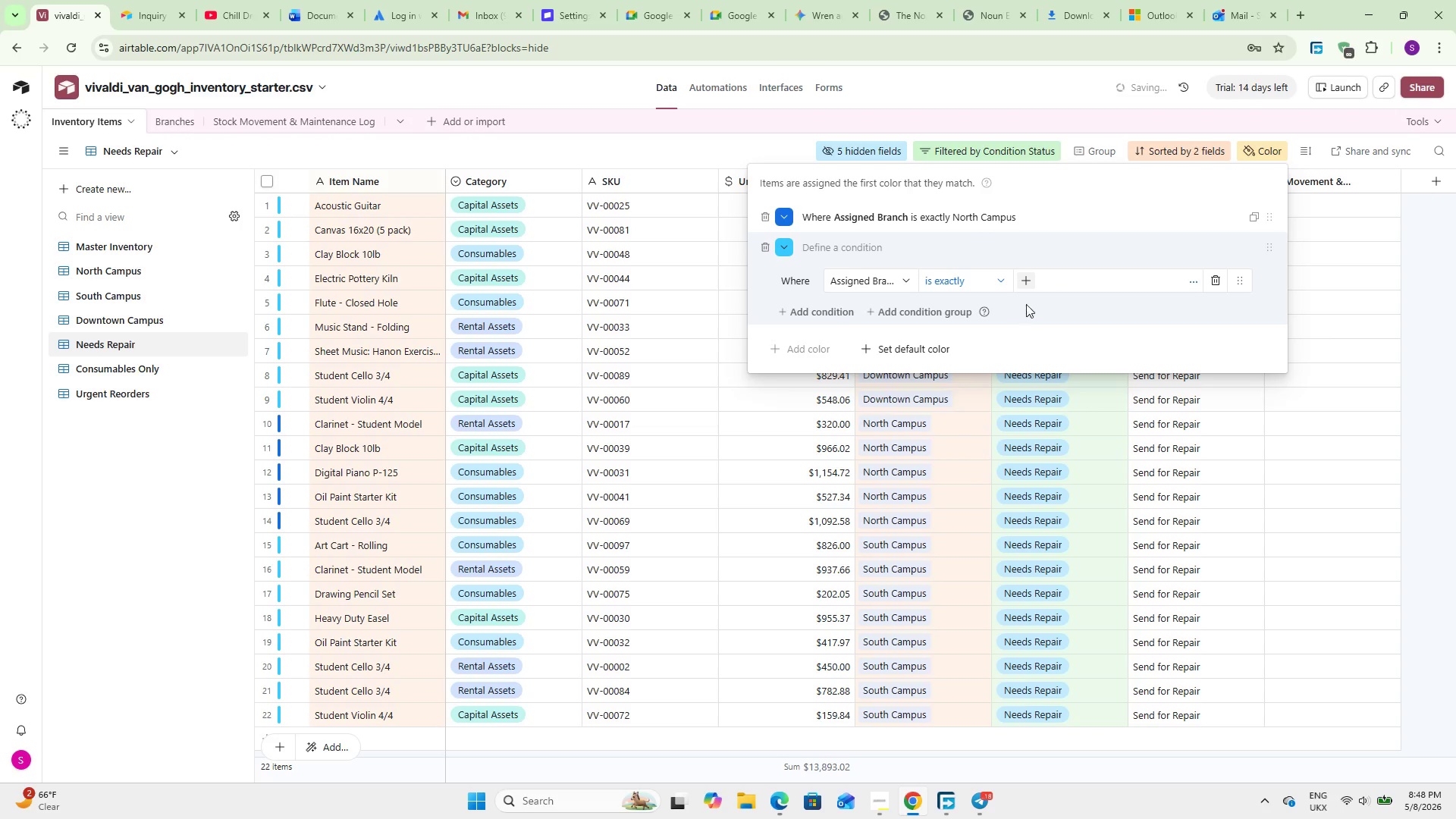 
left_click([1025, 281])
 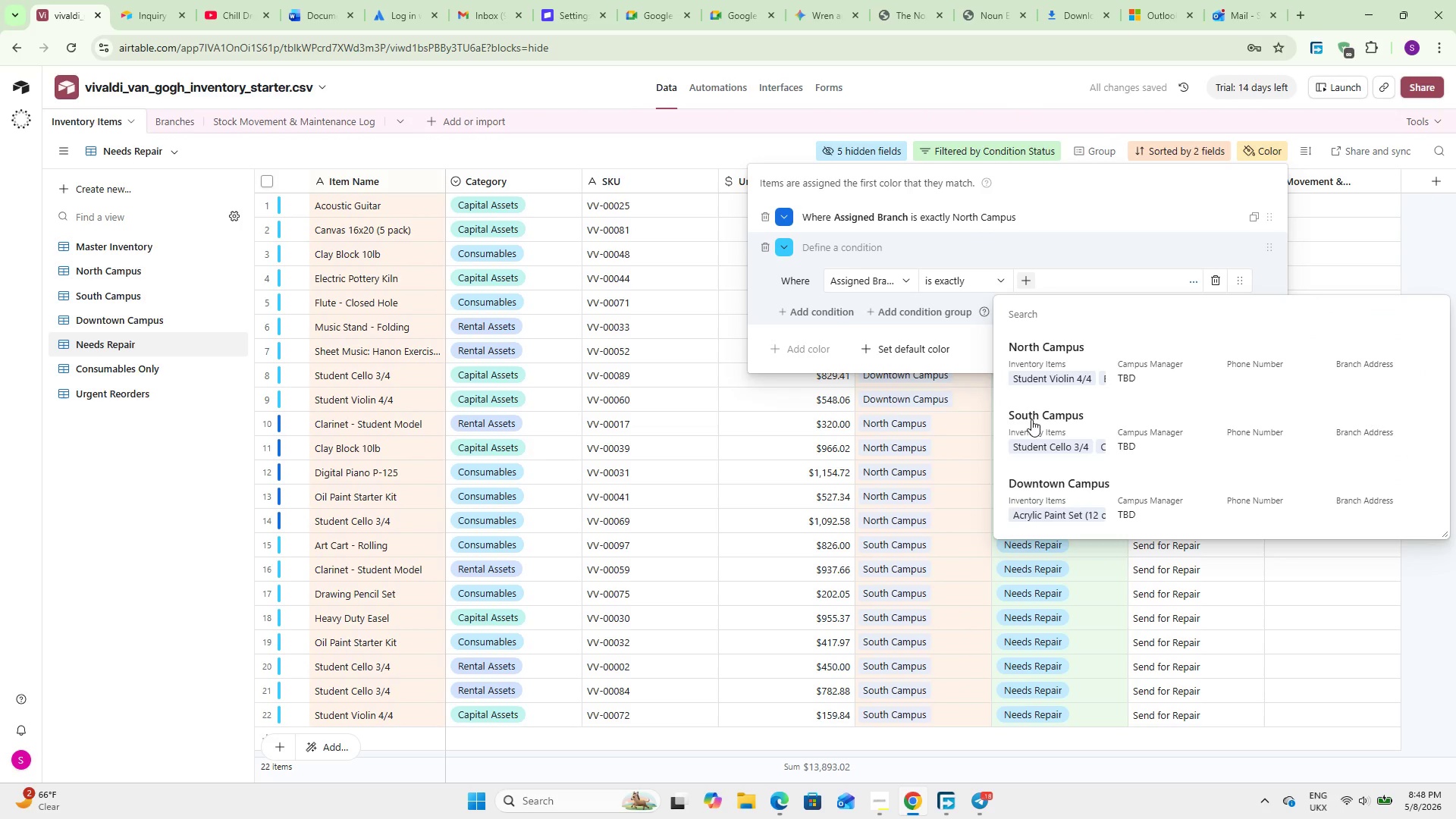 
left_click([1031, 419])
 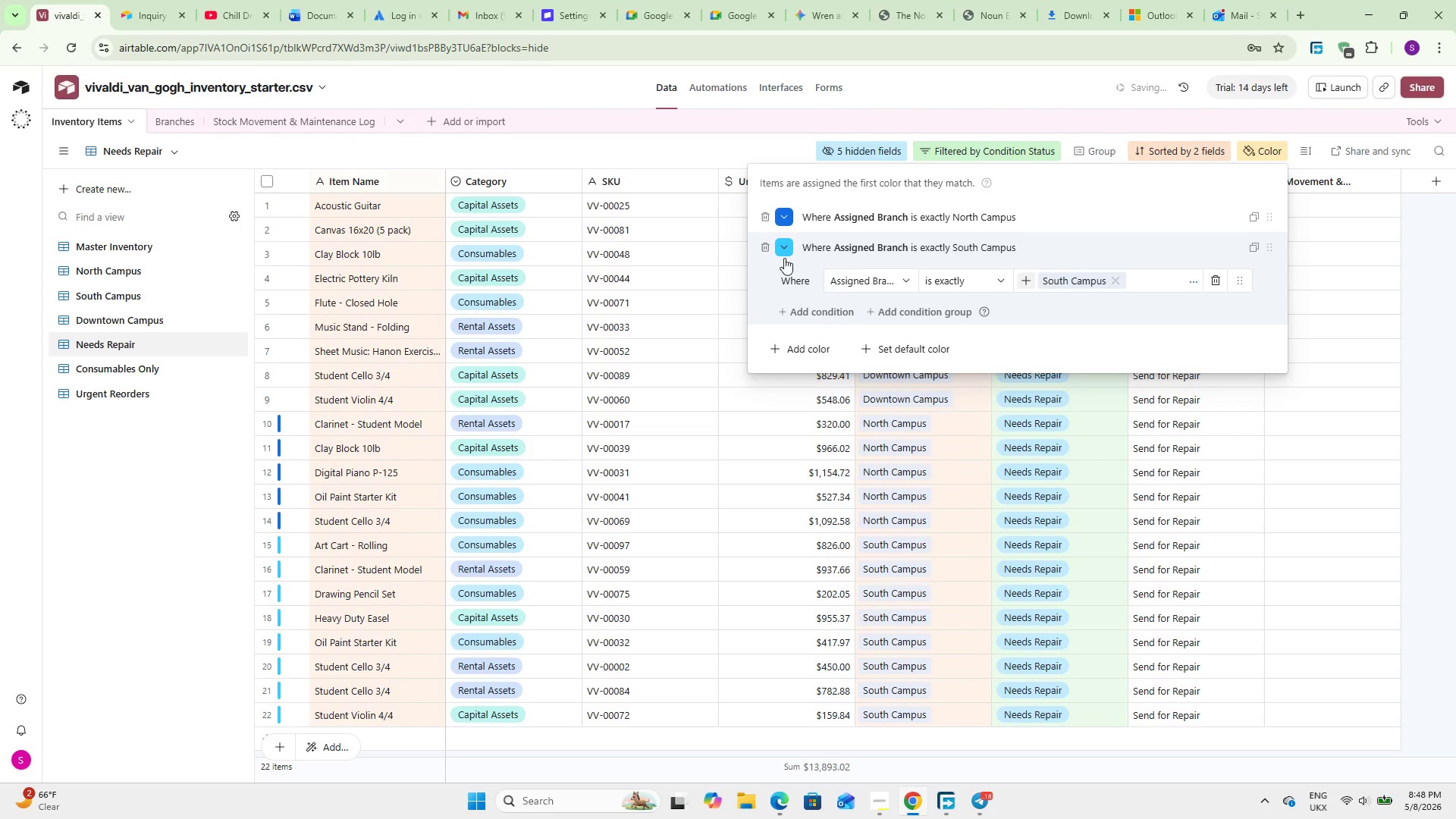 
left_click([781, 246])
 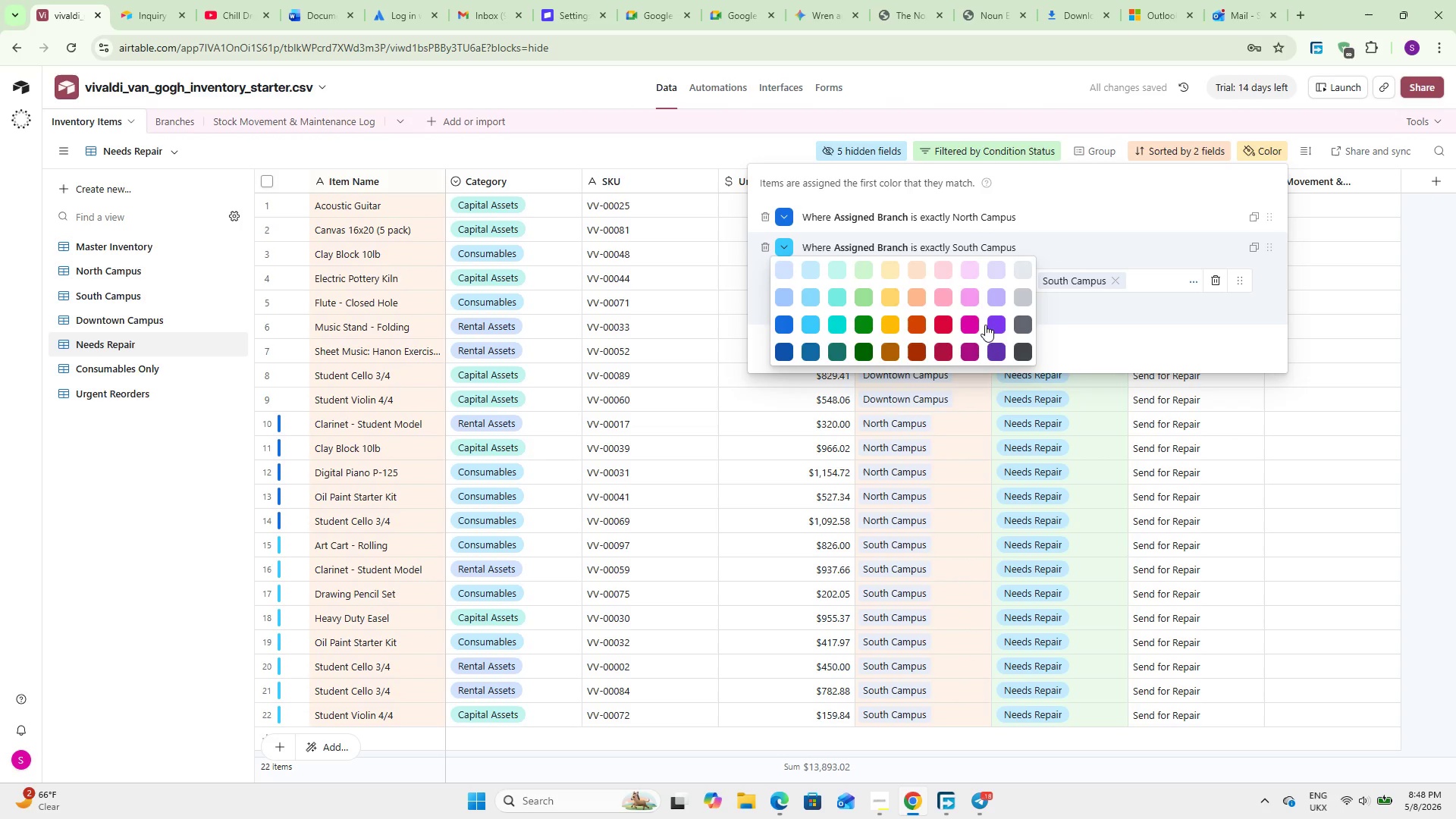 
left_click([999, 325])
 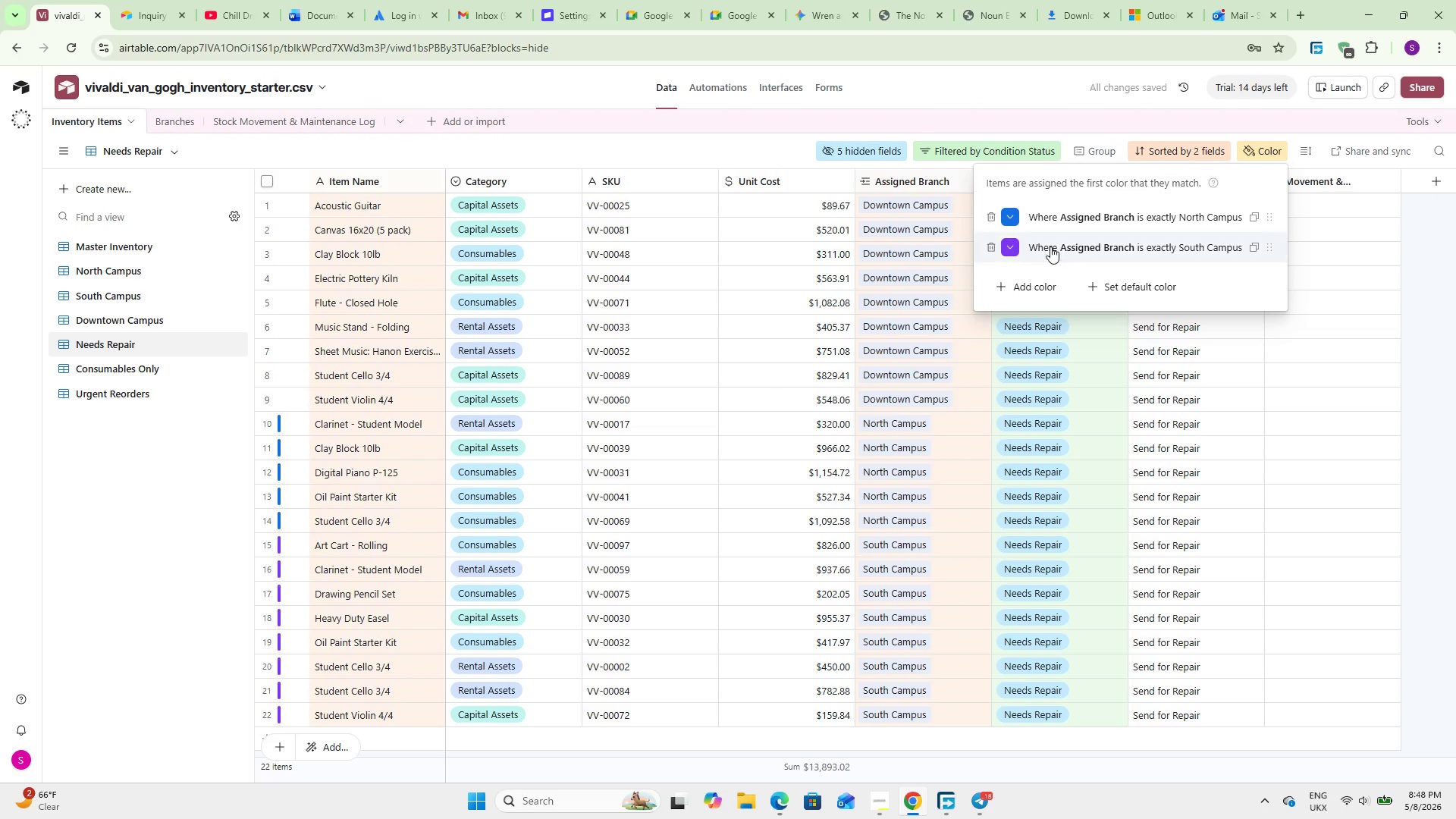 
left_click([1022, 287])
 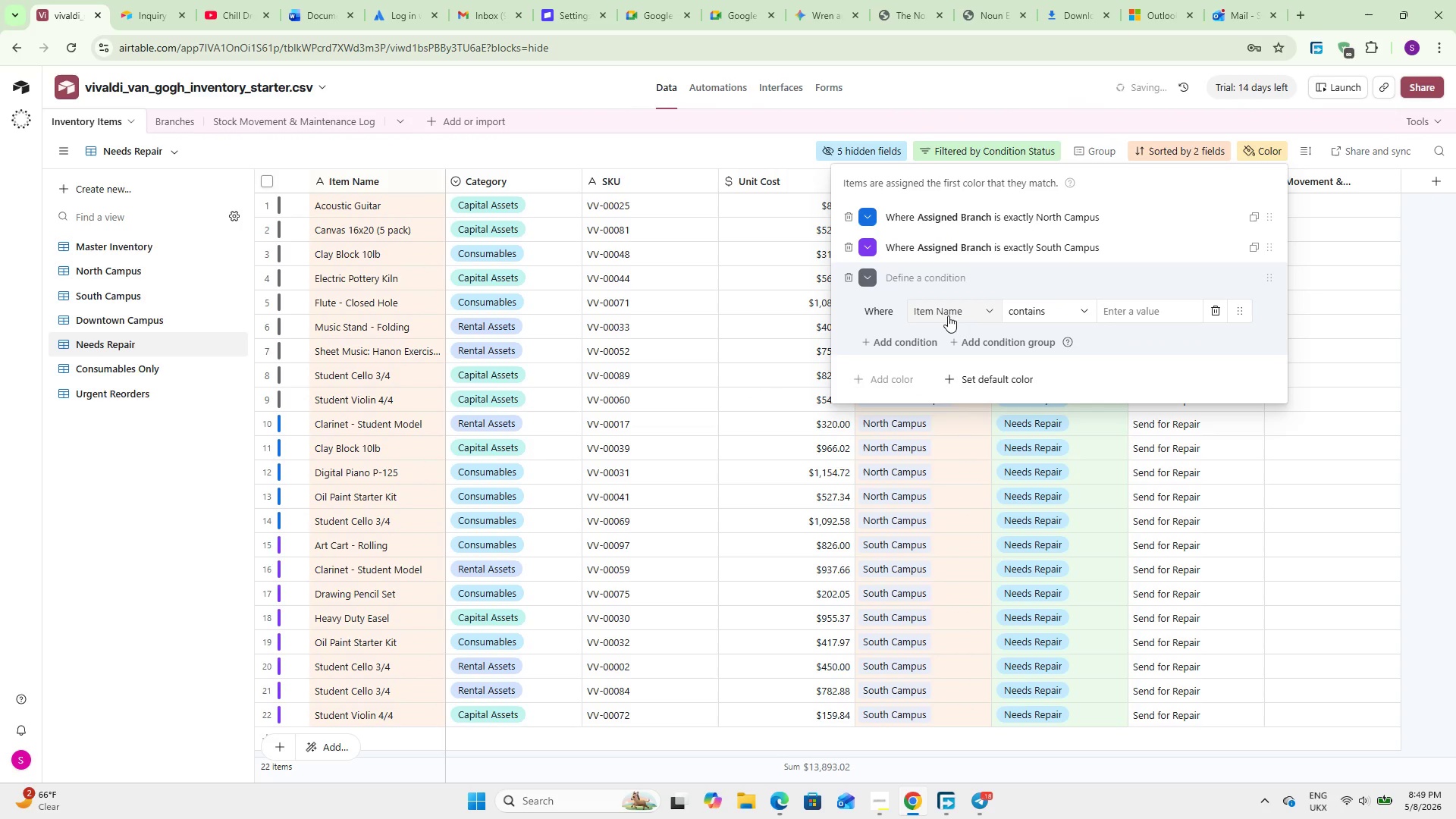 
left_click([957, 312])
 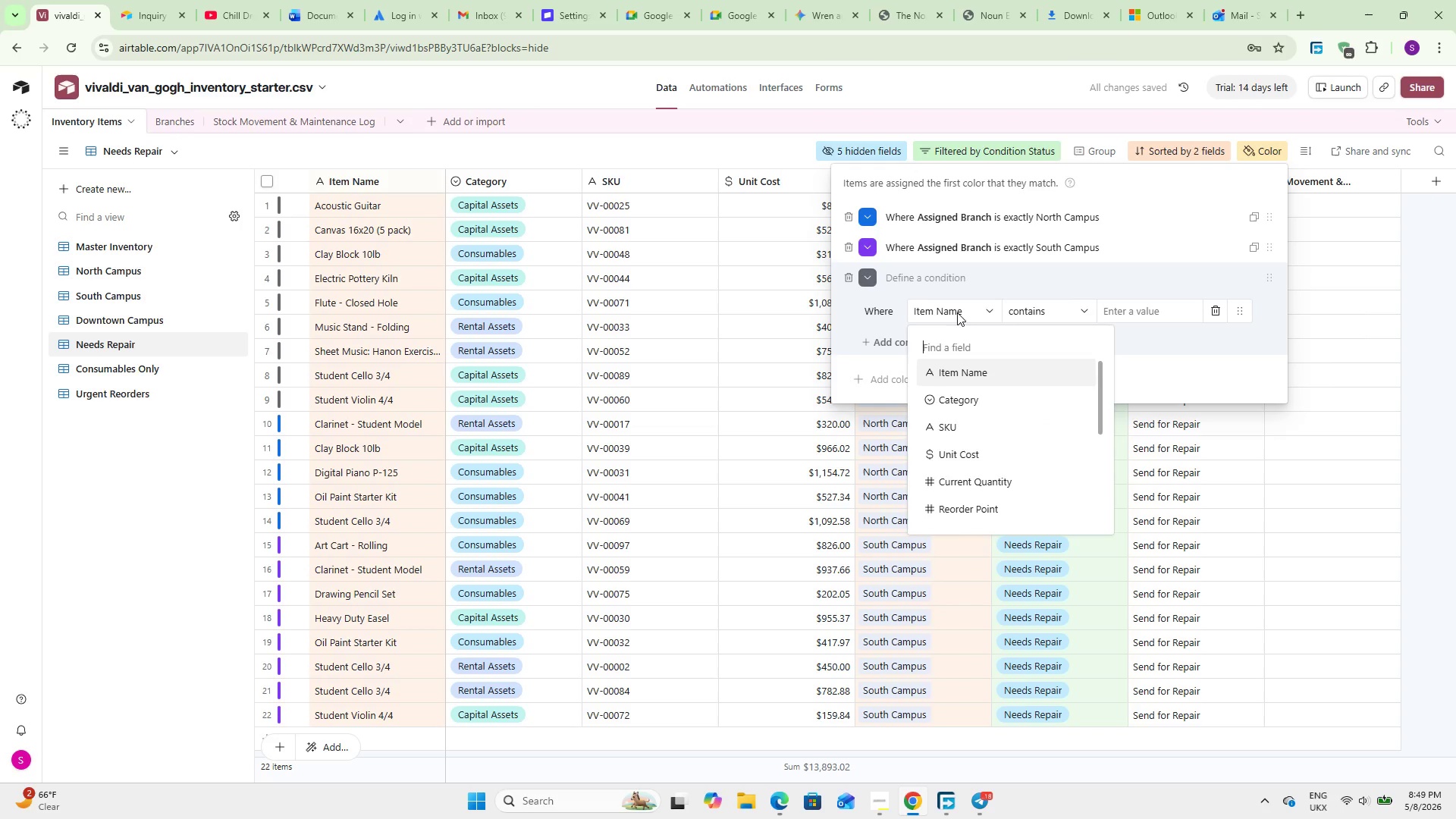 
type(as)
 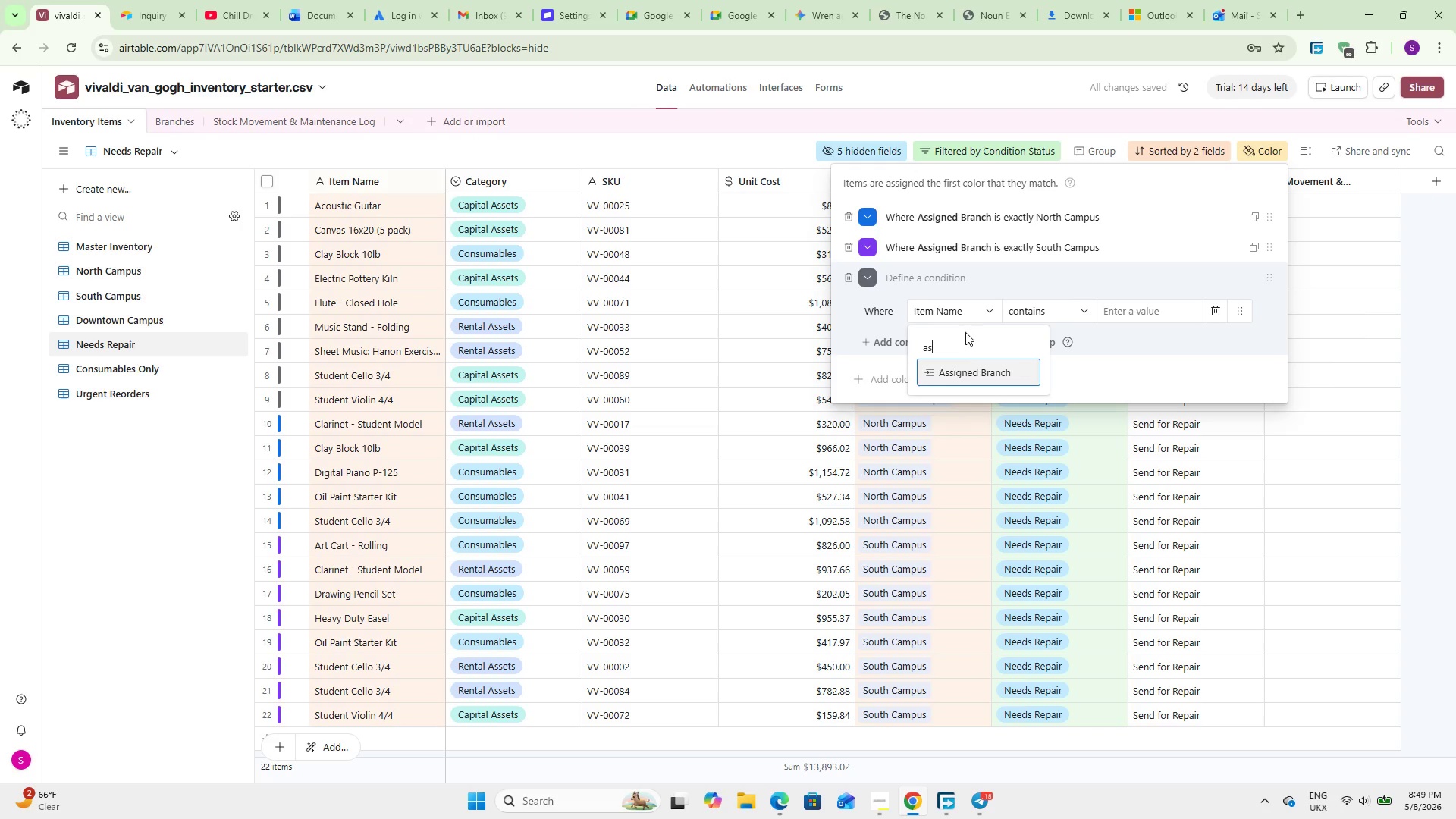 
key(S)
 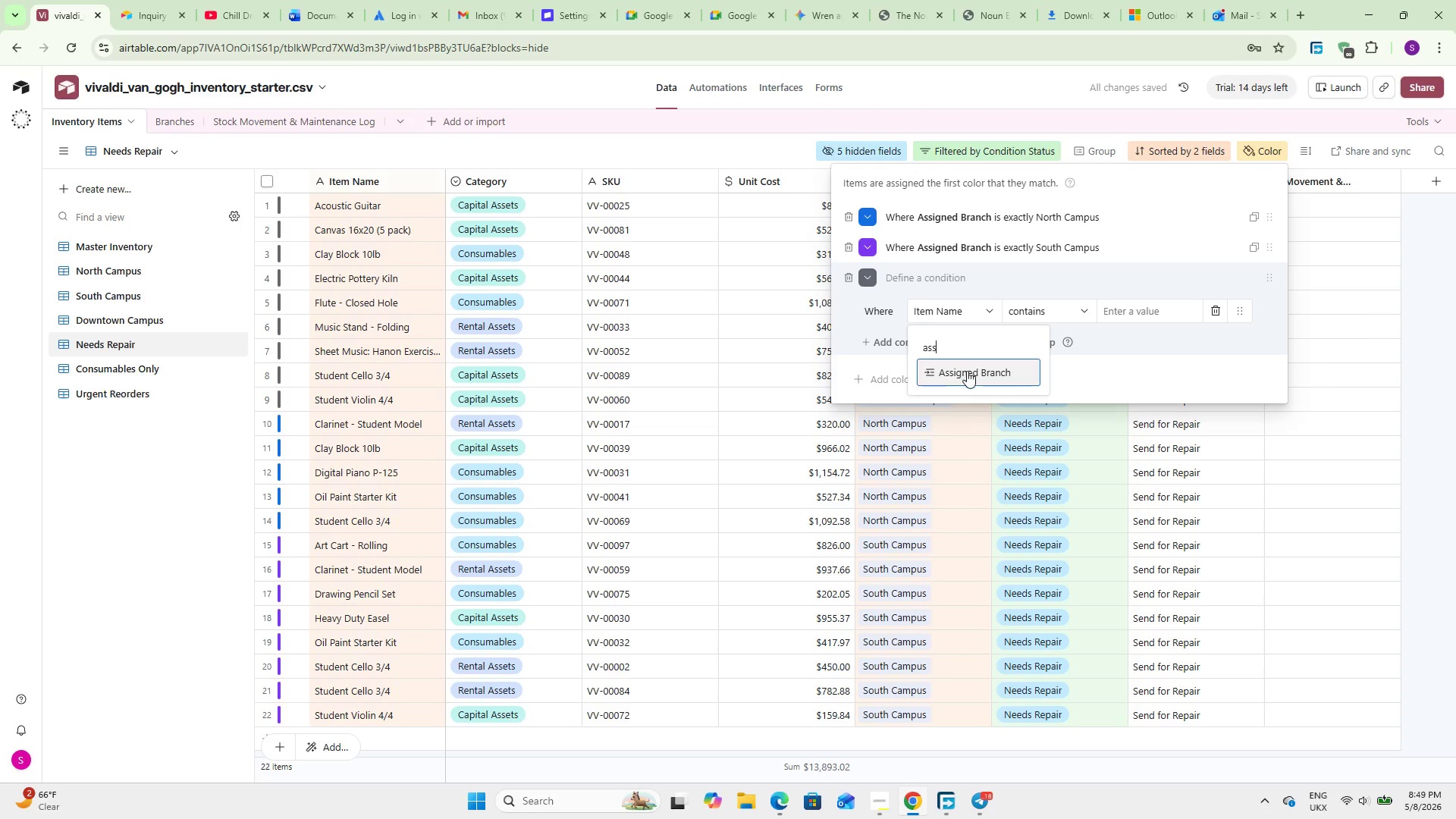 
left_click([965, 375])
 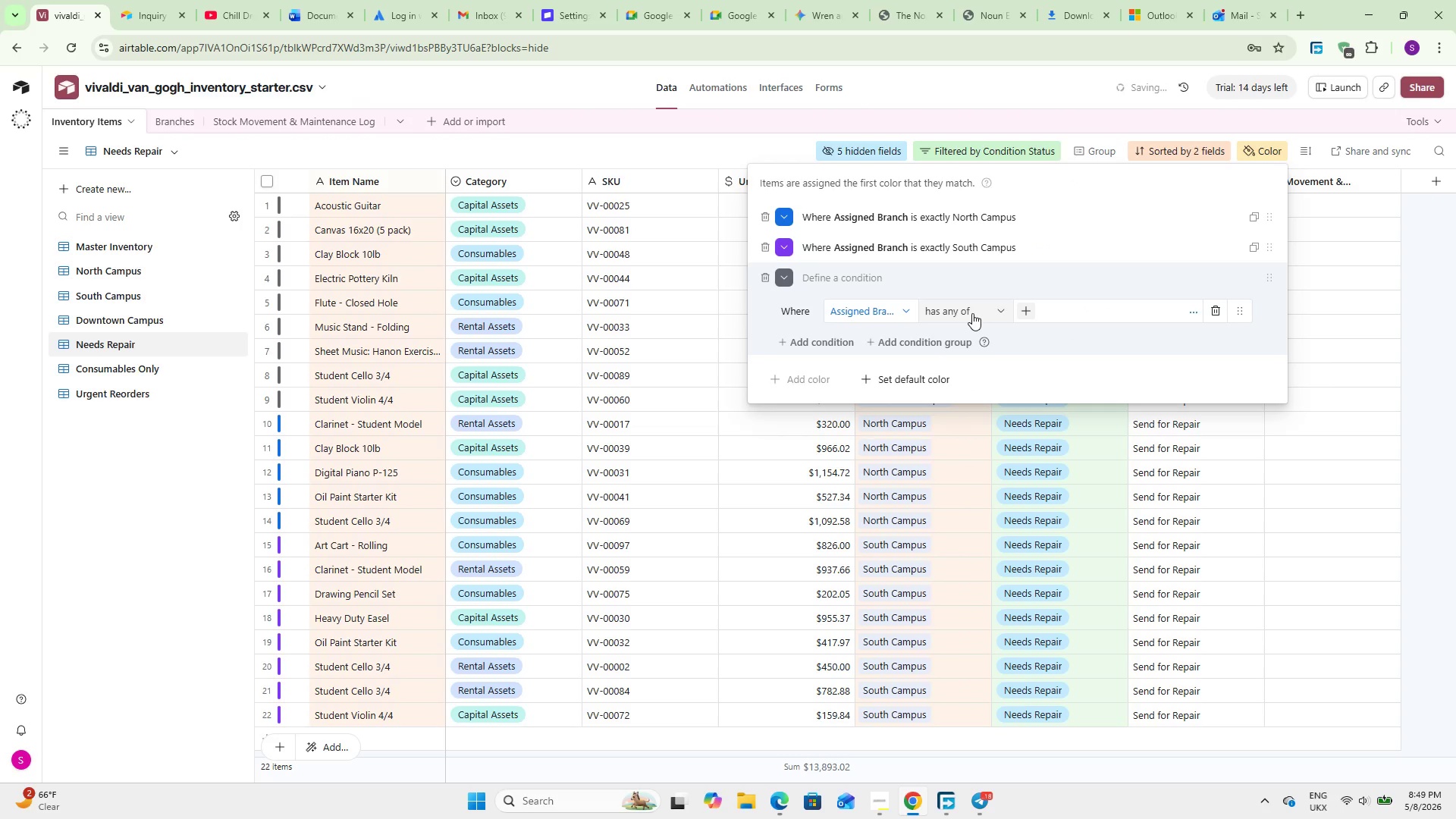 
left_click([972, 313])
 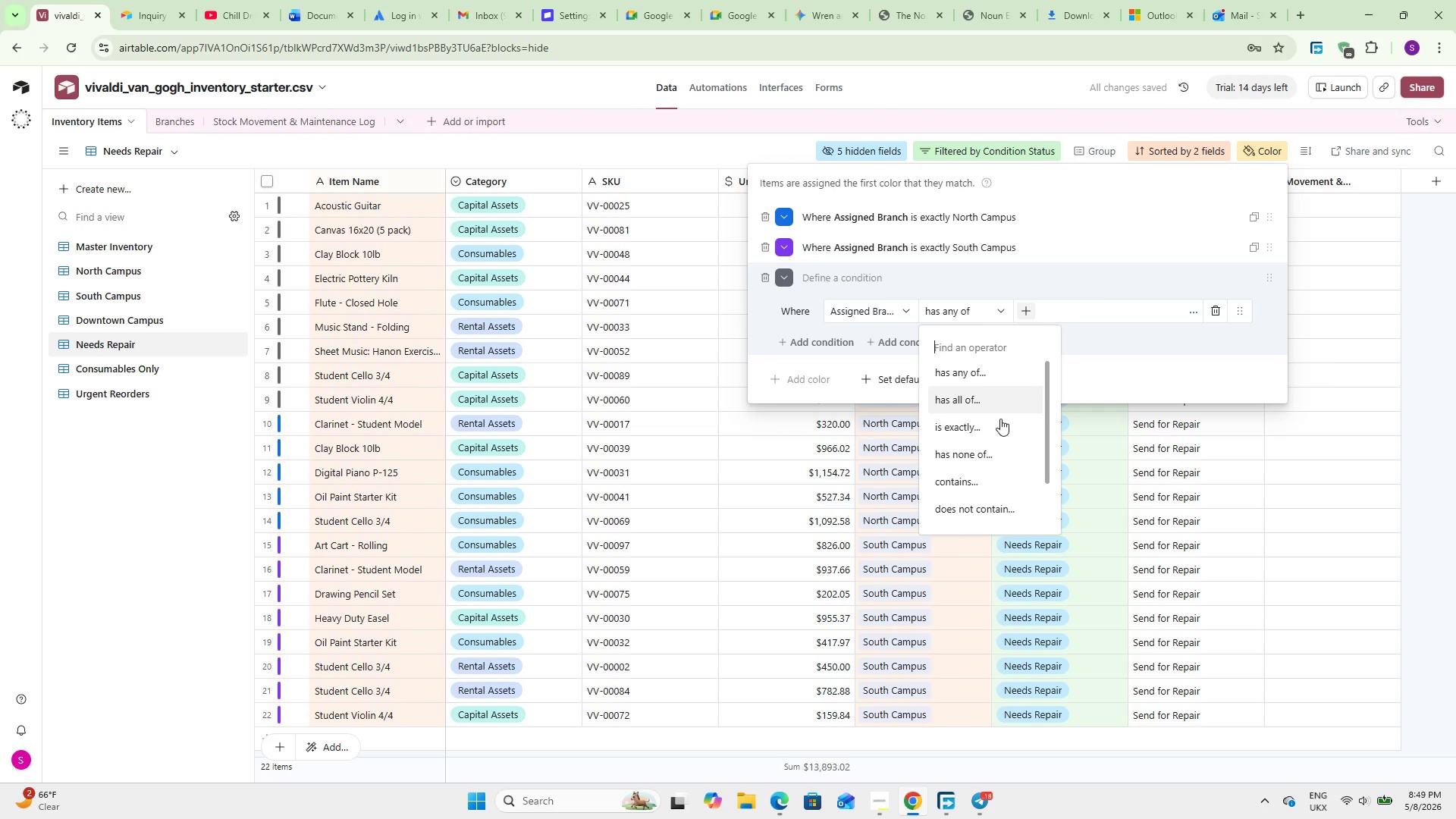 
left_click([1000, 423])
 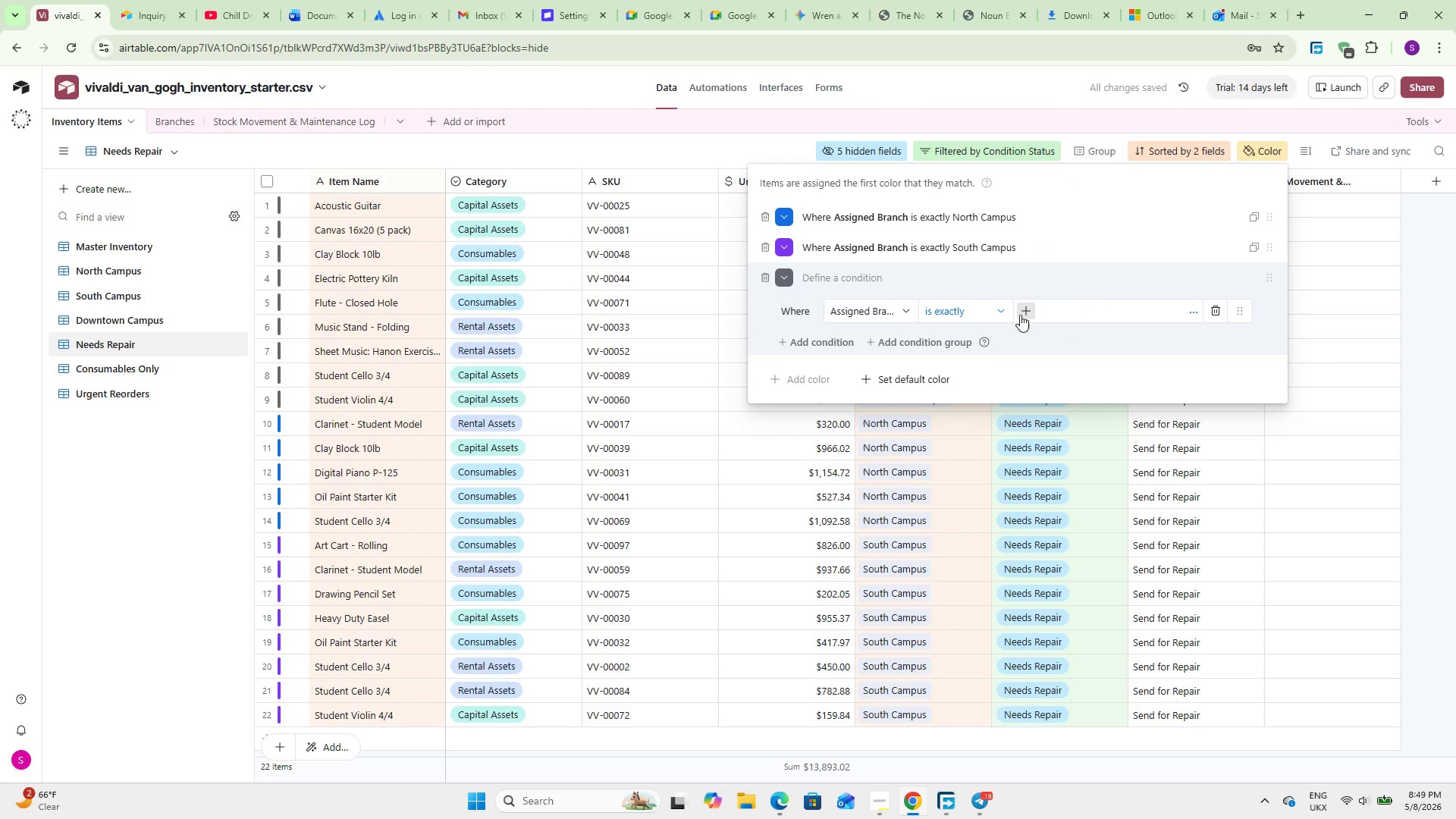 
left_click([1020, 315])
 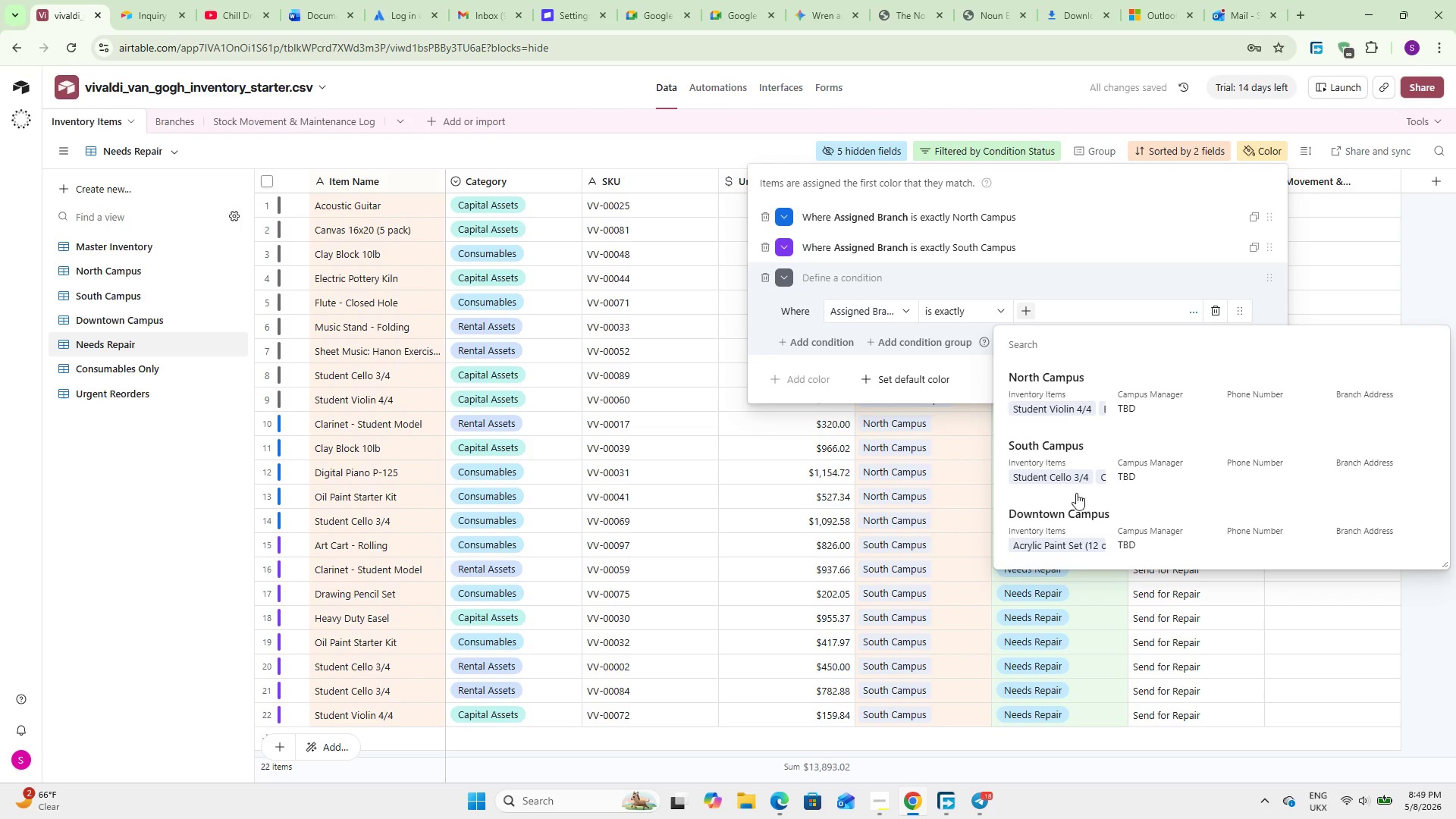 
left_click([1079, 513])
 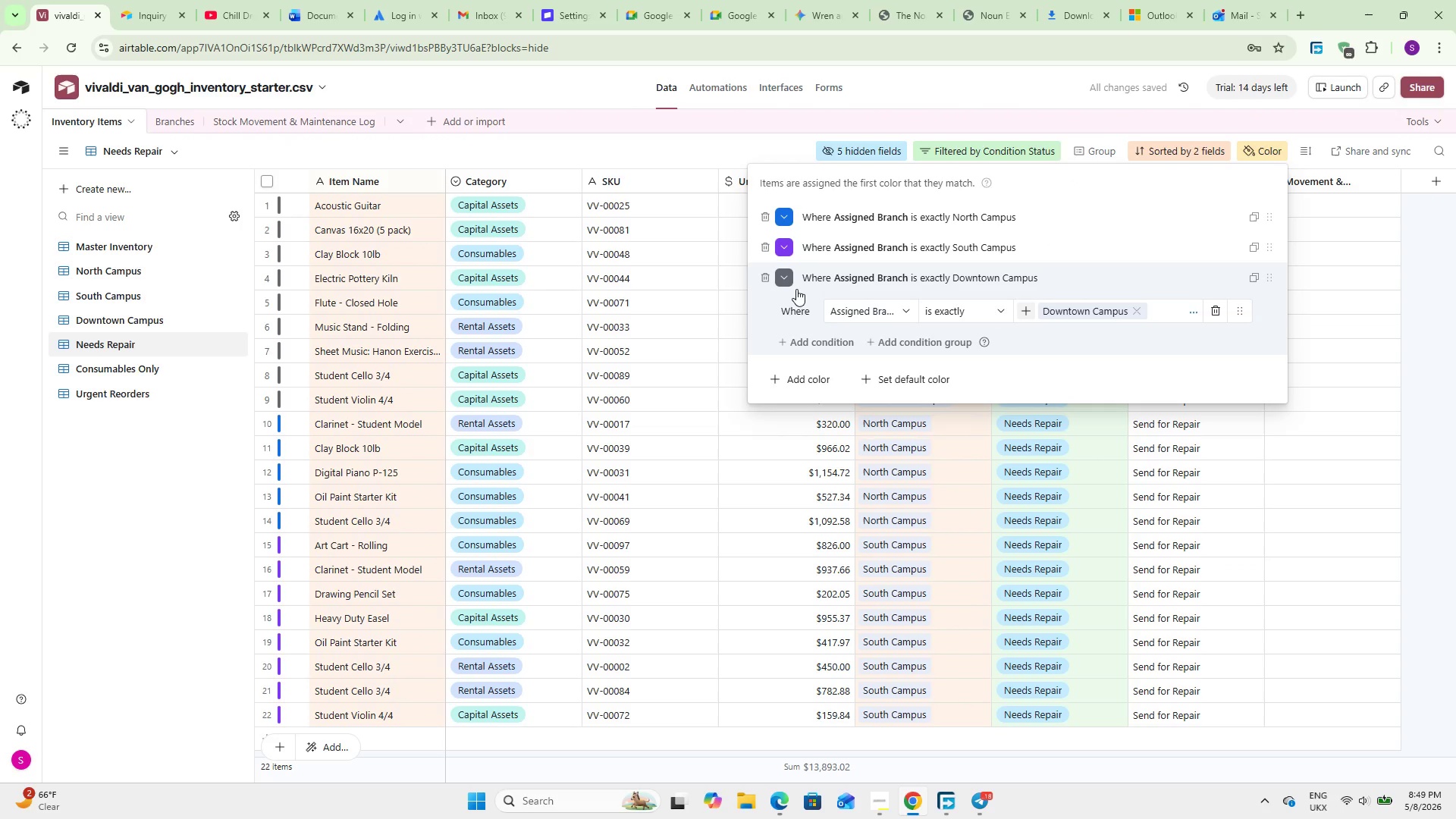 
left_click([786, 276])
 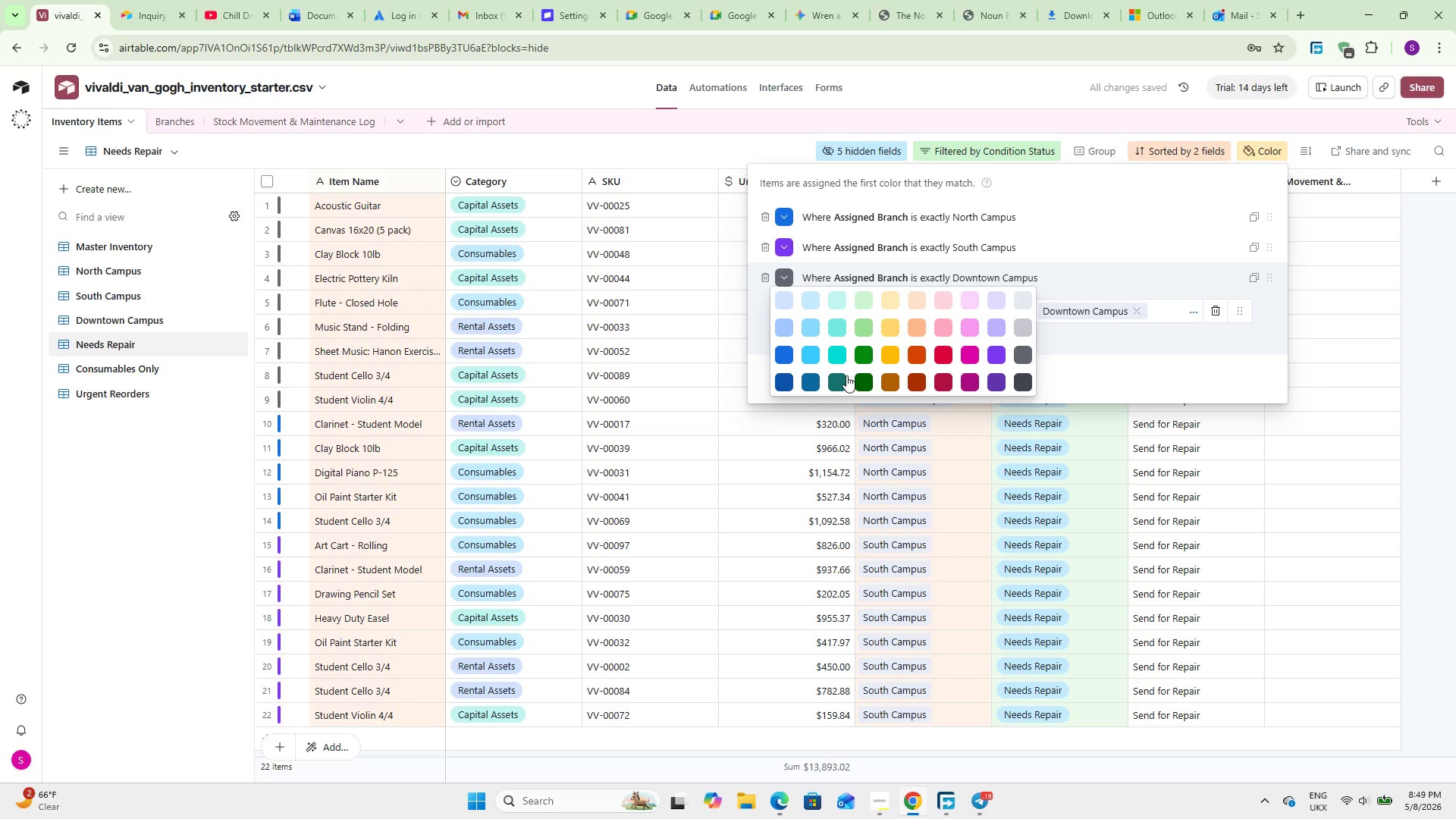 
left_click([834, 378])
 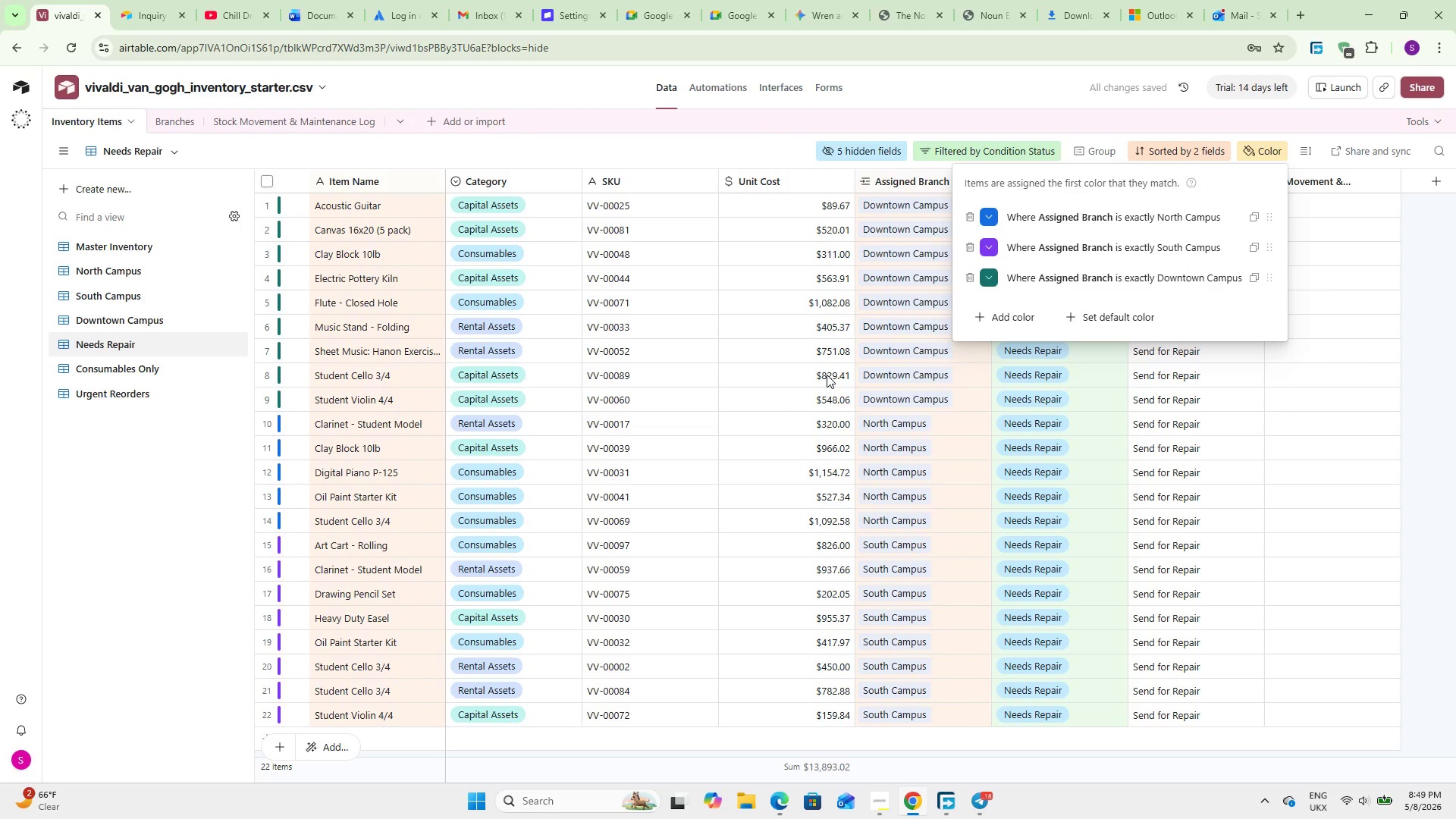 
wait(9.89)
 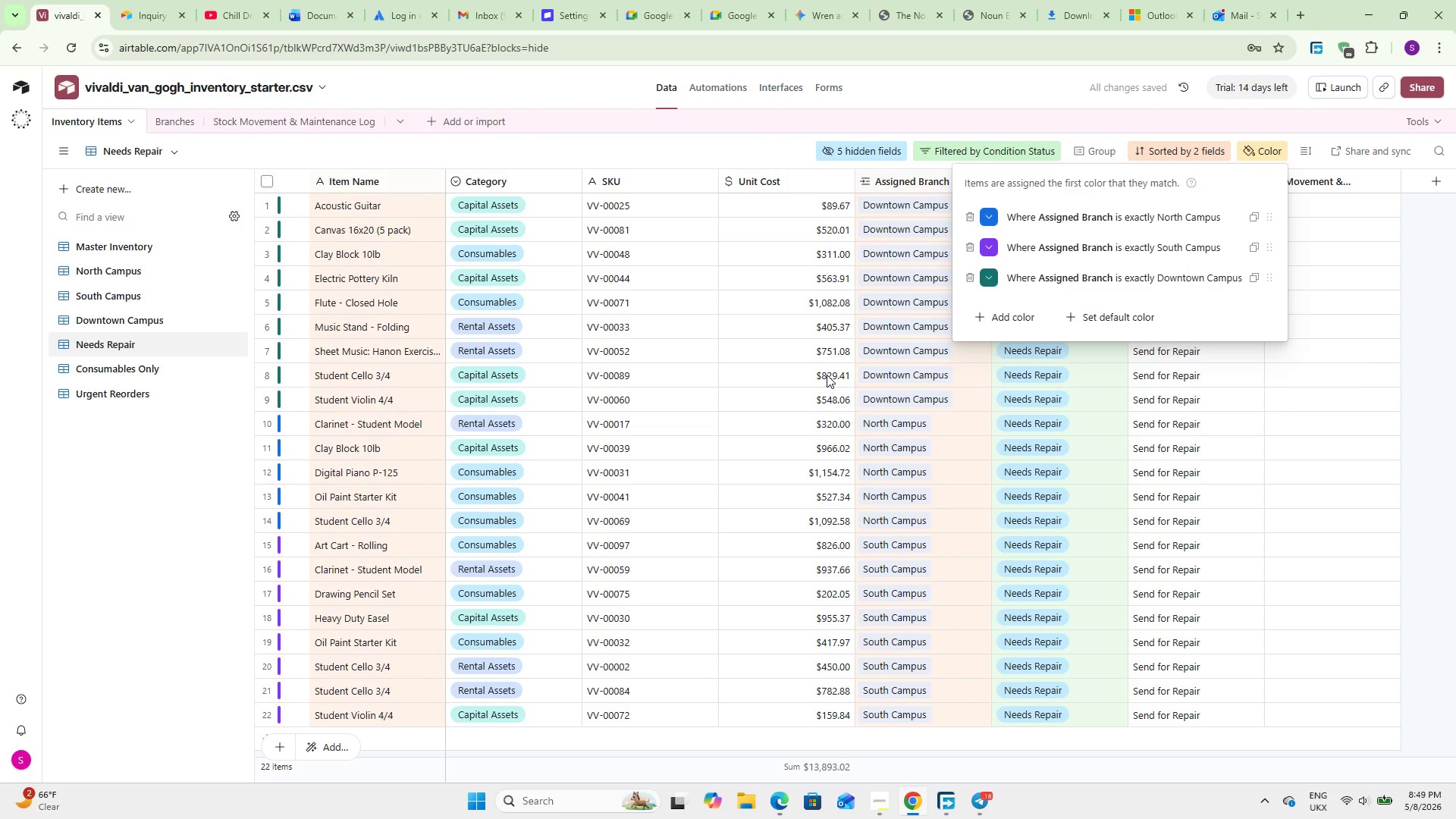 
left_click([1426, 406])
 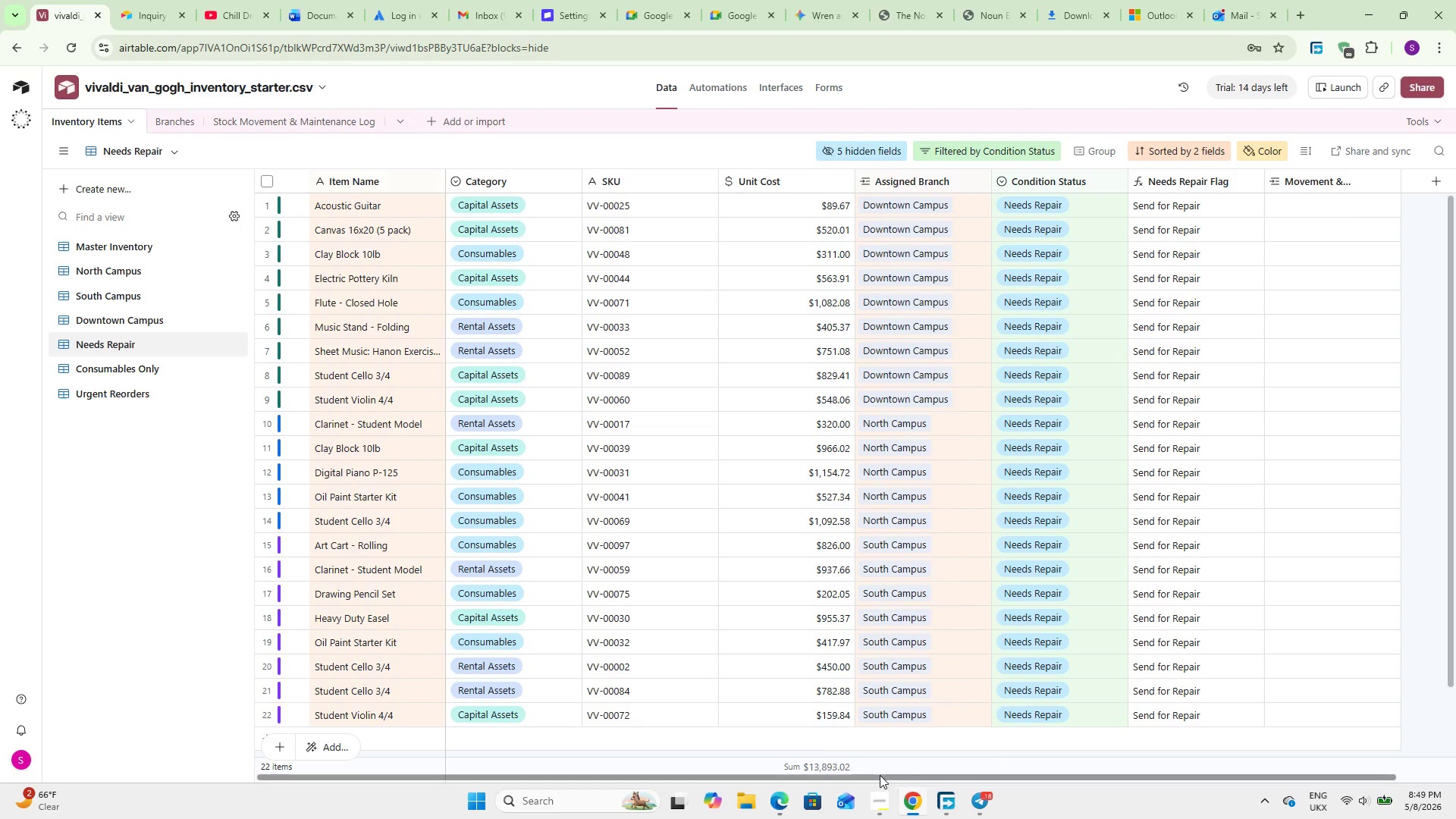 
left_click_drag(start_coordinate=[873, 777], to_coordinate=[470, 701])
 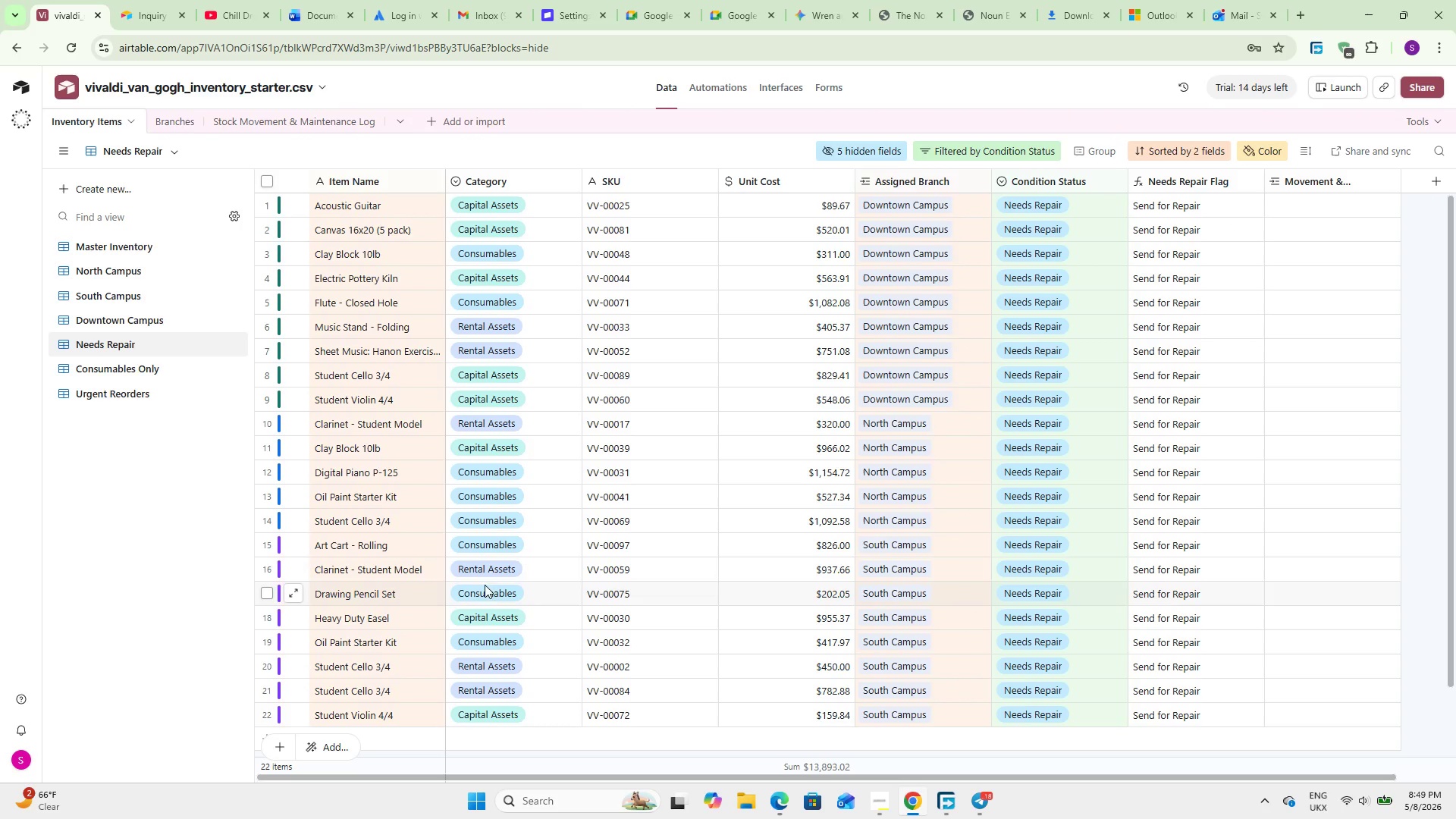 
scroll: coordinate [486, 579], scroll_direction: down, amount: 6.0
 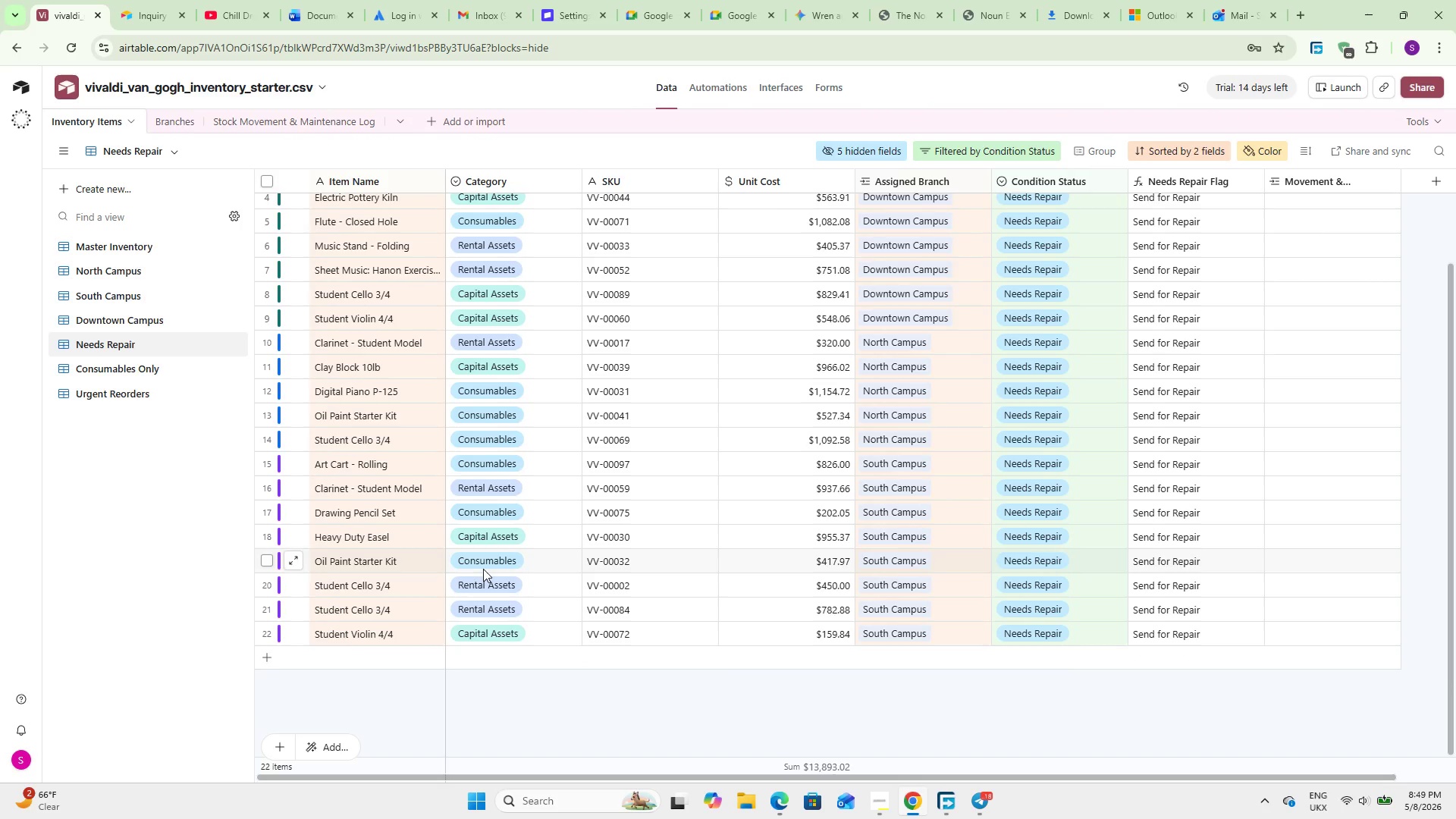 
left_click([154, 247])
 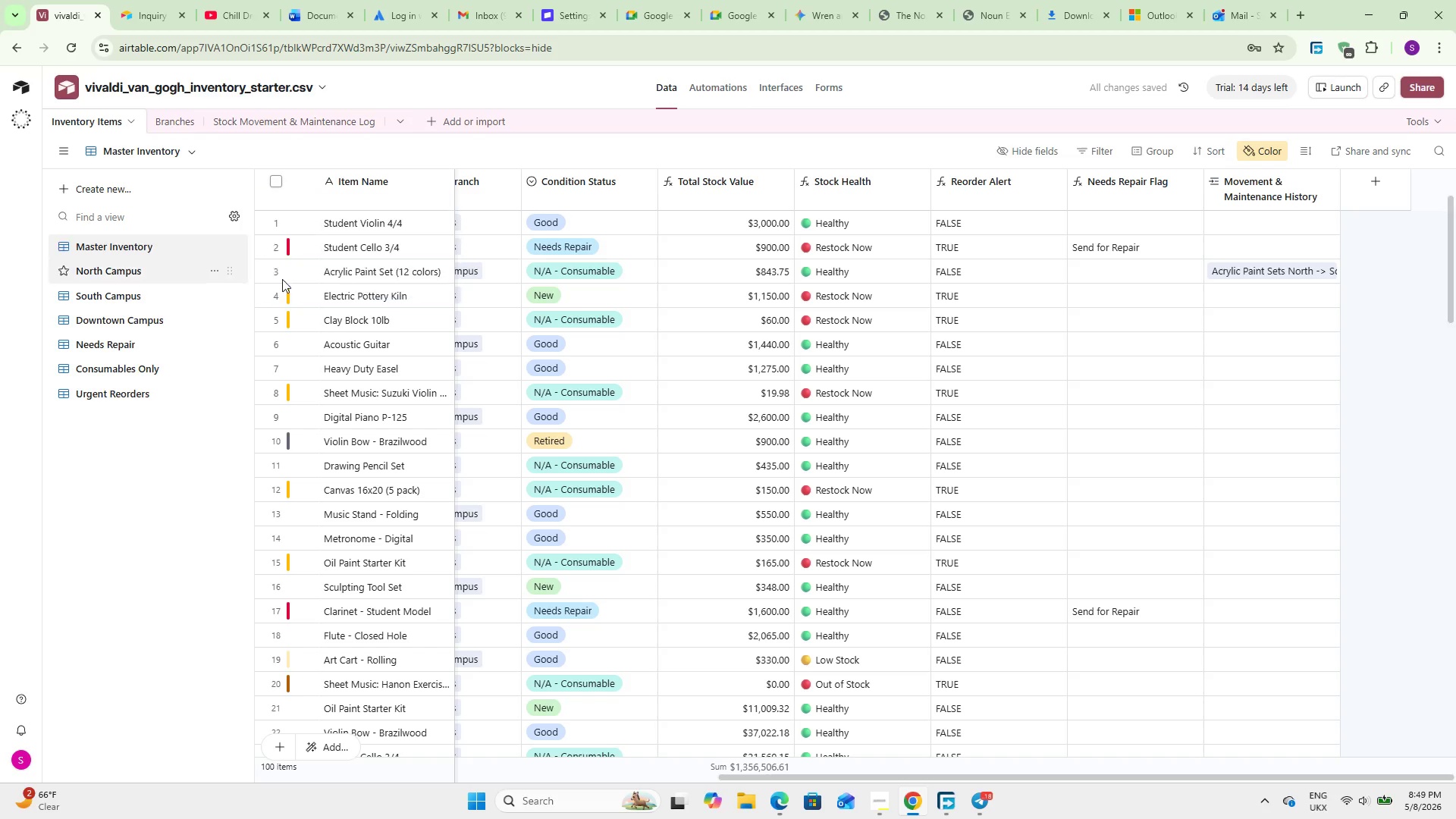 
wait(7.86)
 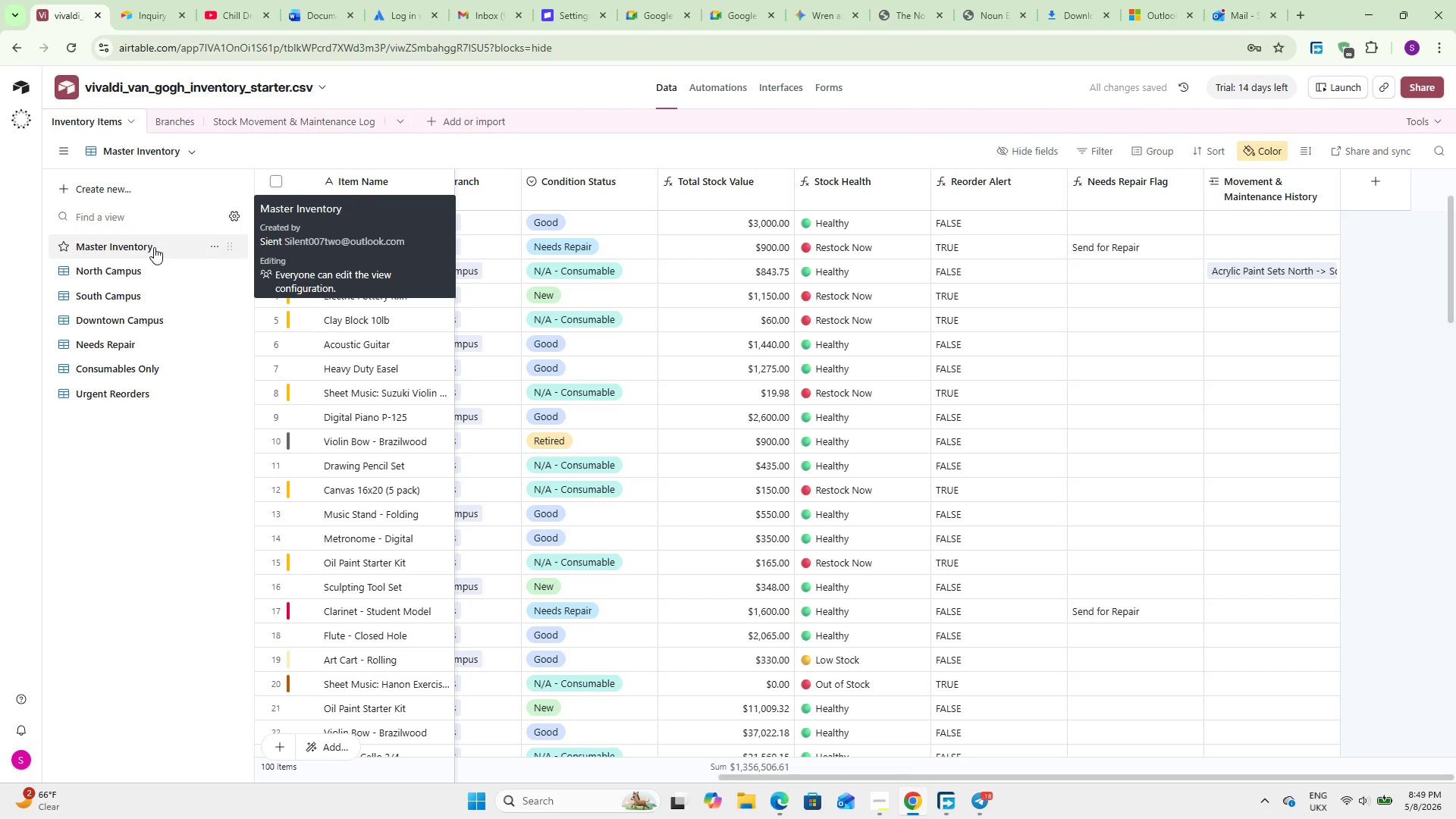 
left_click([1152, 155])
 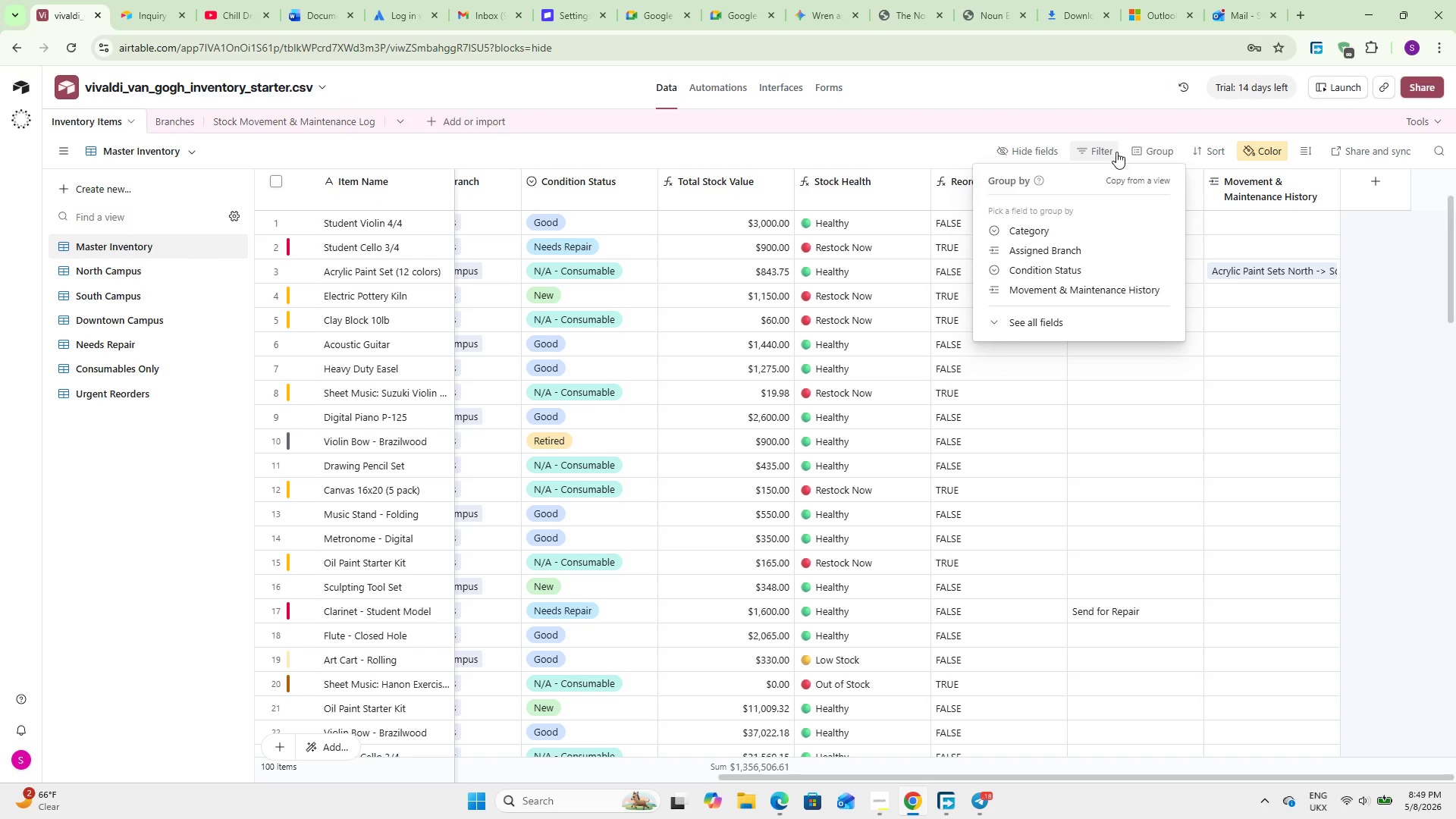 
left_click([1060, 231])
 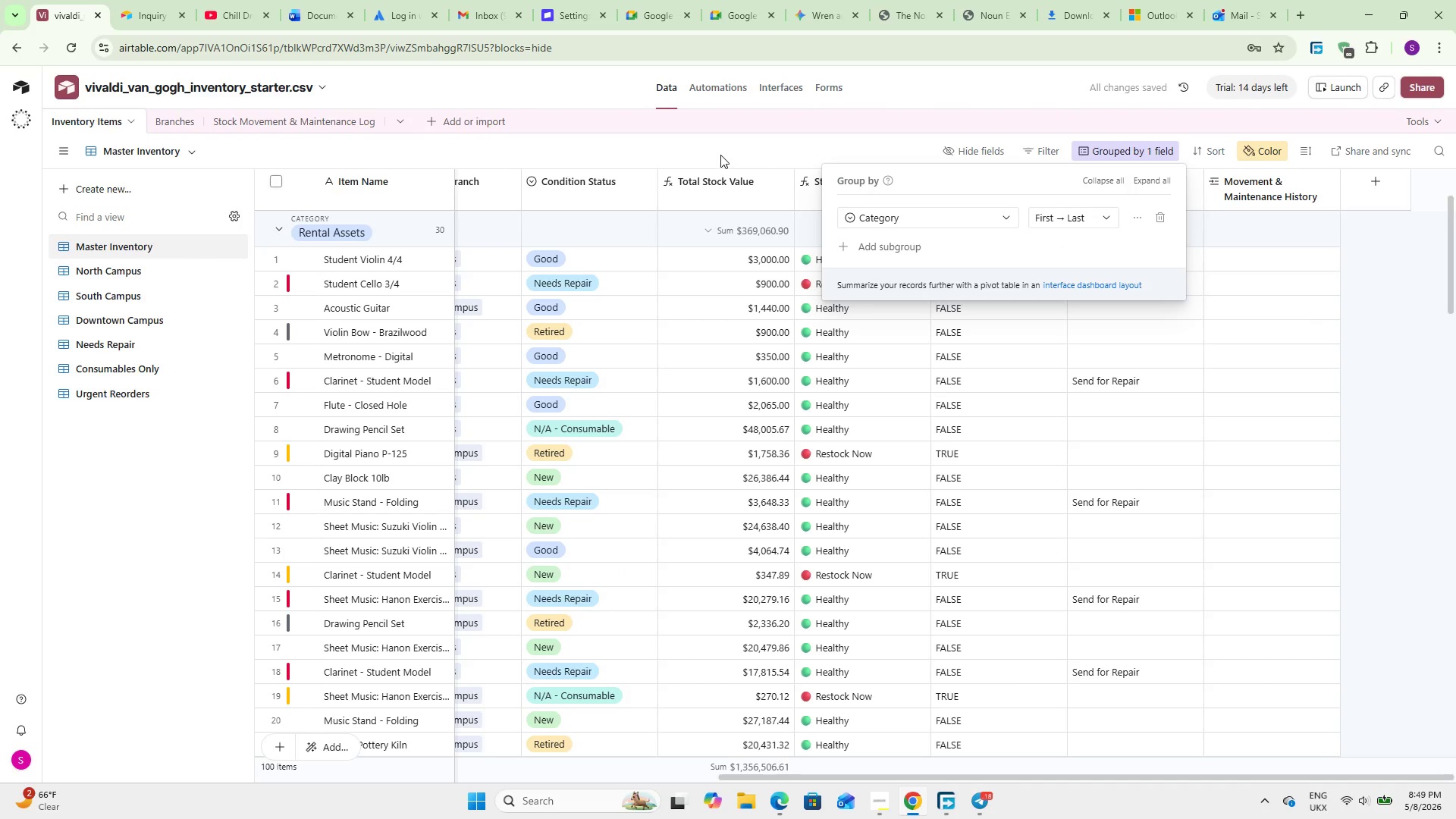 
left_click([720, 154])
 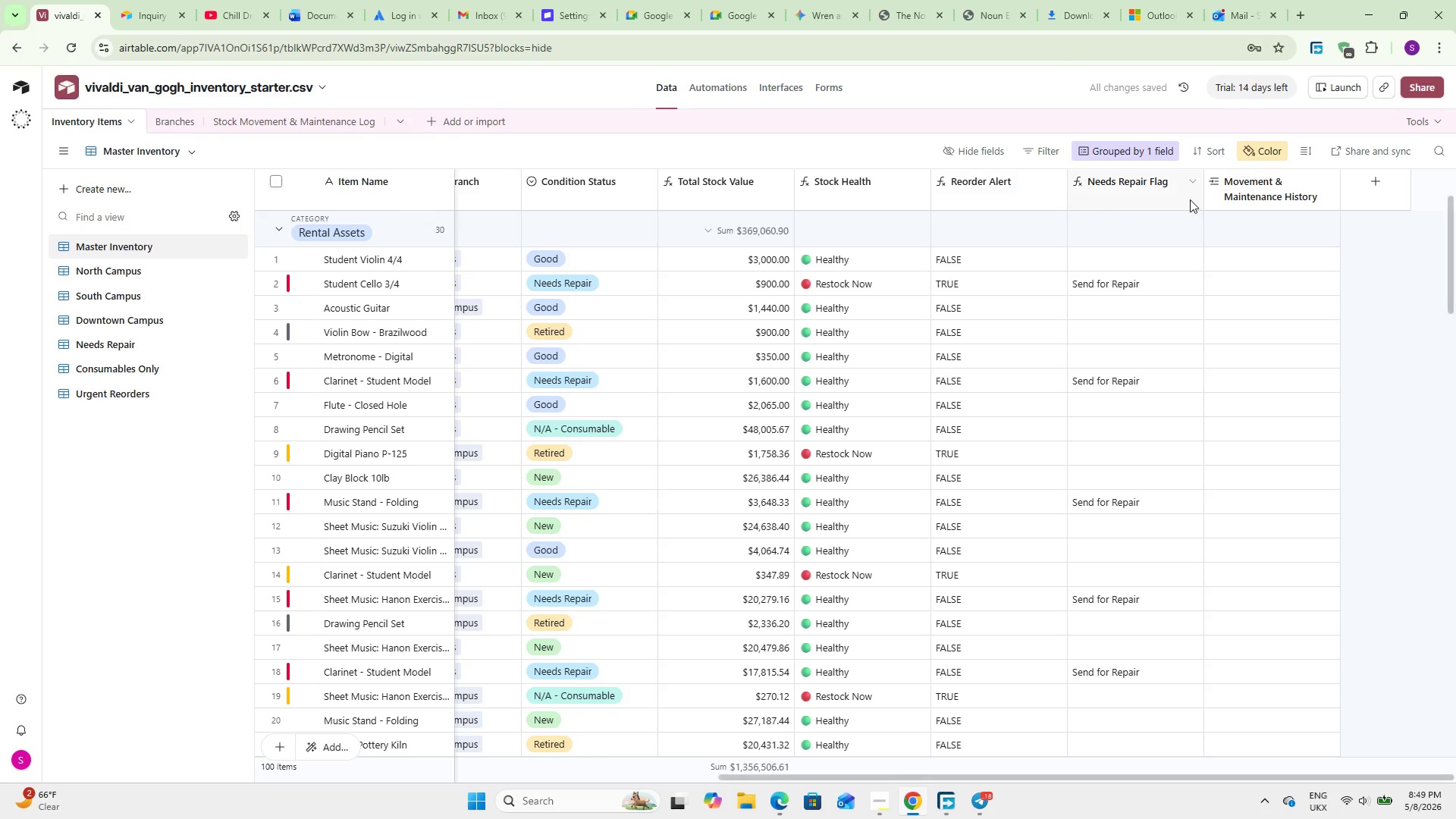 
left_click([1160, 157])
 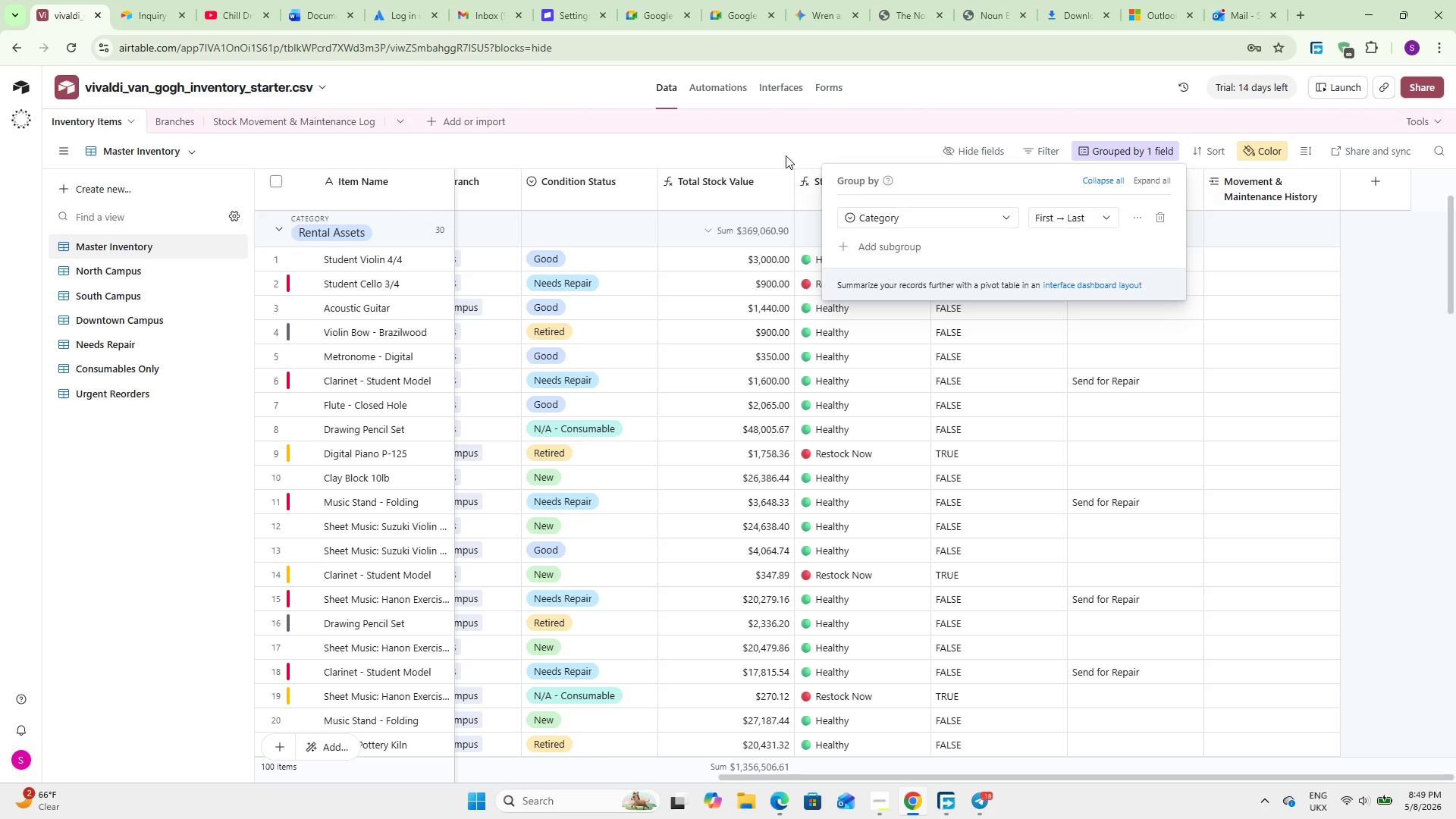 
left_click([781, 155])
 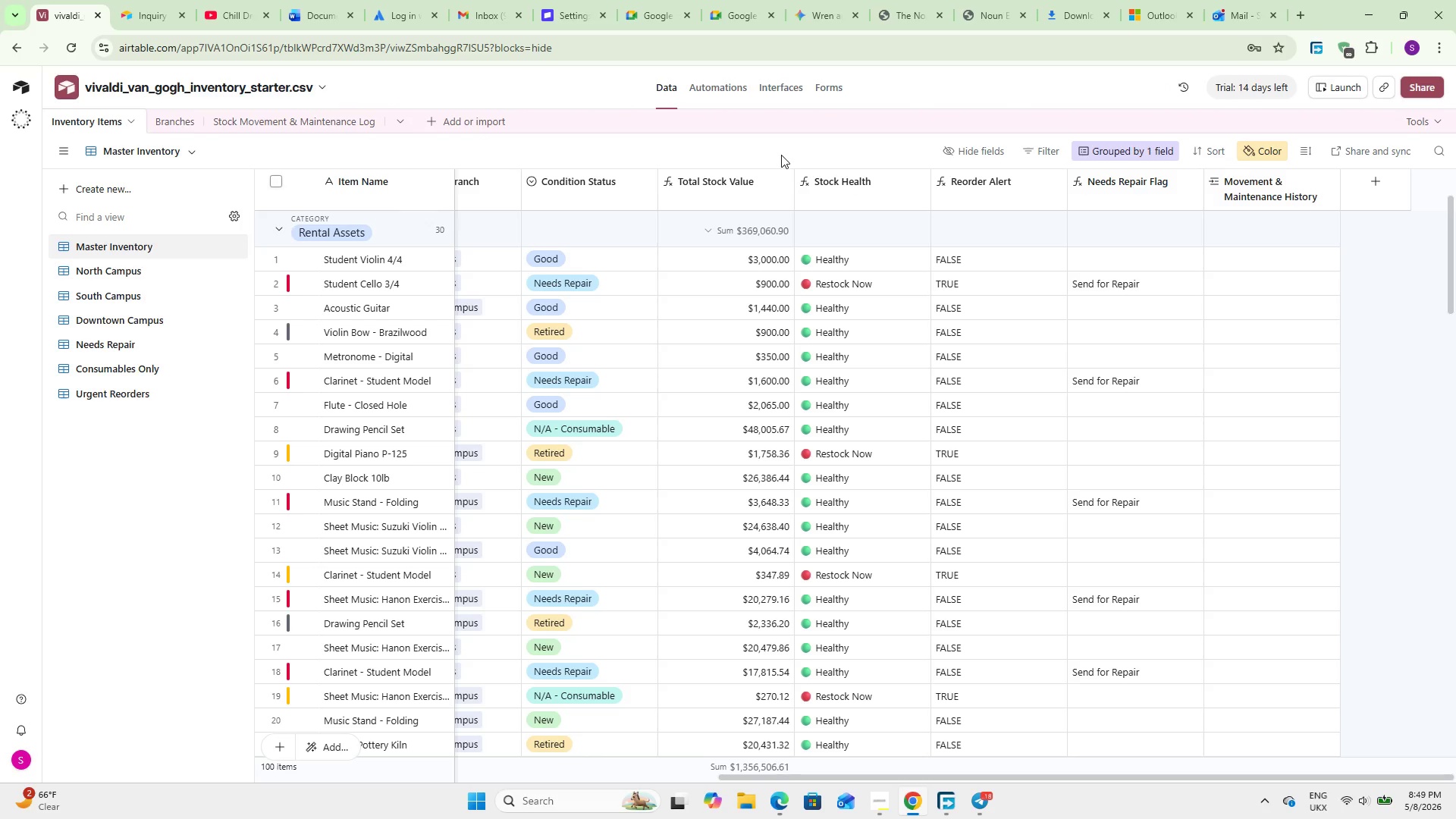 
wait(10.22)
 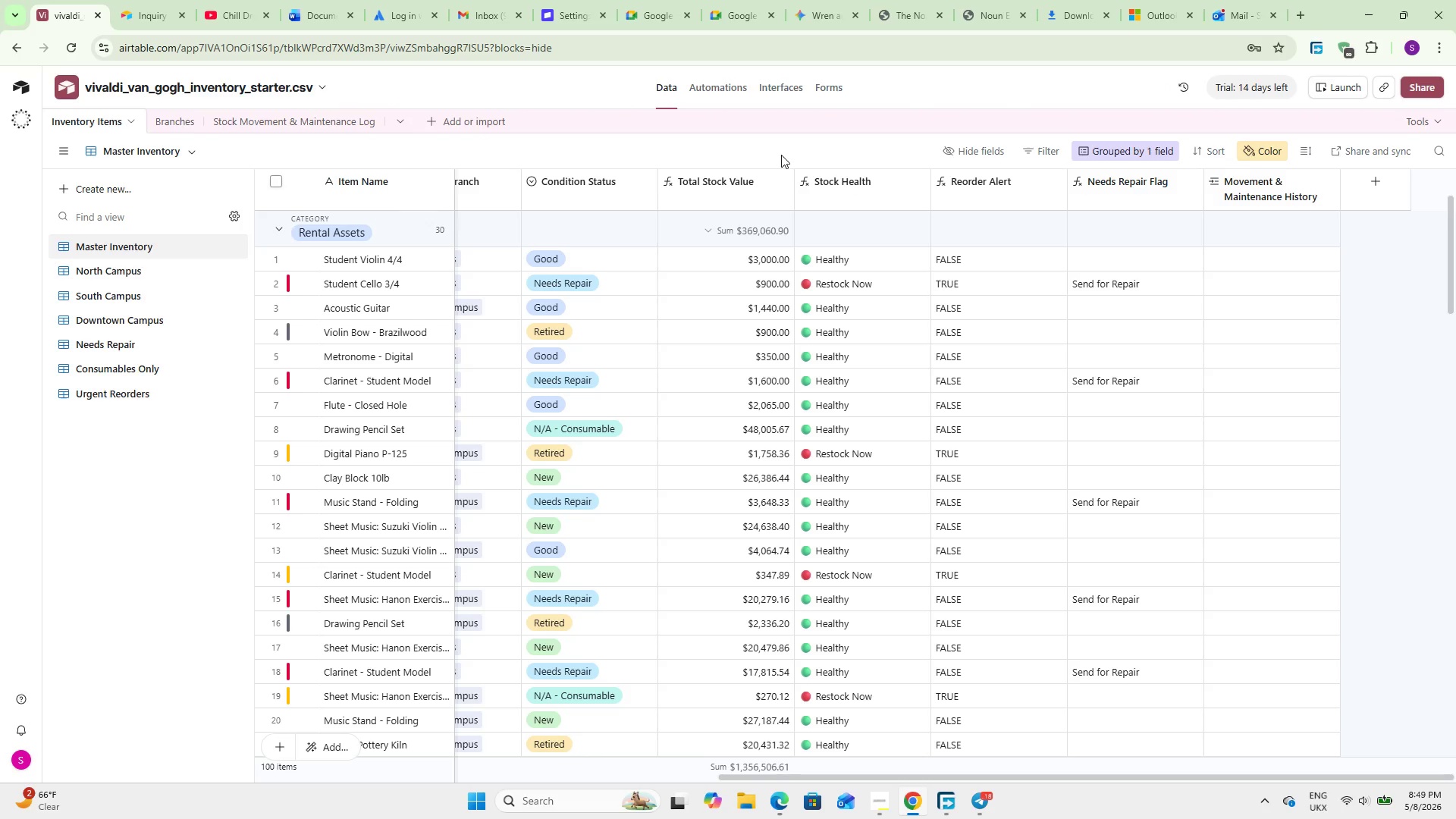 
left_click([1219, 152])
 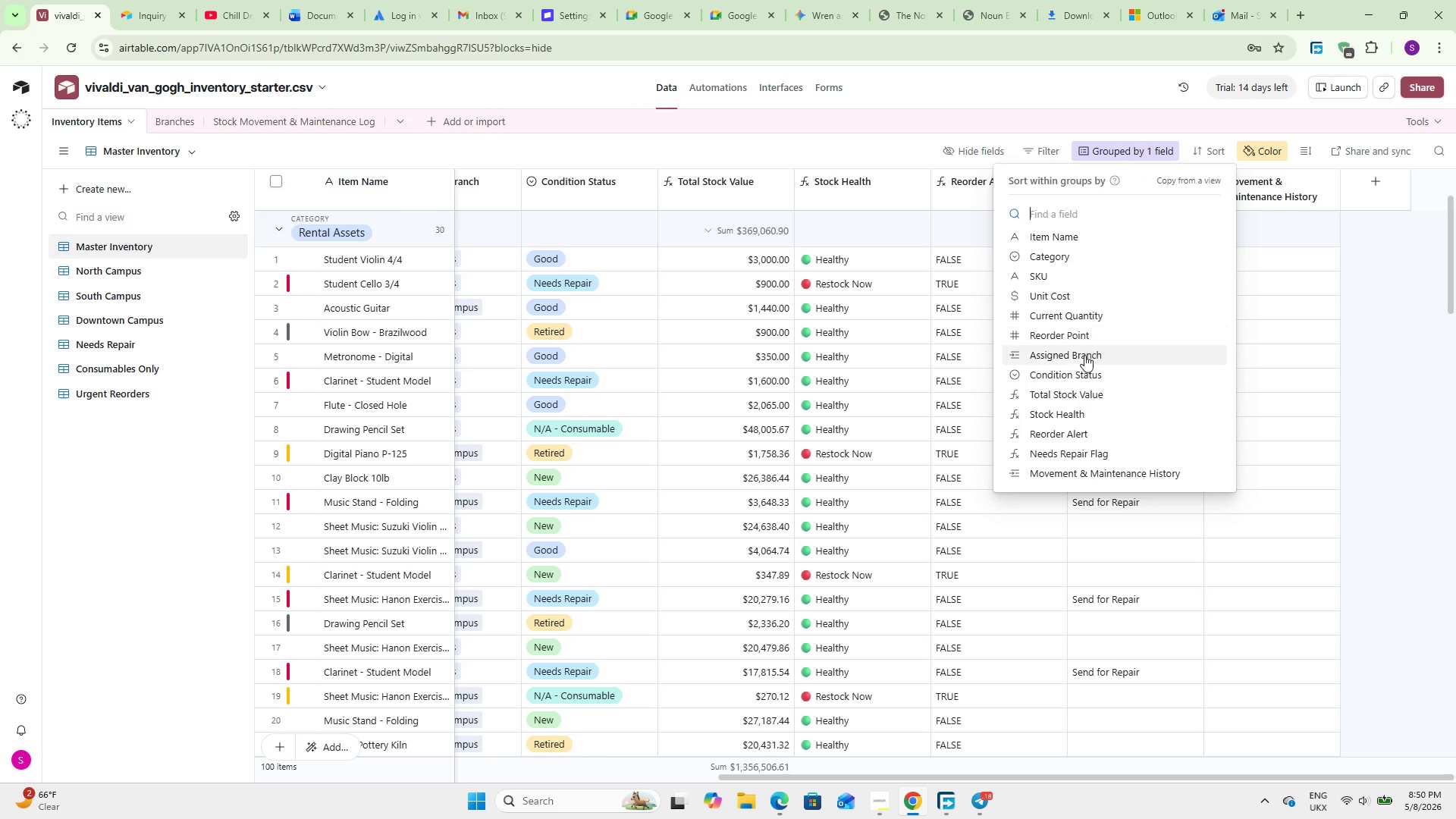 
left_click([1075, 356])
 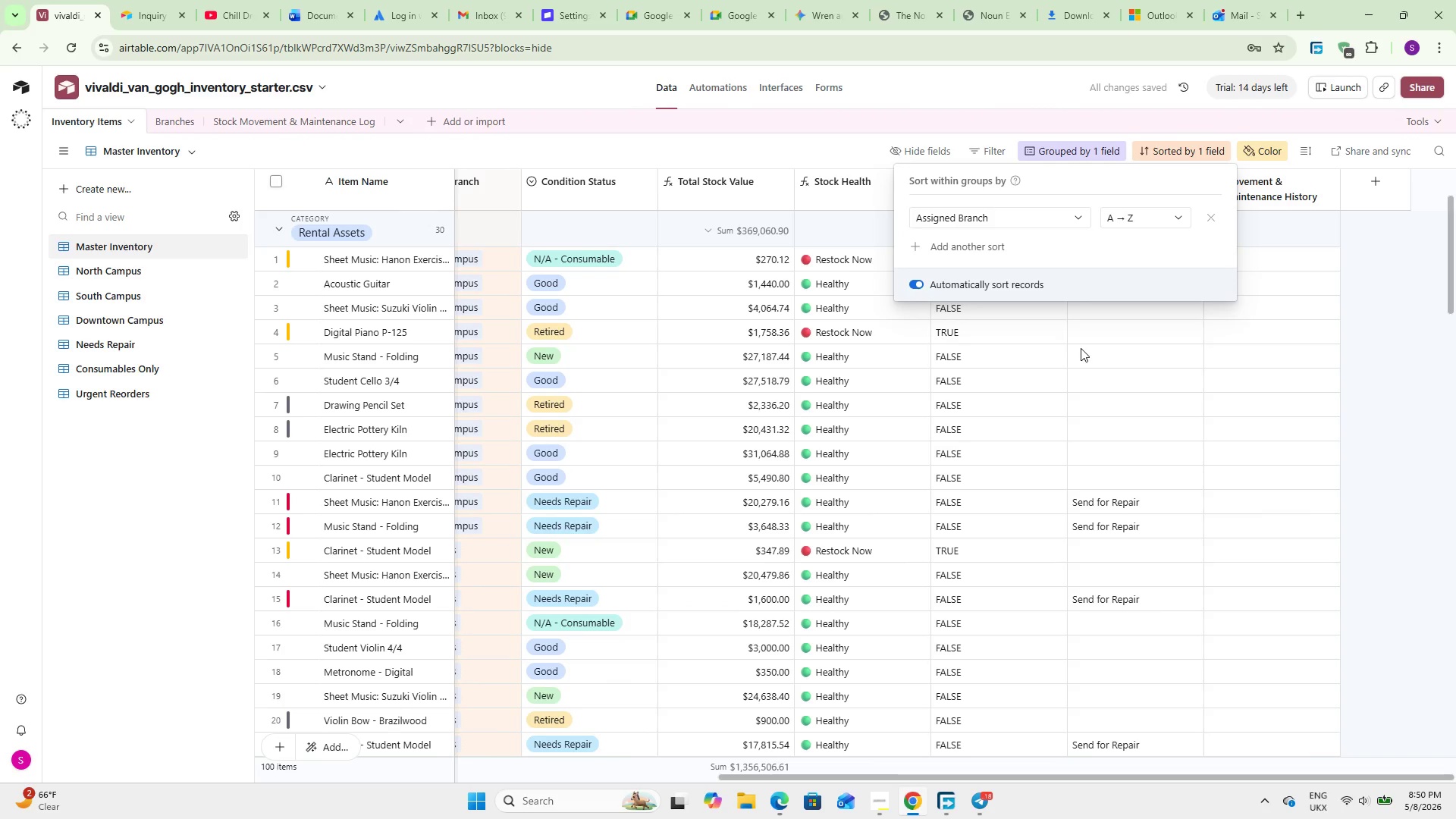 
left_click([956, 246])
 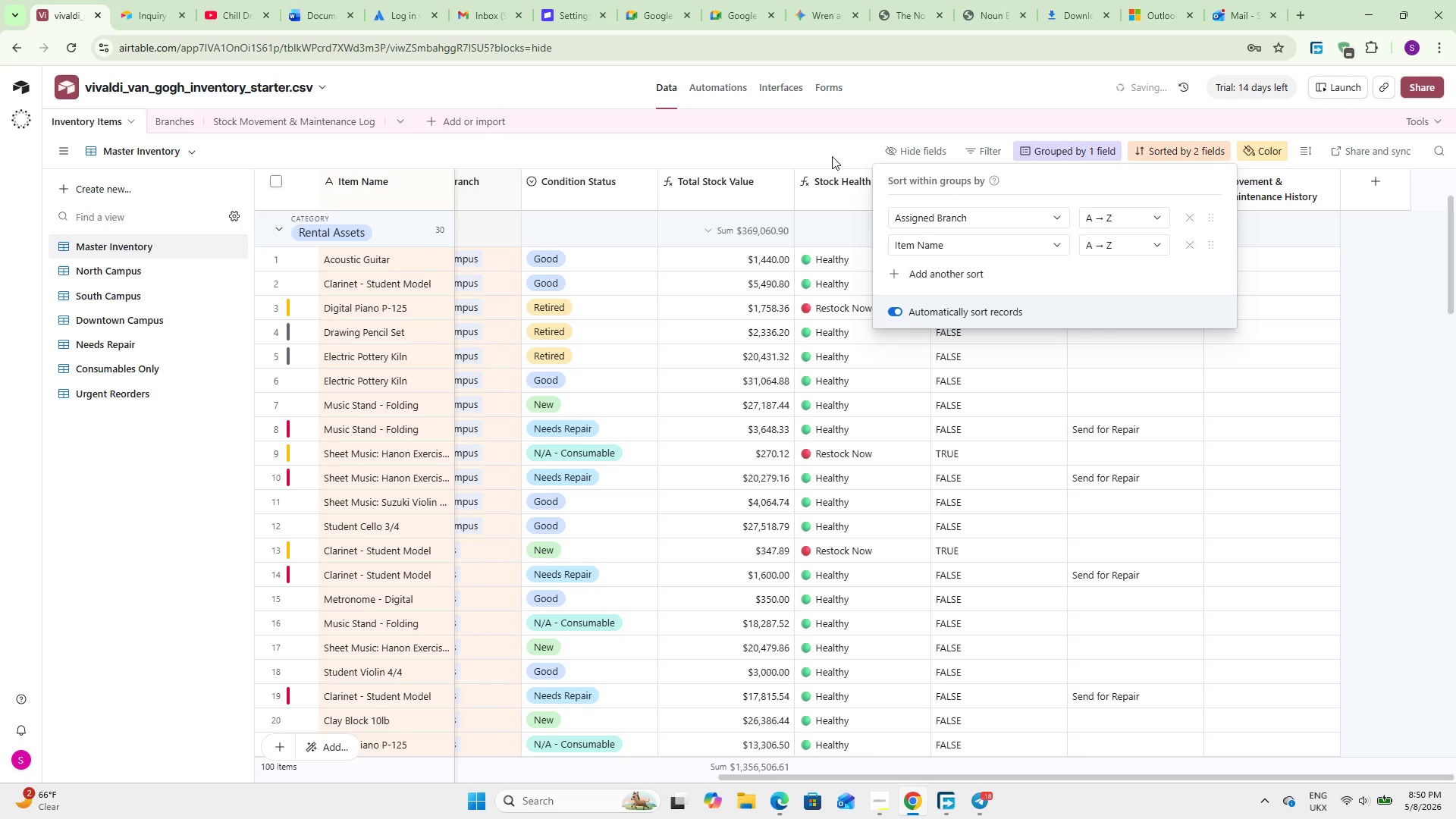 
left_click([830, 151])
 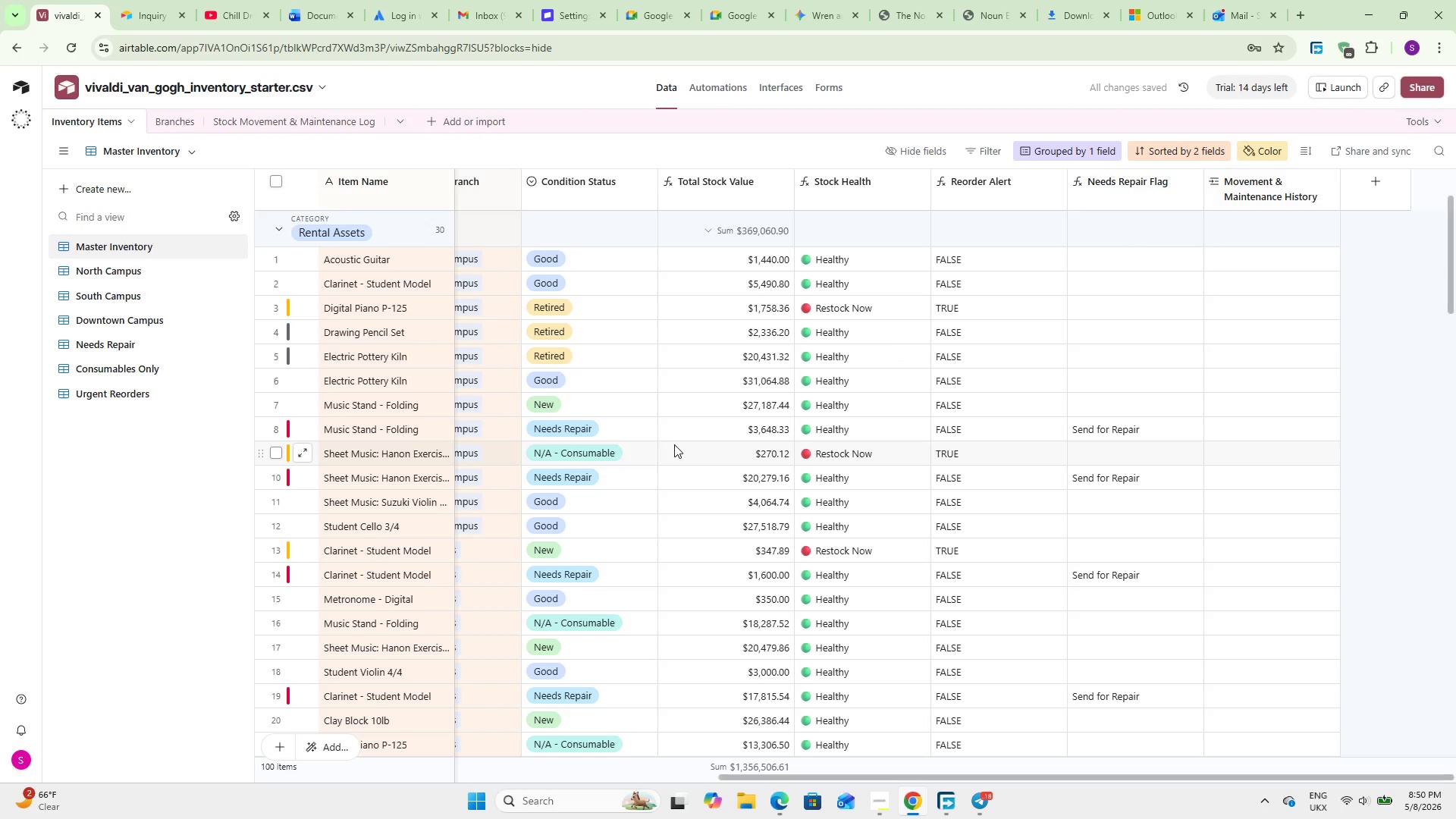 
wait(5.72)
 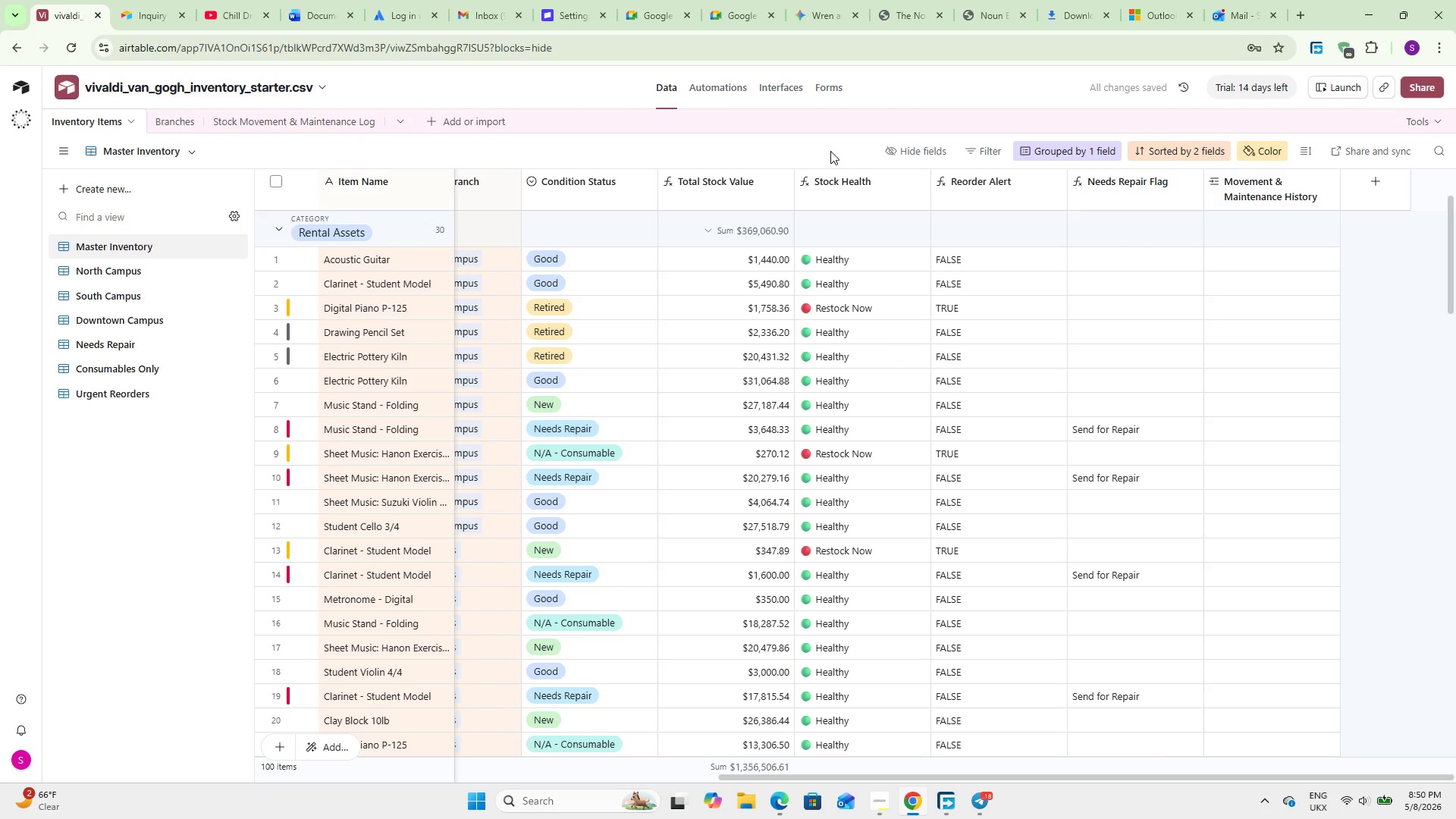 
left_click([130, 398])
 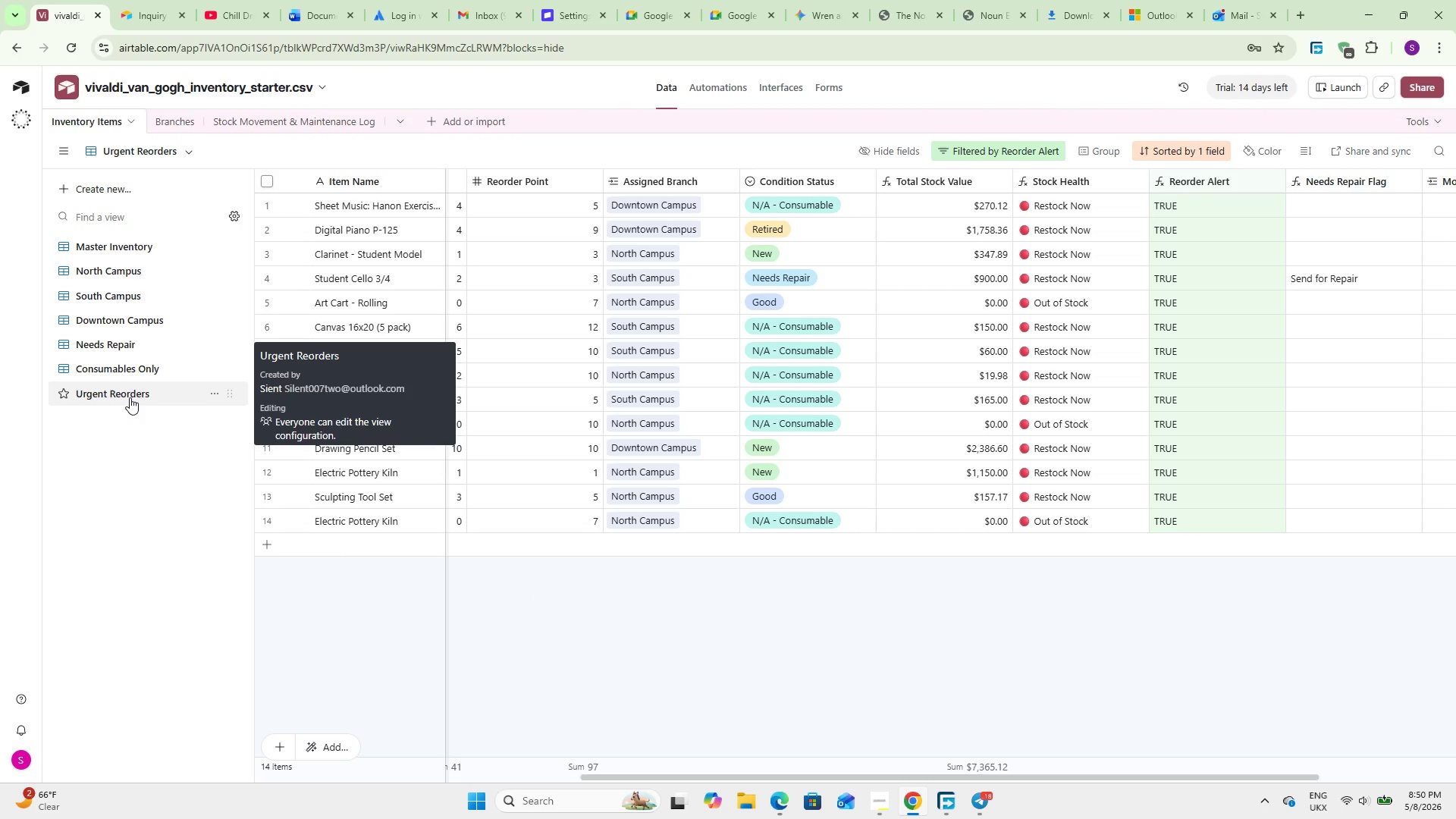 
left_click([233, 0])
 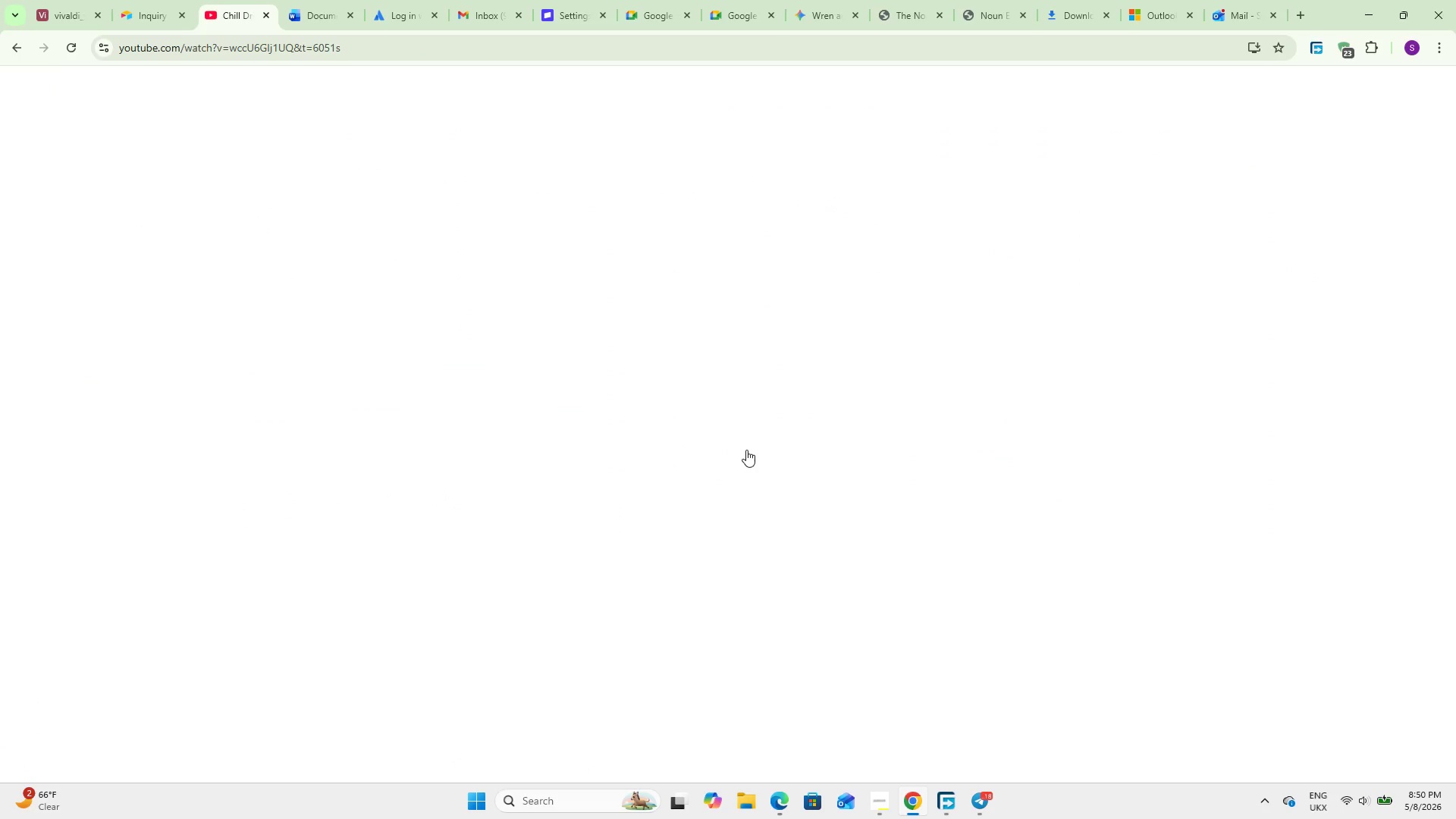 
left_click([521, 385])
 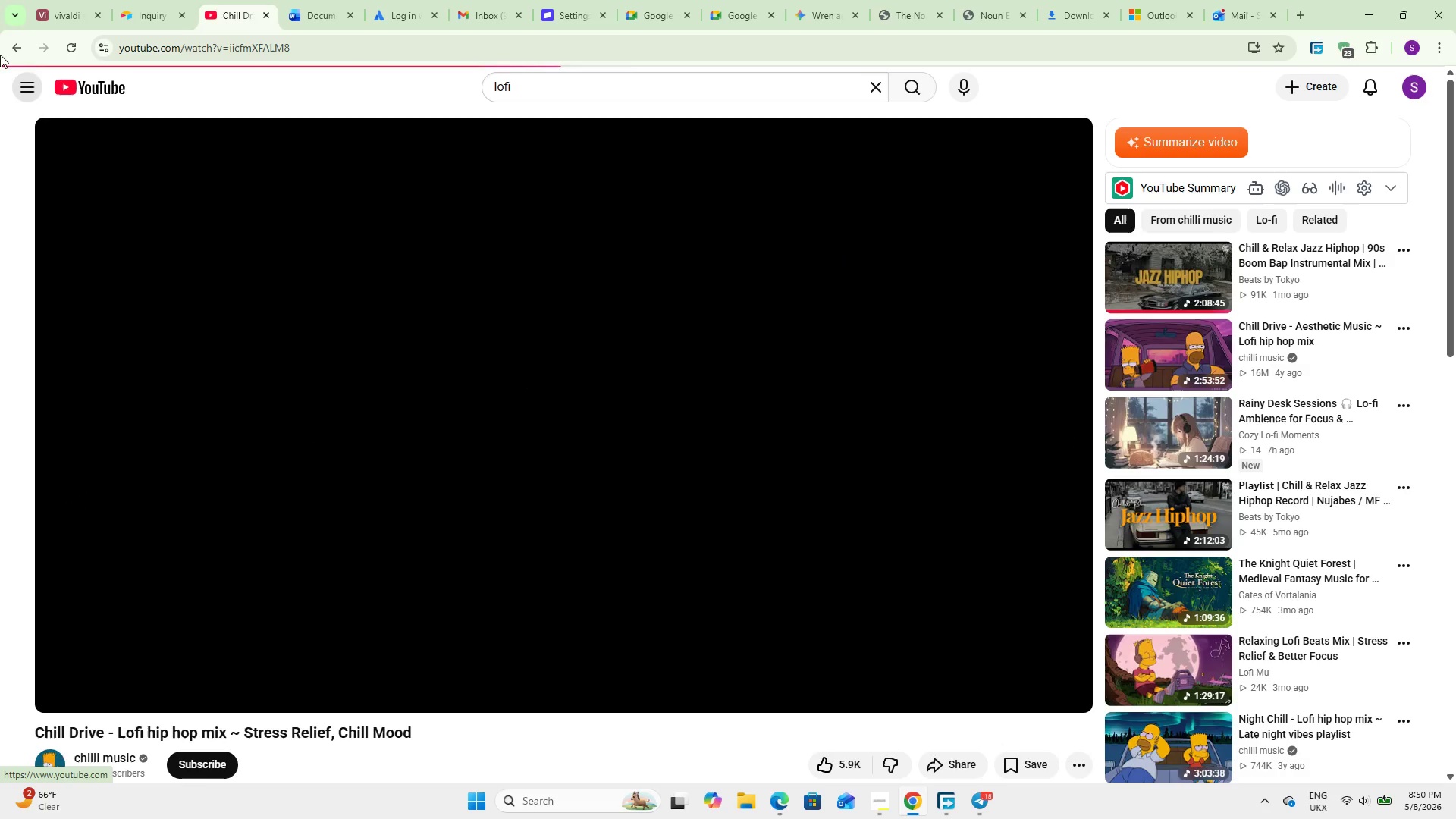 
left_click([45, 10])
 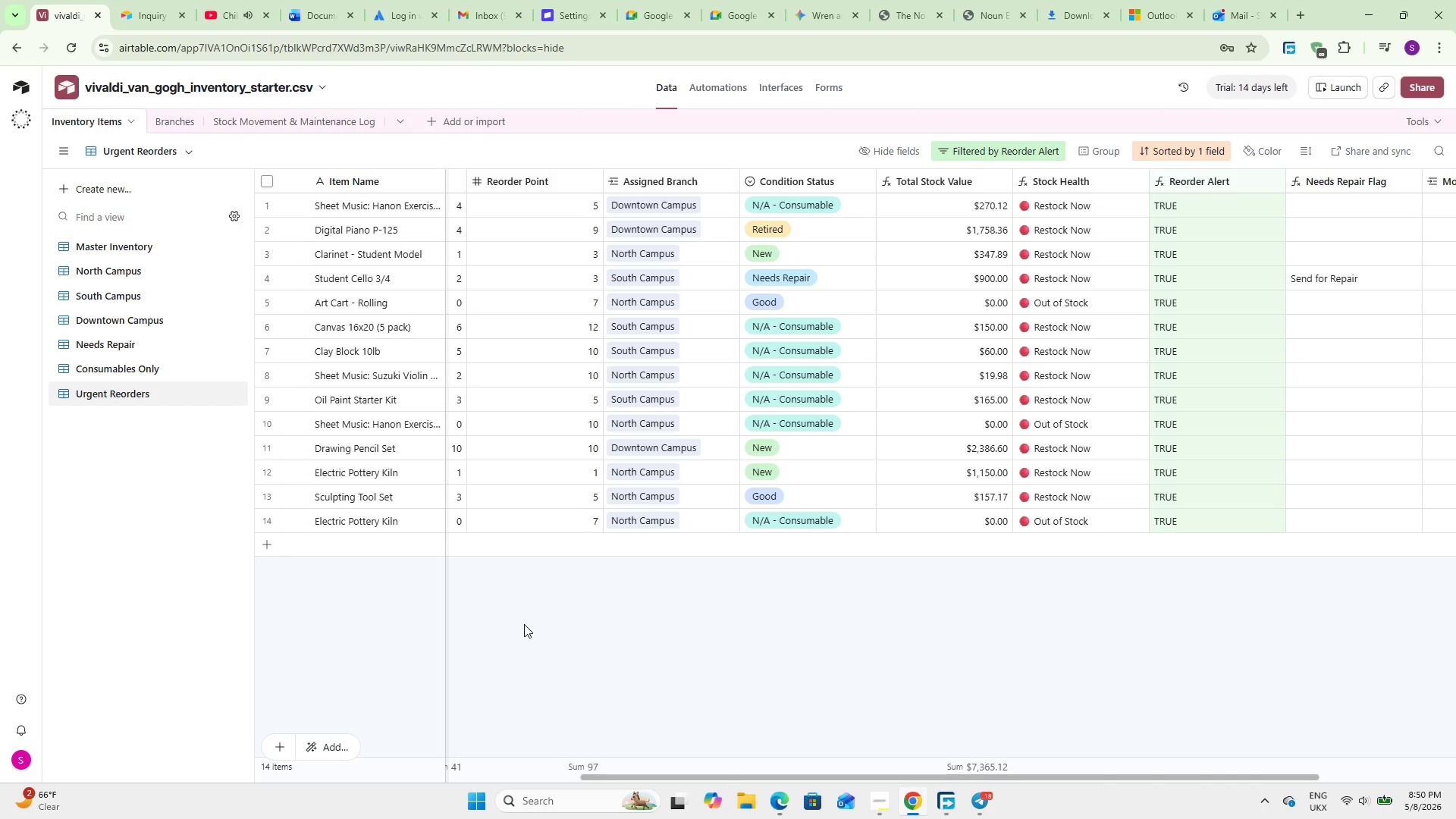 
wait(9.38)
 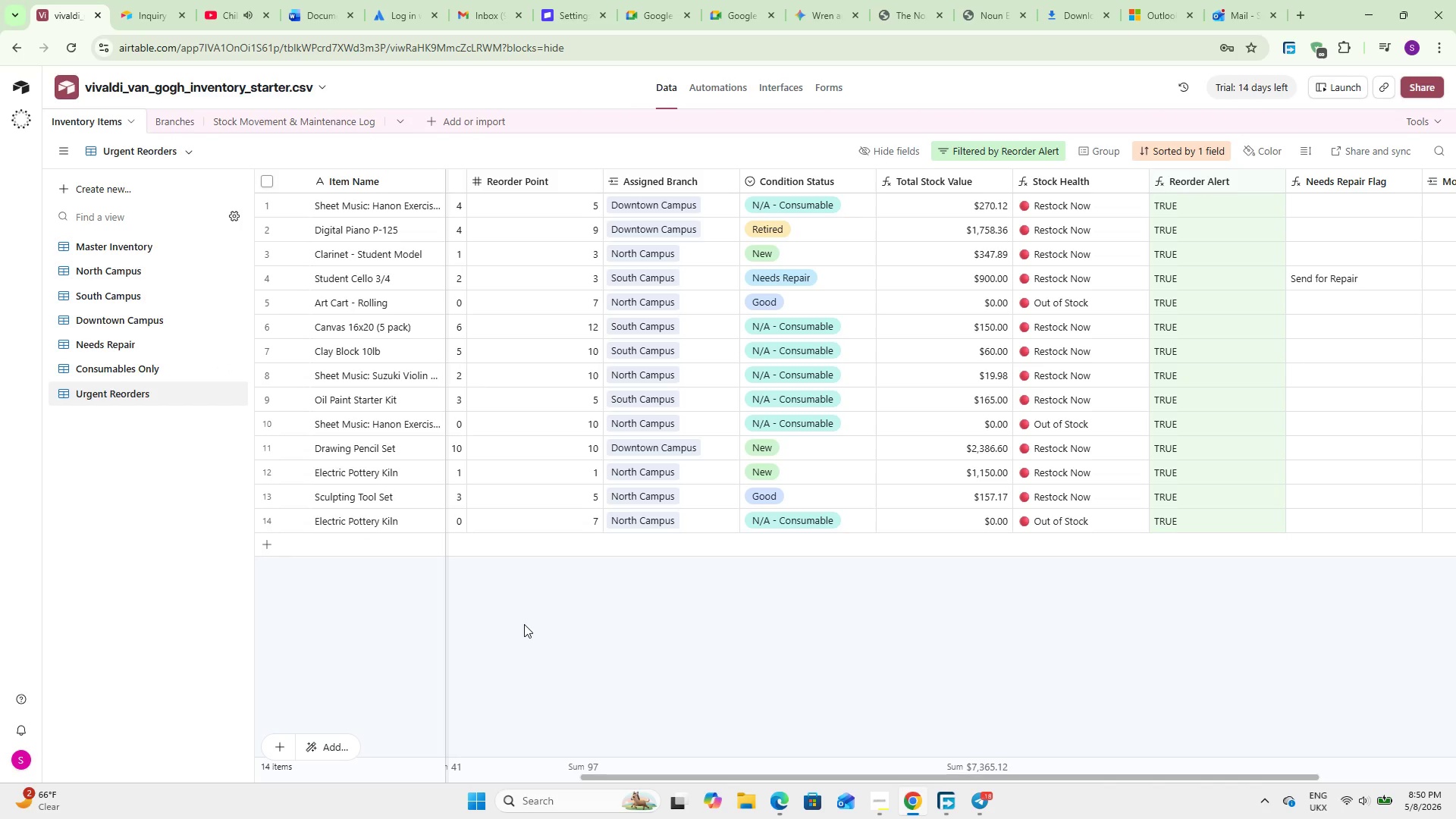 
left_click([1115, 150])
 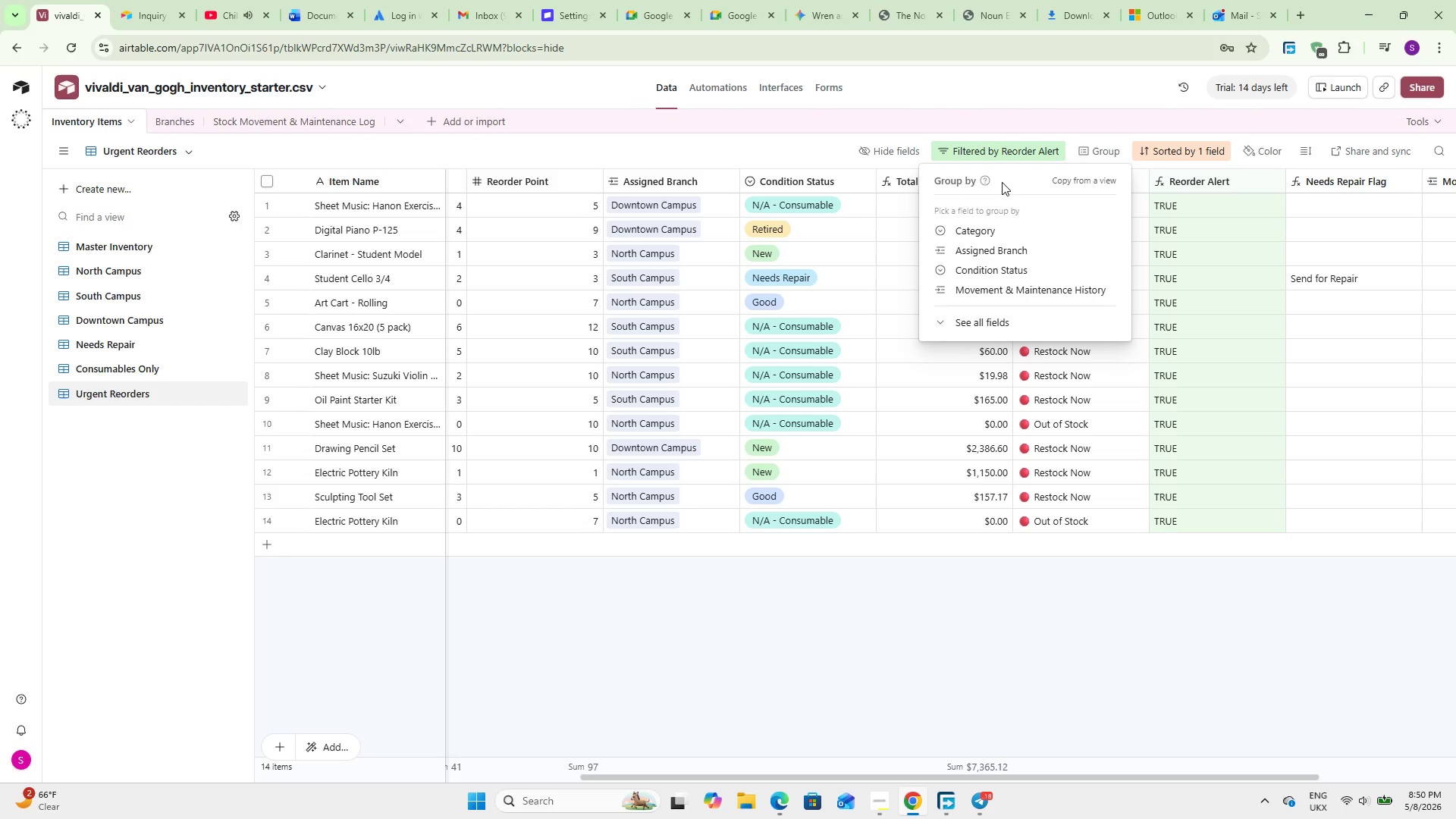 
wait(5.19)
 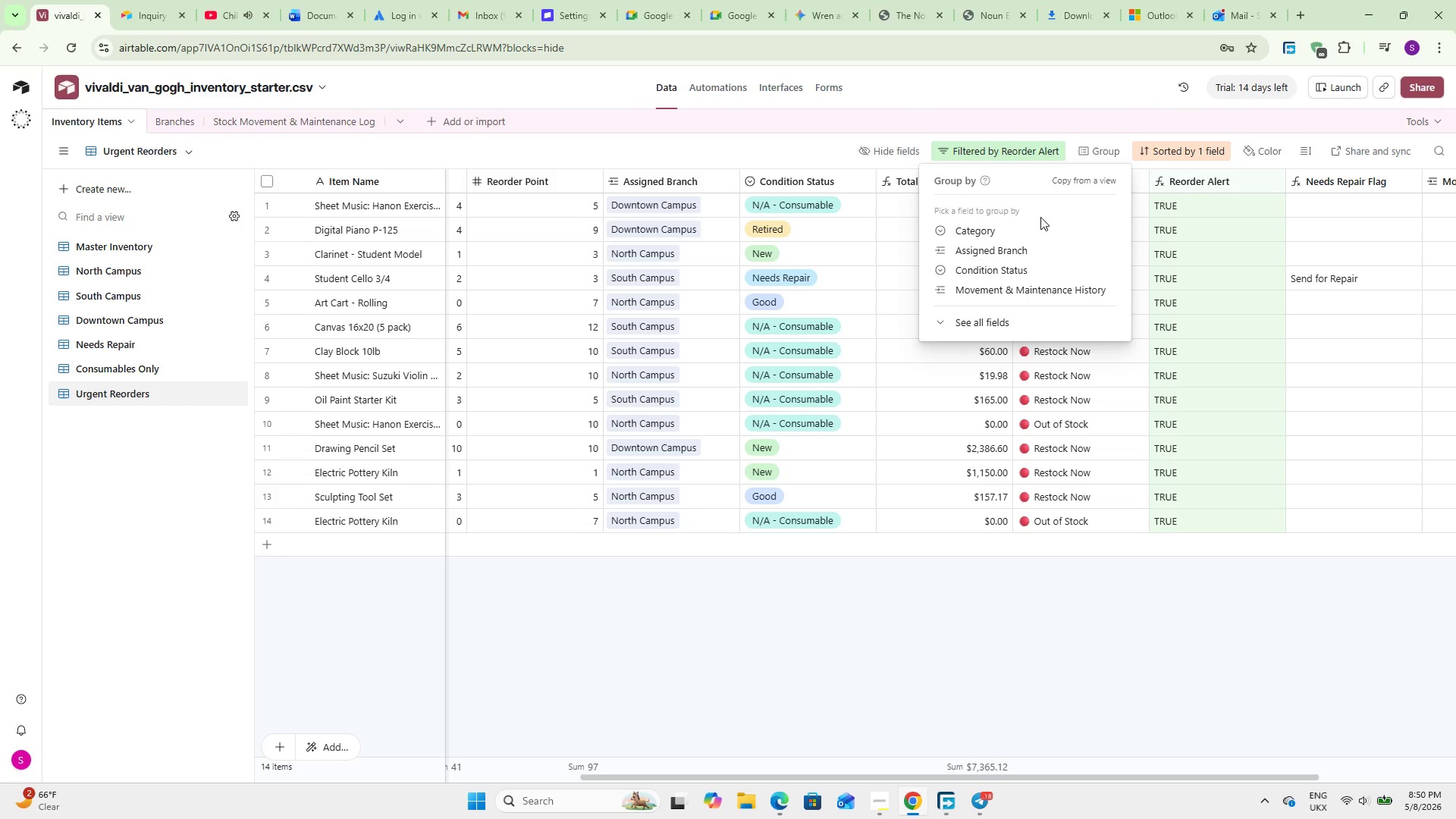 
left_click([1017, 316])
 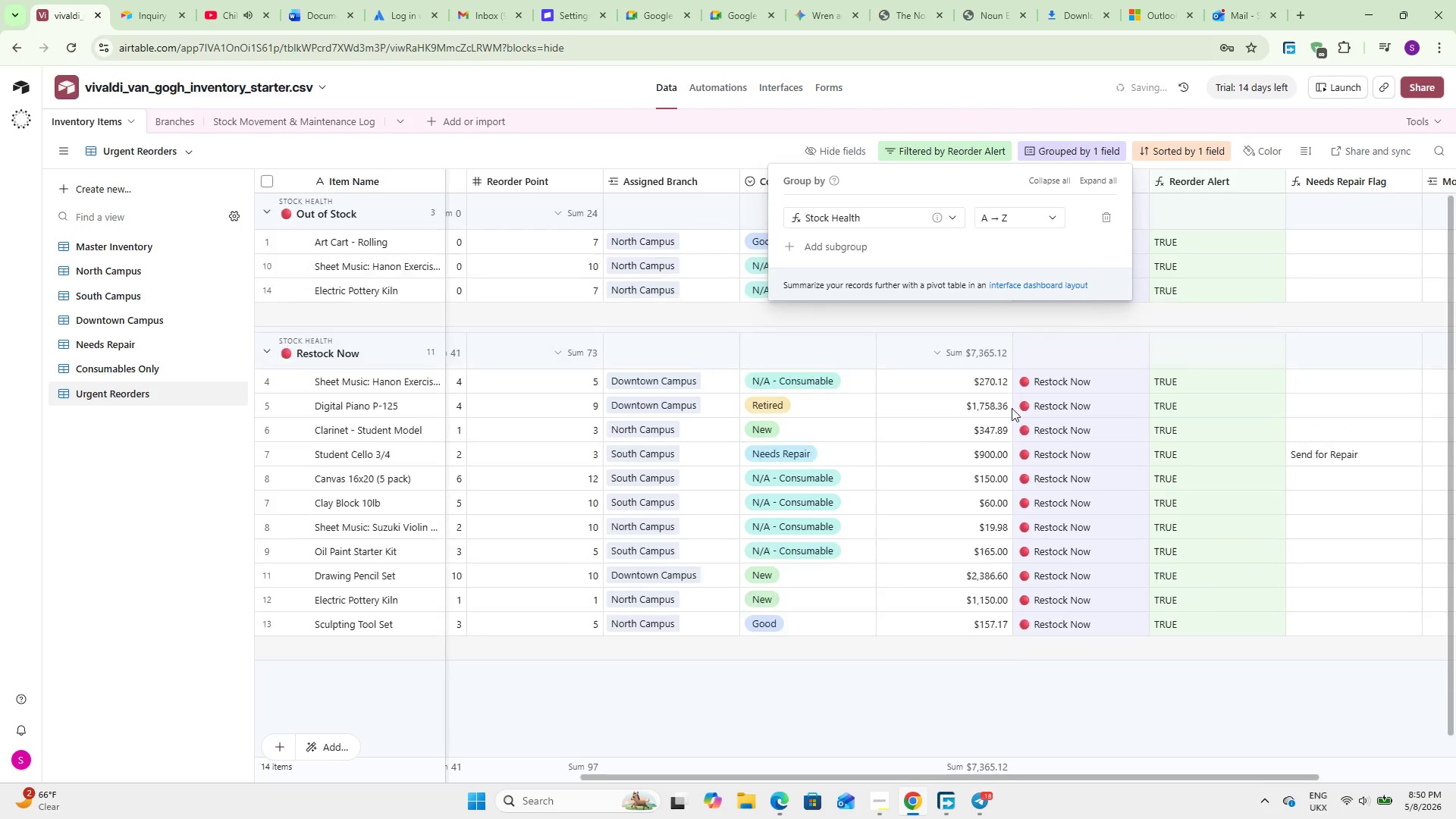 
wait(5.27)
 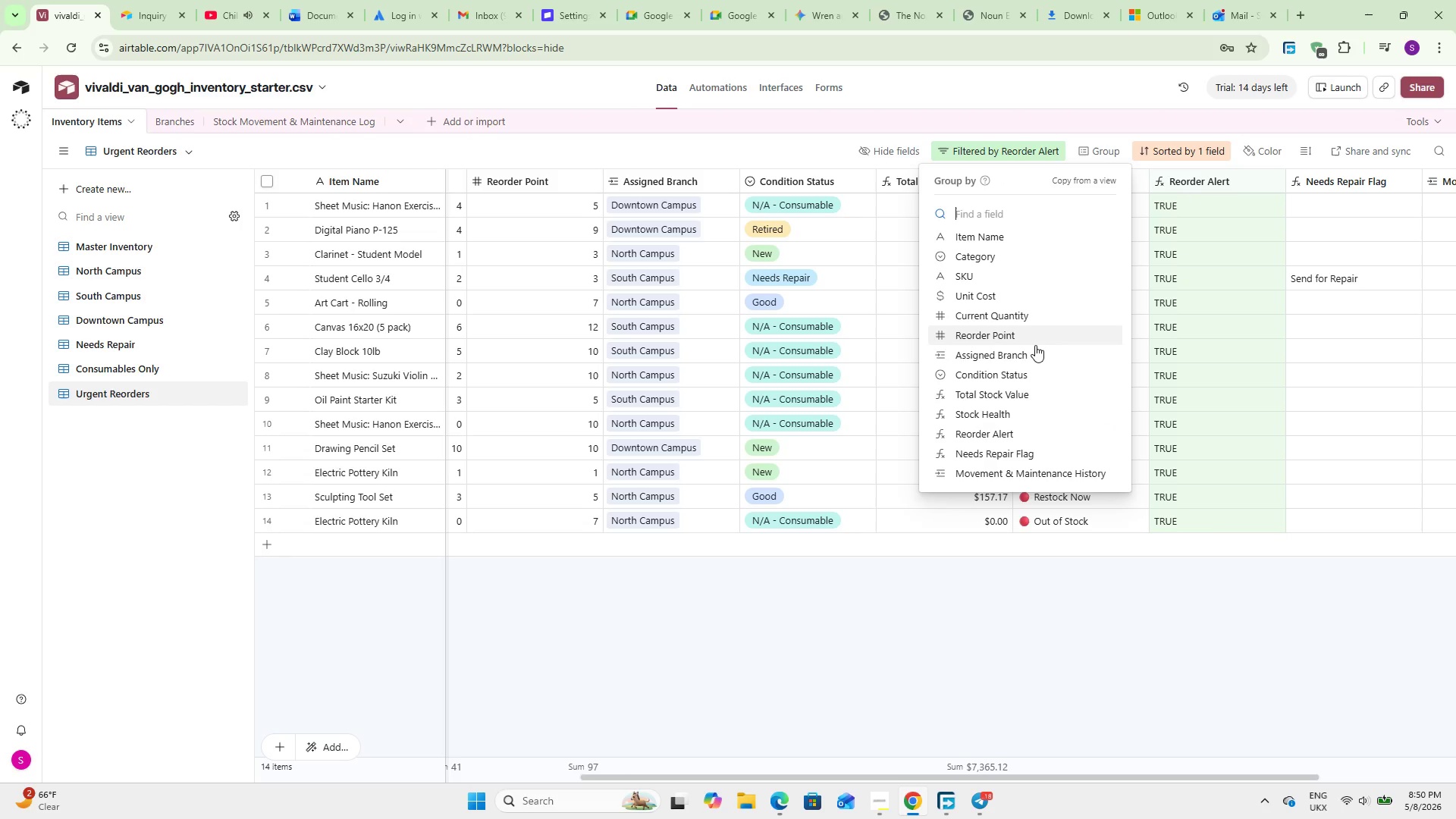 
left_click([588, 148])
 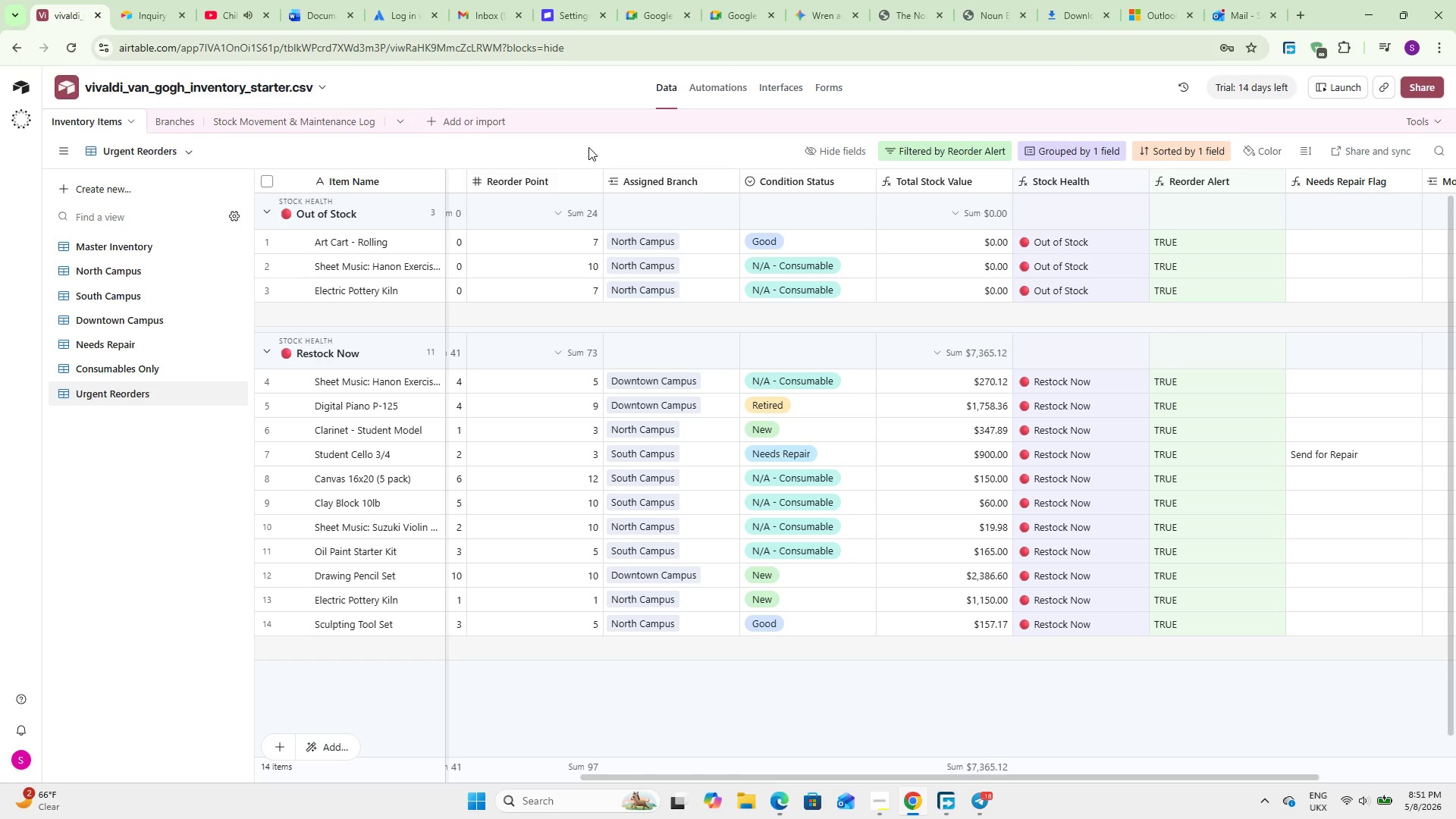 
wait(55.28)
 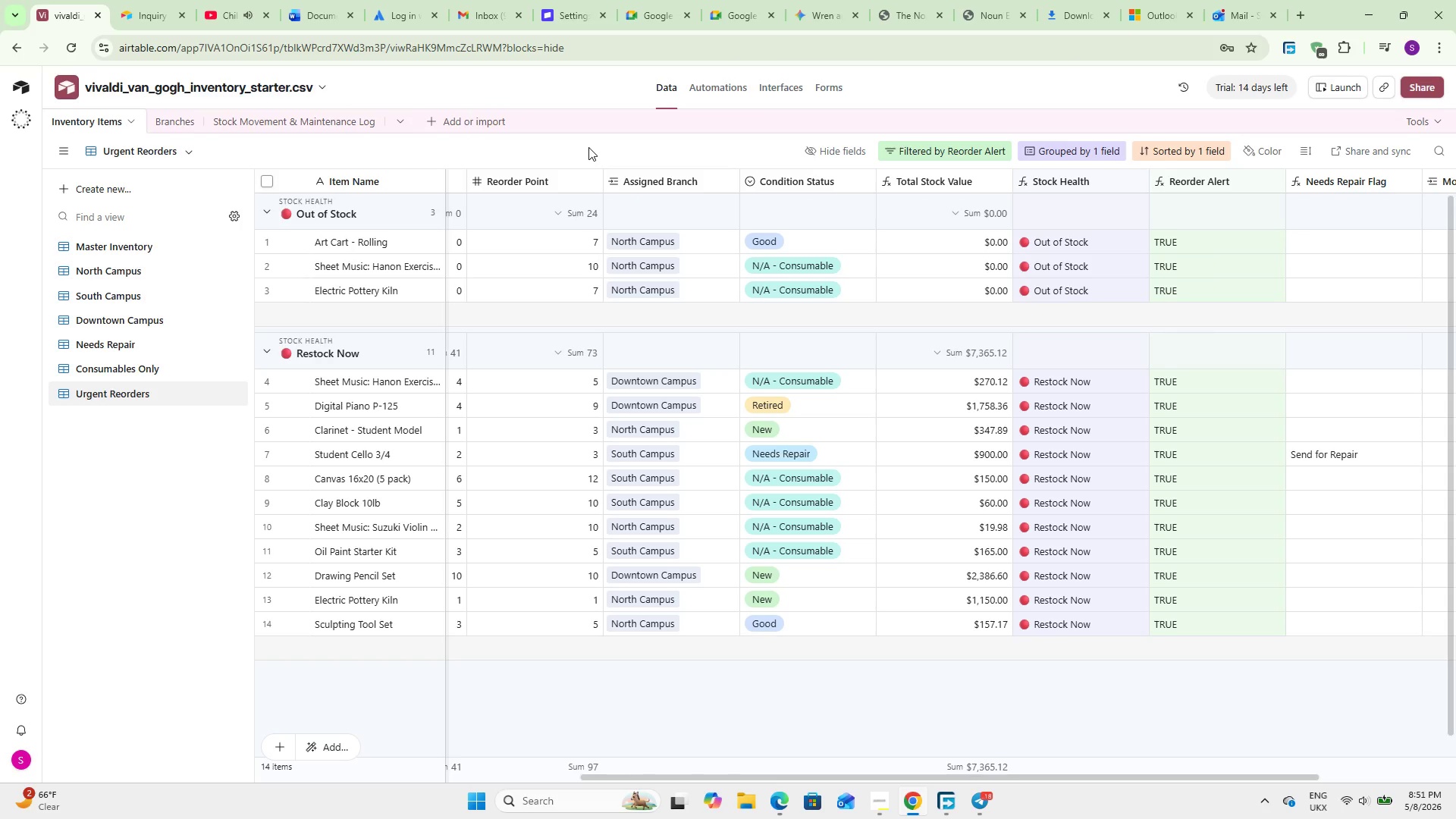 
left_click([790, 90])
 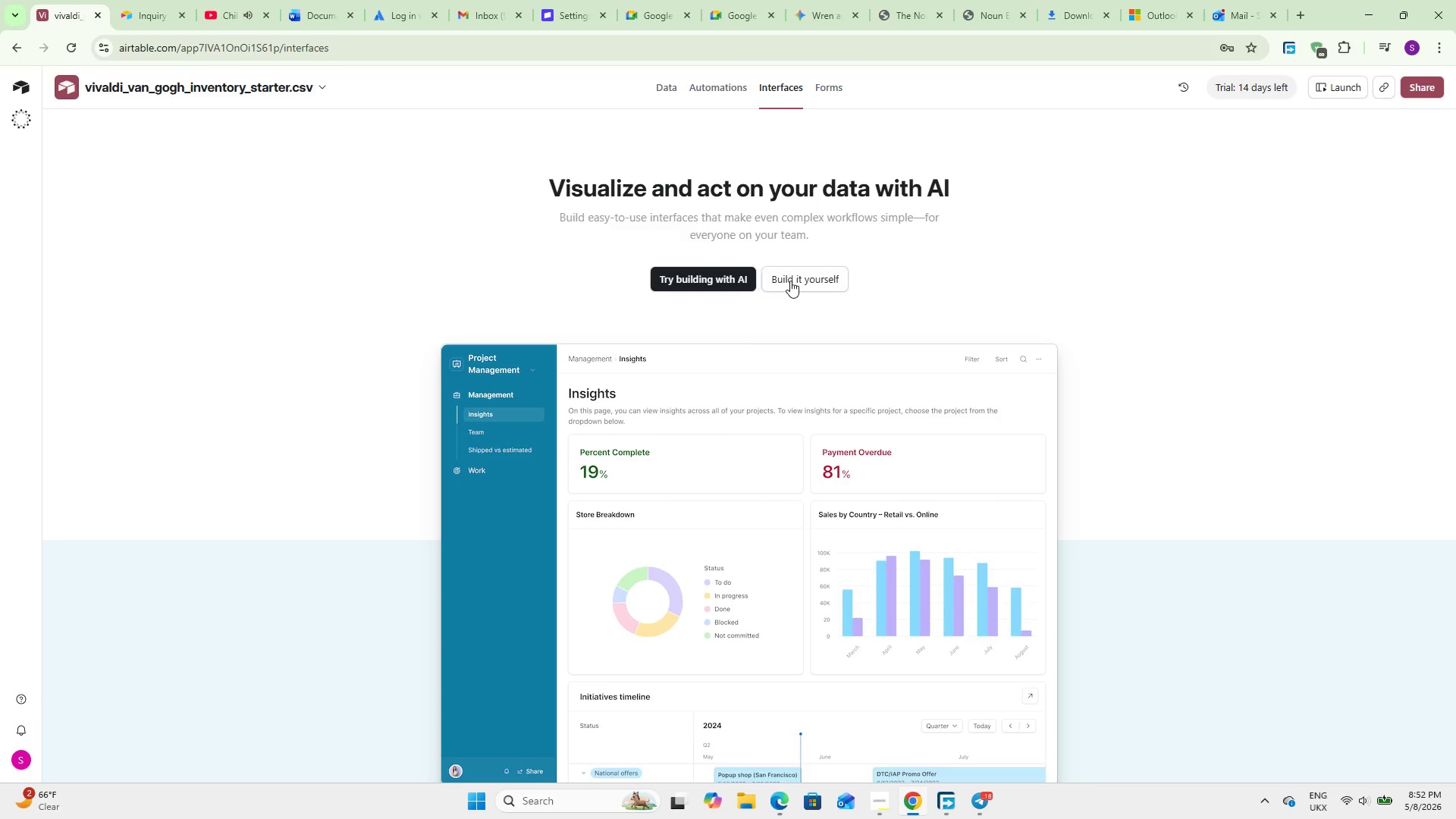 
wait(61.31)
 